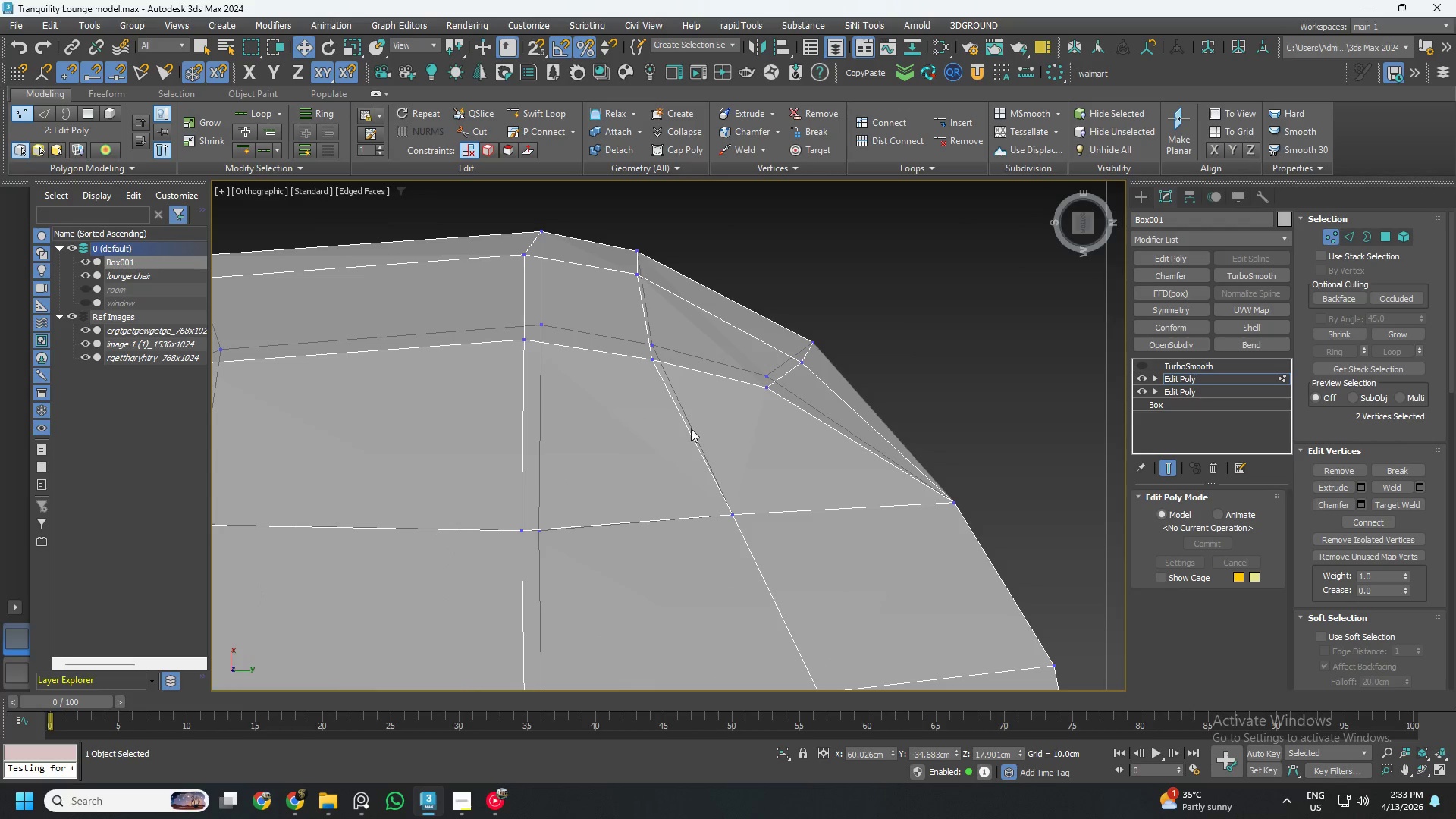 
hold_key(key=AltLeft, duration=1.5)
 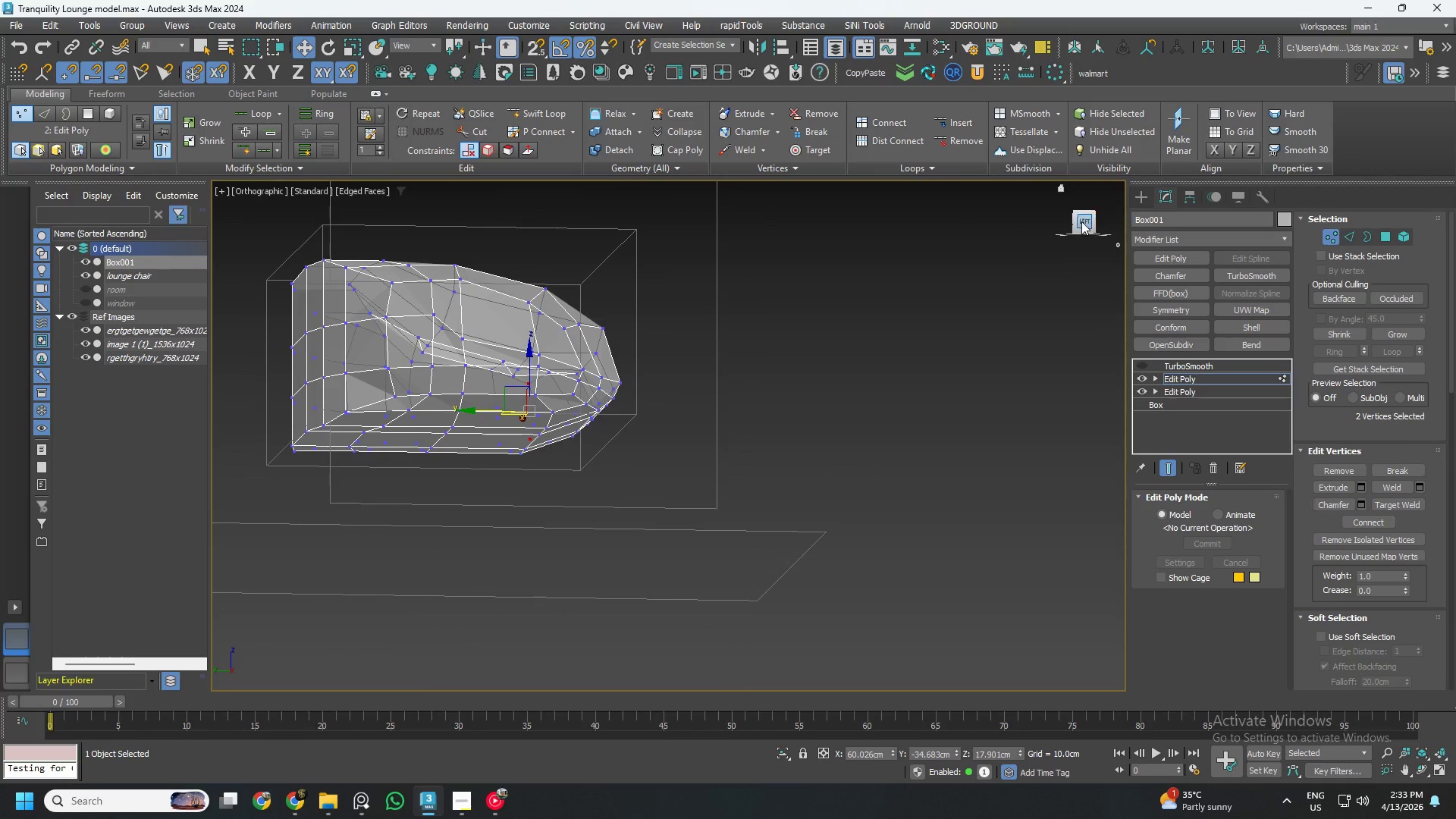 
scroll: coordinate [680, 412], scroll_direction: down, amount: 4.0
 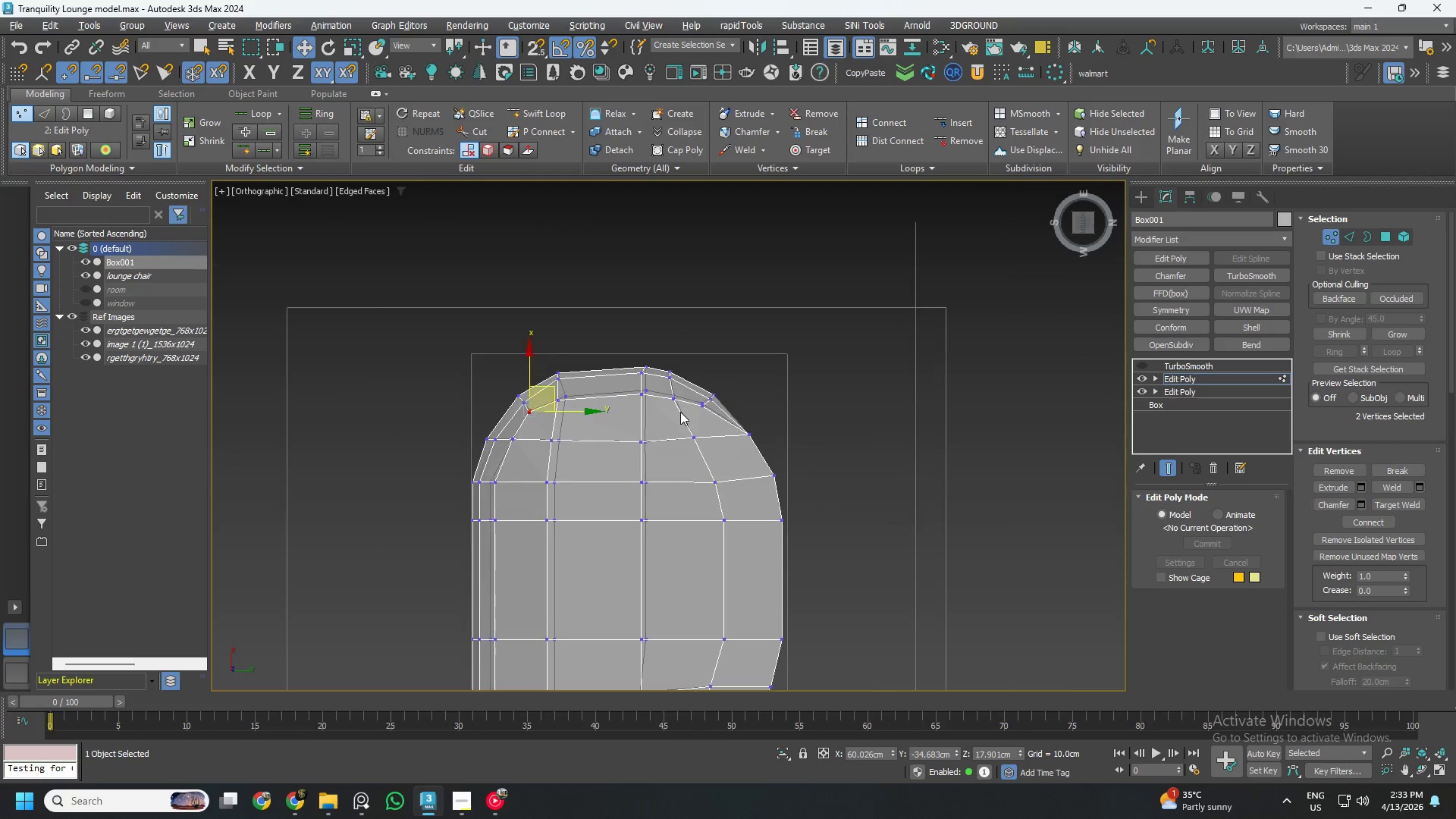 
key(Alt+AltLeft)
 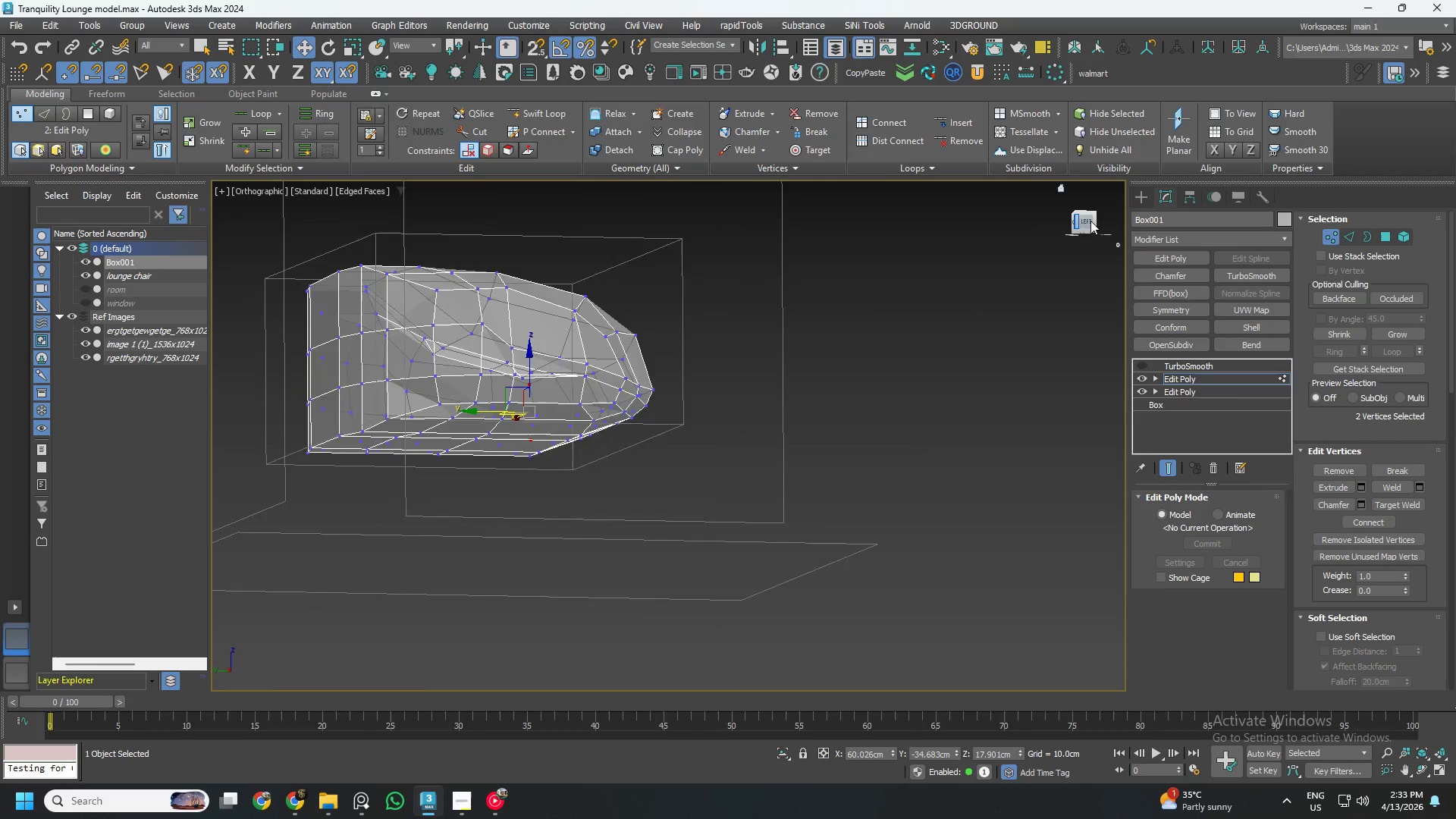 
left_click([1090, 221])
 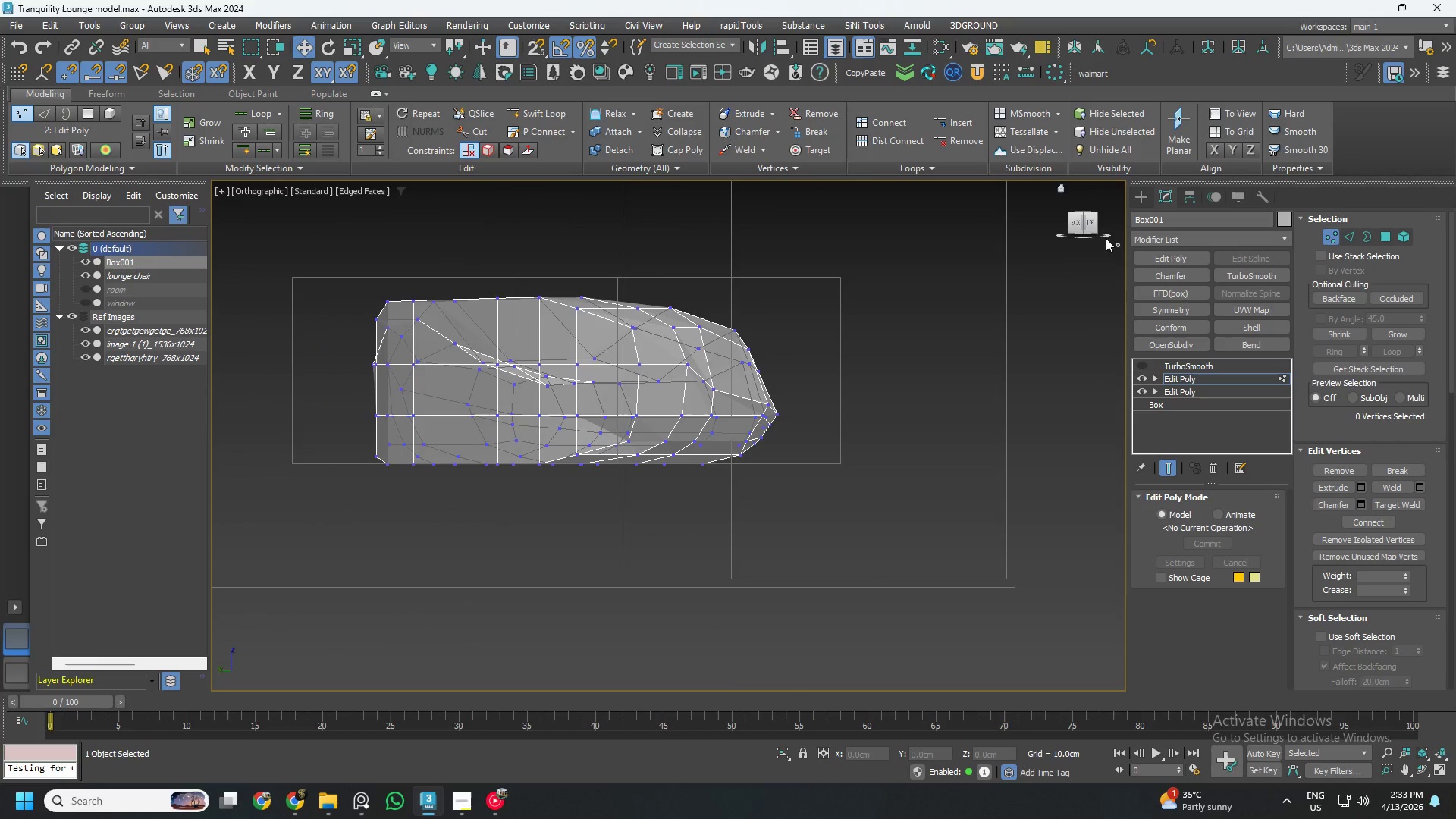 
left_click([1092, 224])
 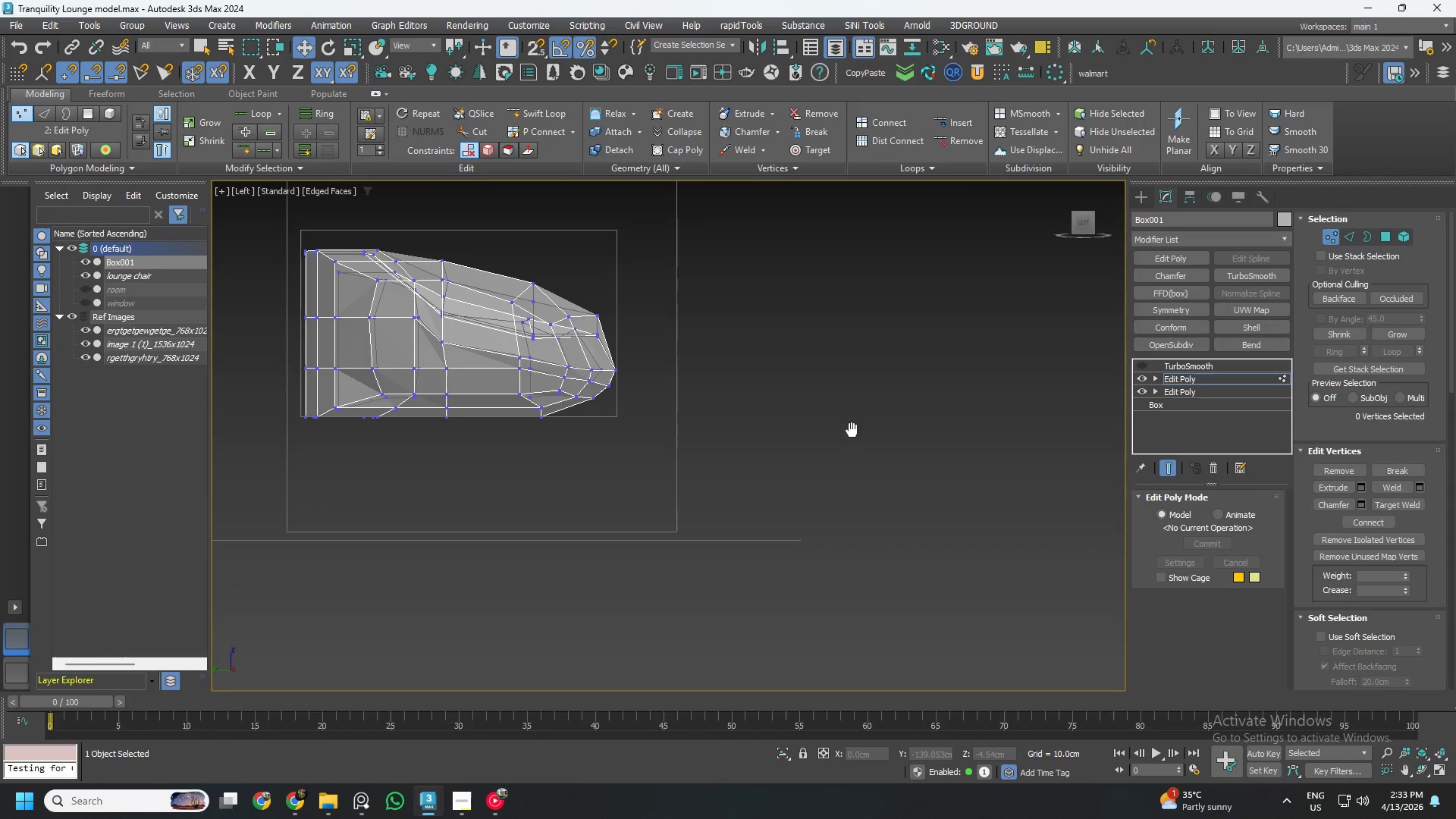 
scroll: coordinate [610, 385], scroll_direction: up, amount: 6.0
 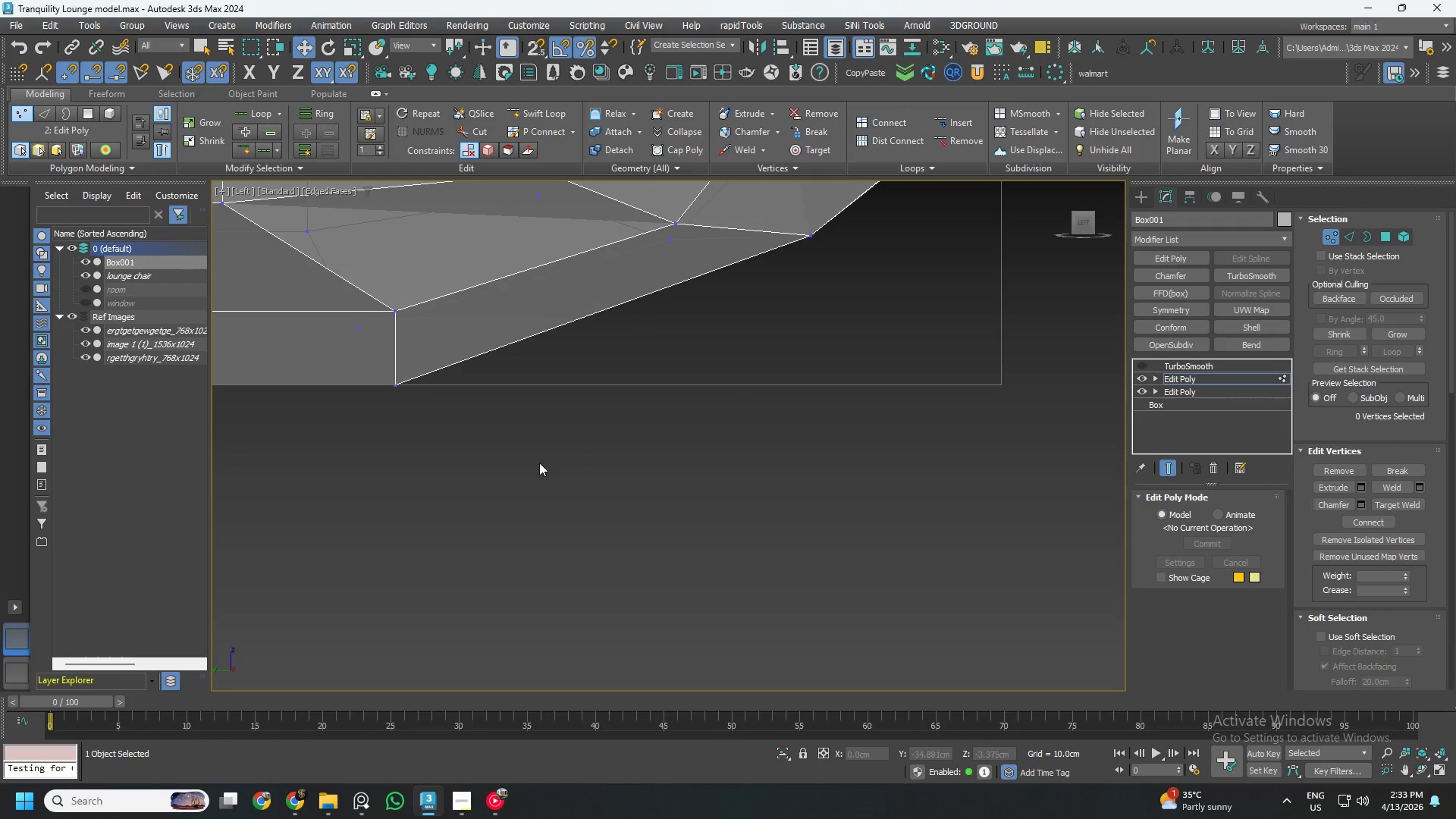 
scroll: coordinate [563, 447], scroll_direction: down, amount: 3.0
 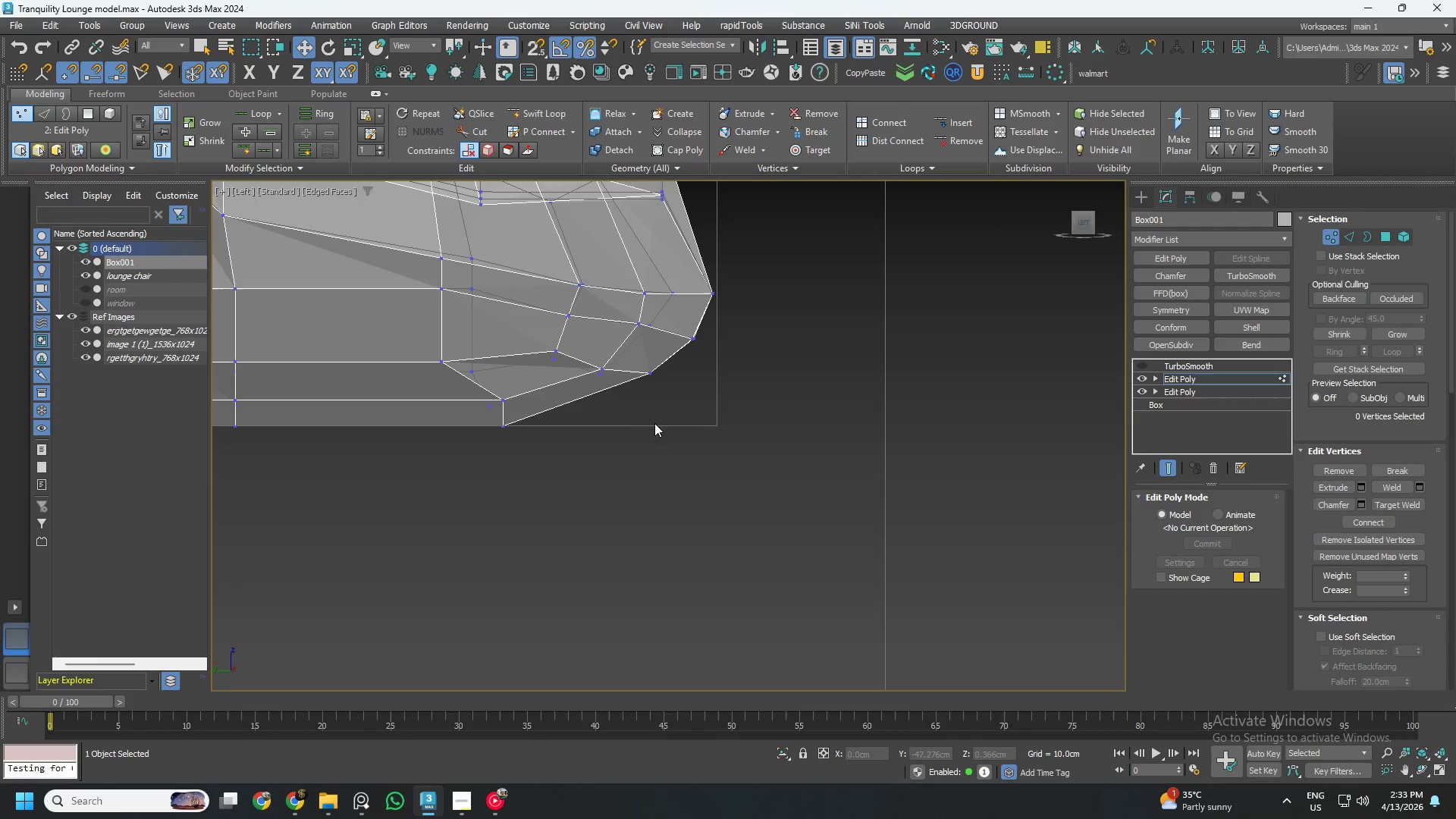 
left_click_drag(start_coordinate=[687, 426], to_coordinate=[583, 351])
 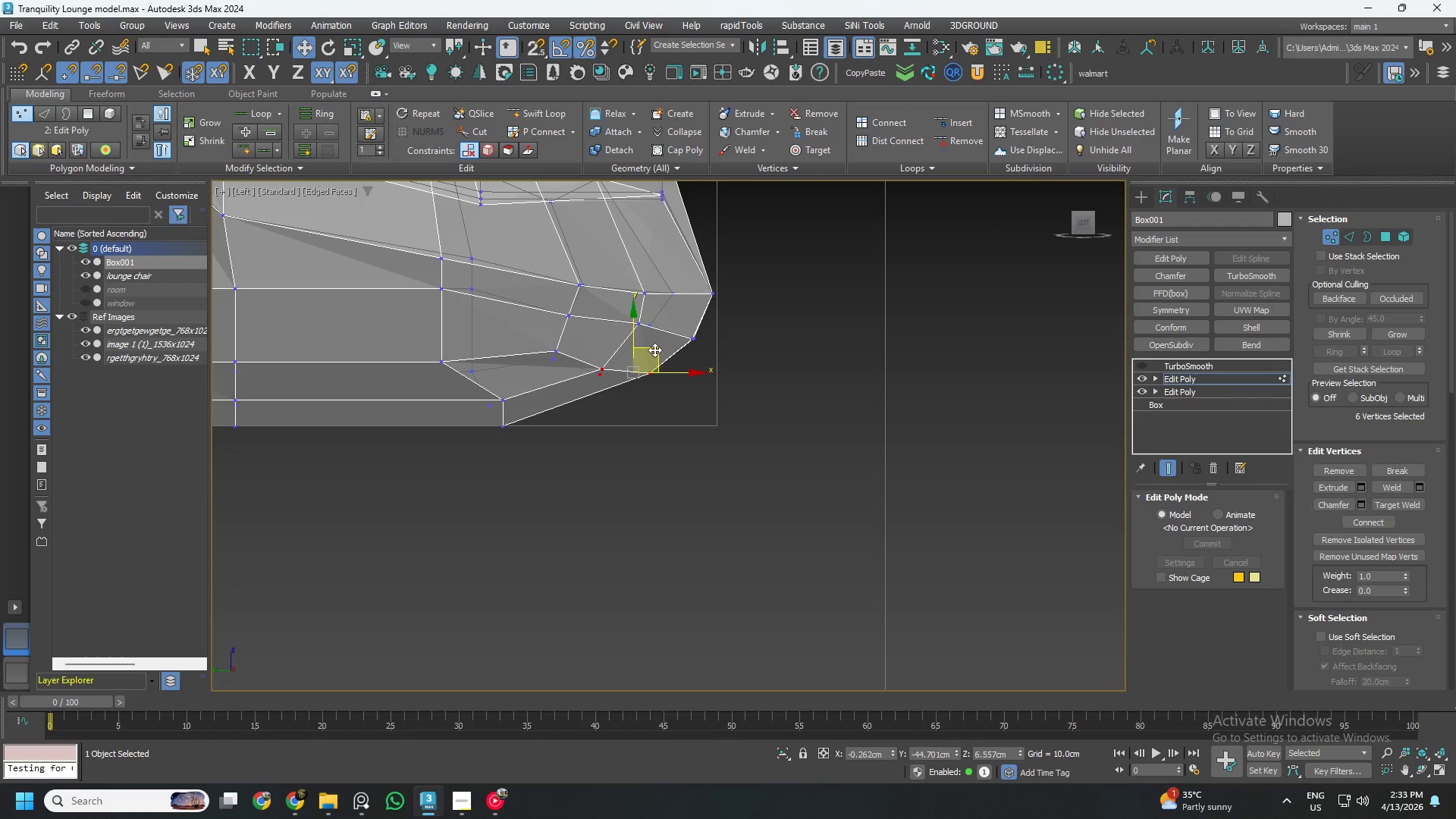 
left_click_drag(start_coordinate=[654, 350], to_coordinate=[652, 384])
 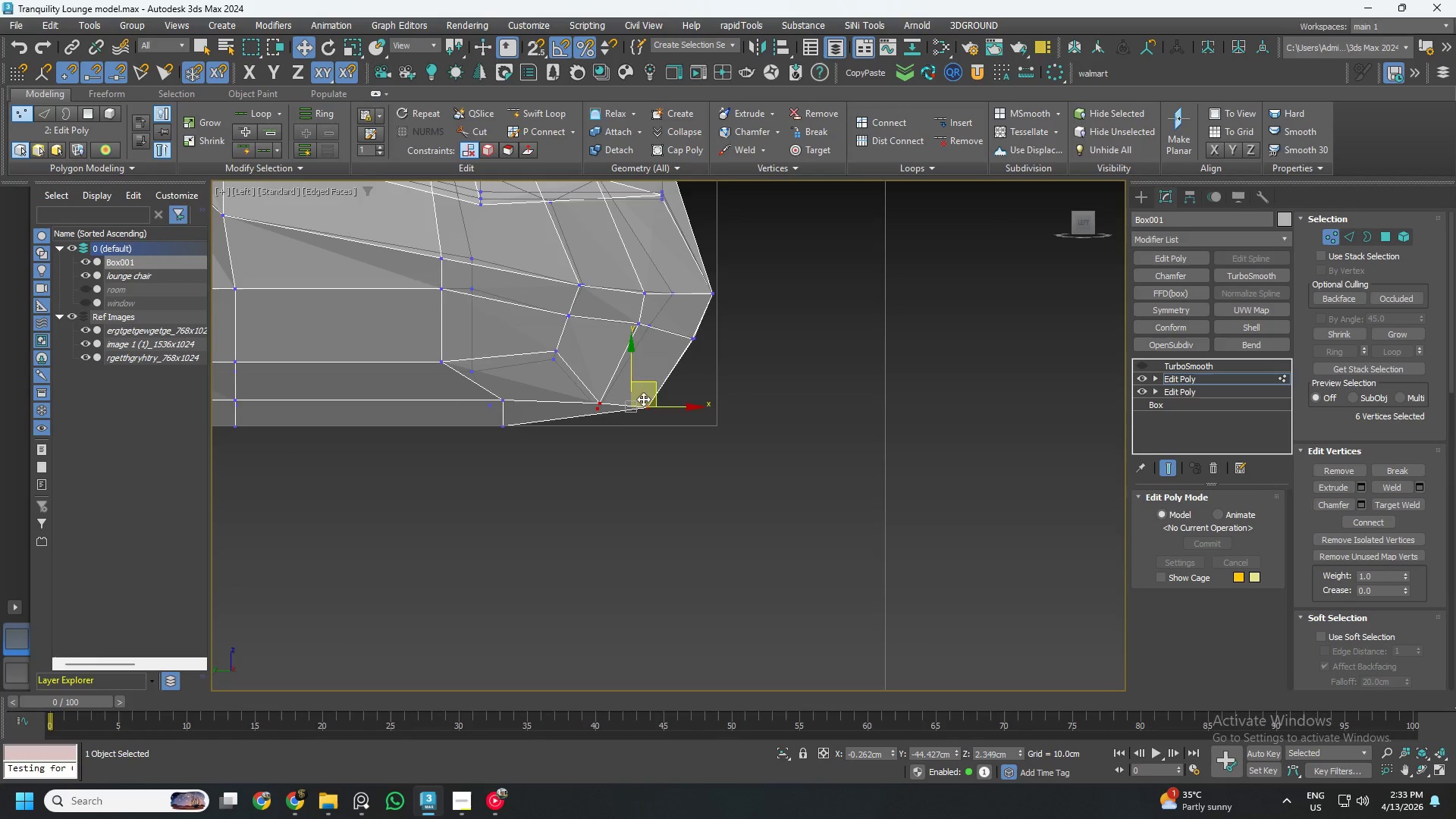 
scroll: coordinate [626, 403], scroll_direction: up, amount: 2.0
 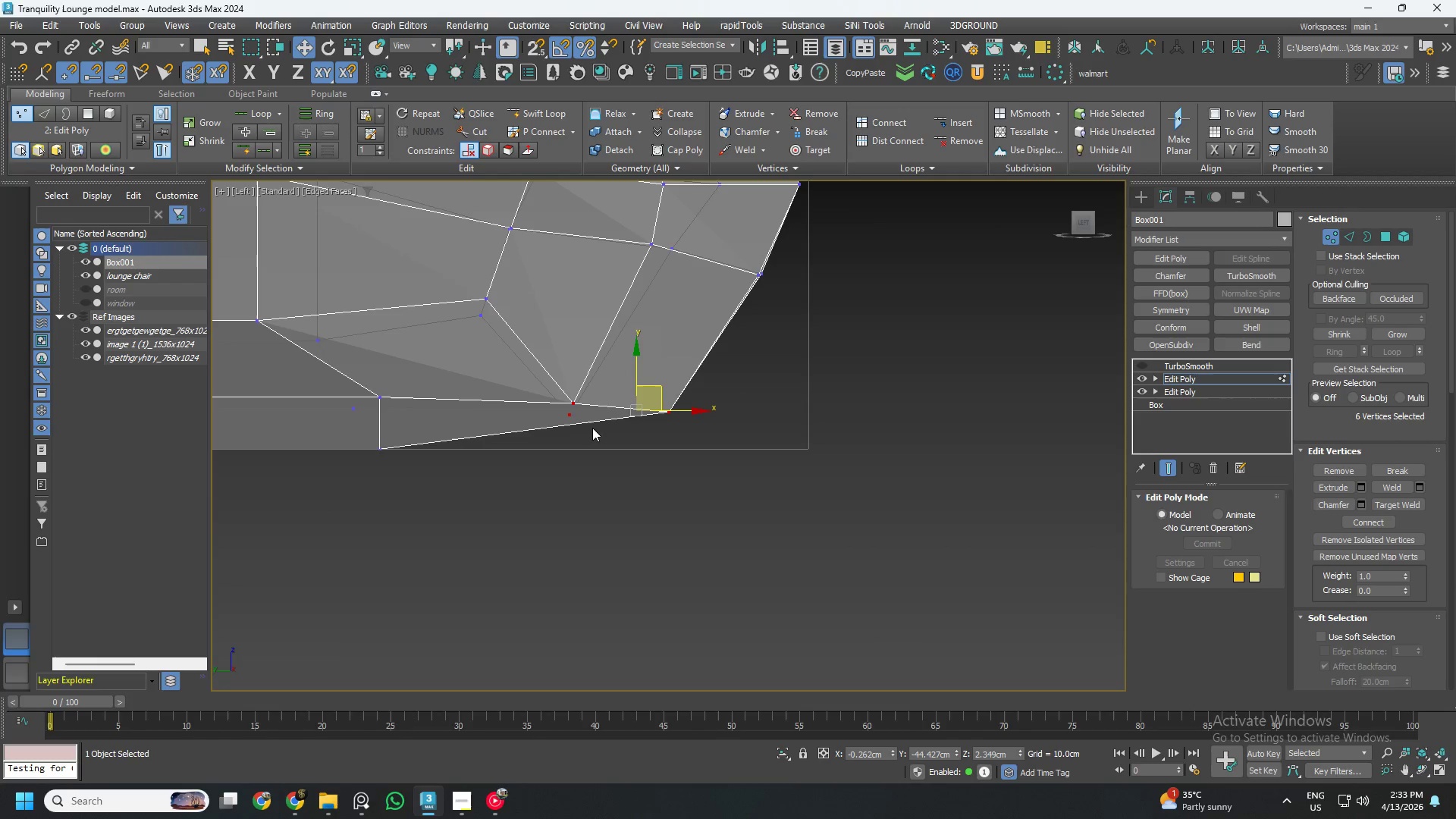 
hold_key(key=AltLeft, duration=0.75)
left_click_drag(start_coordinate=[584, 425], to_coordinate=[538, 365])
 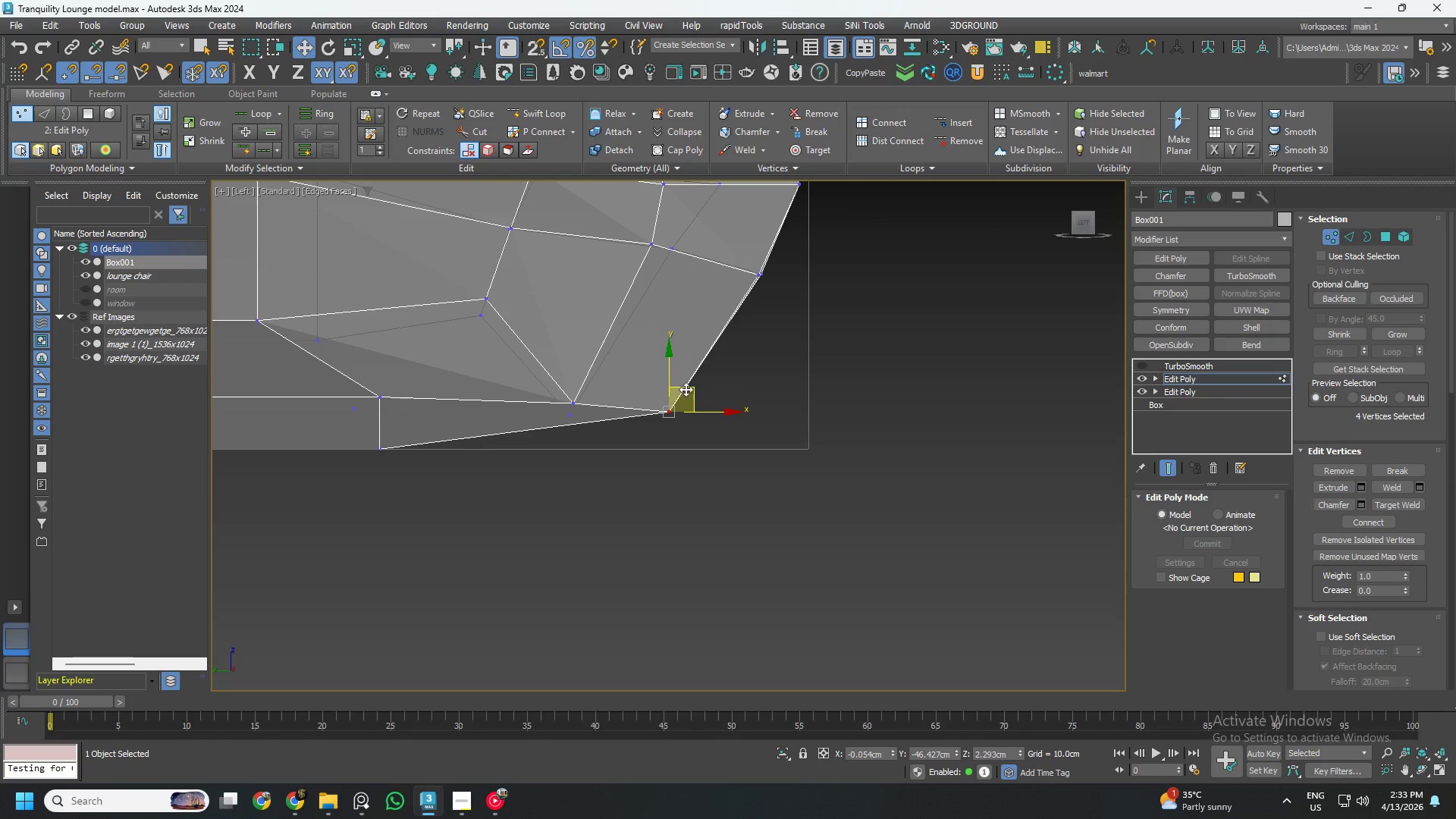 
left_click_drag(start_coordinate=[689, 388], to_coordinate=[676, 416])
 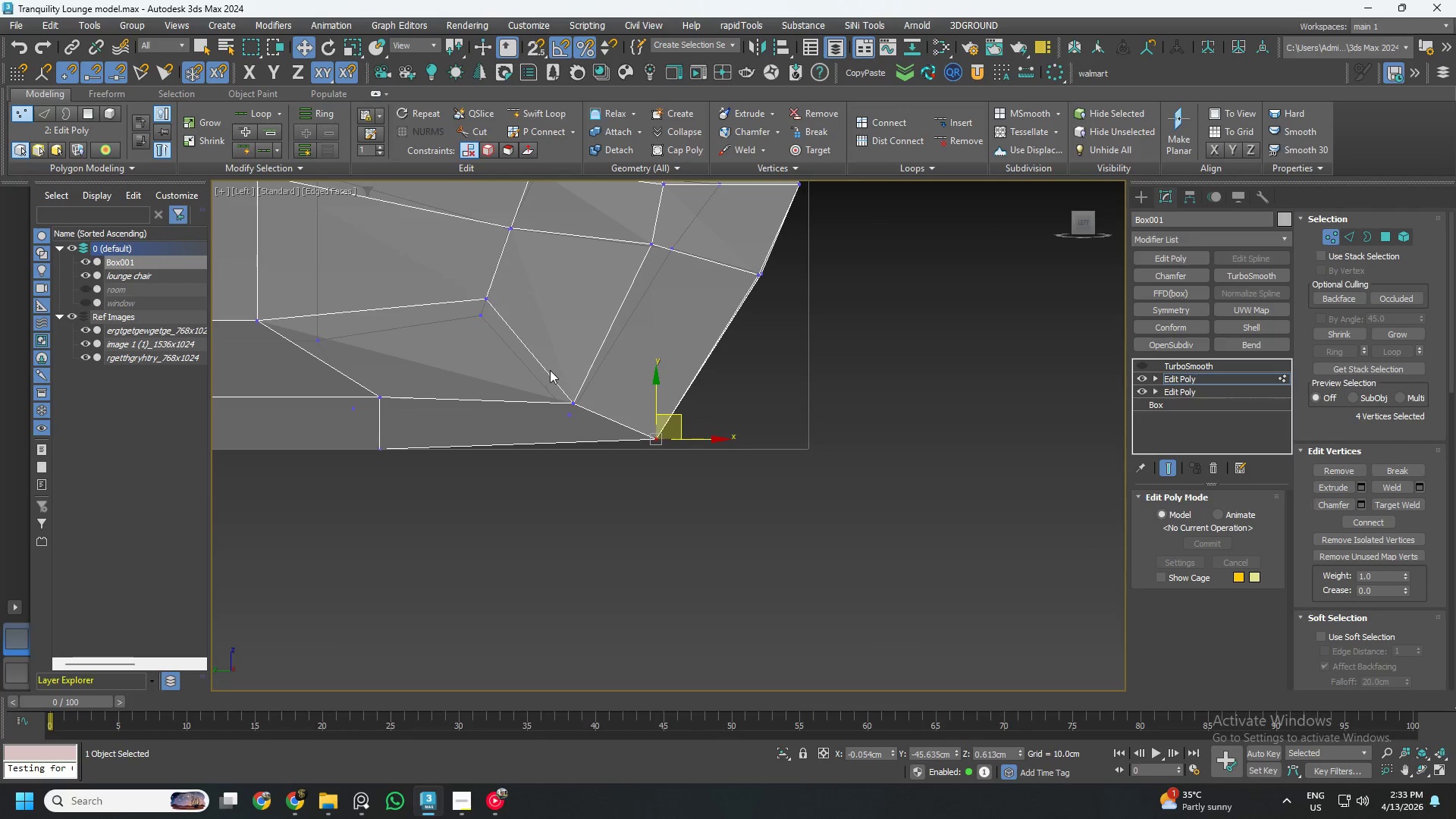 
left_click_drag(start_coordinate=[547, 369], to_coordinate=[606, 423])
 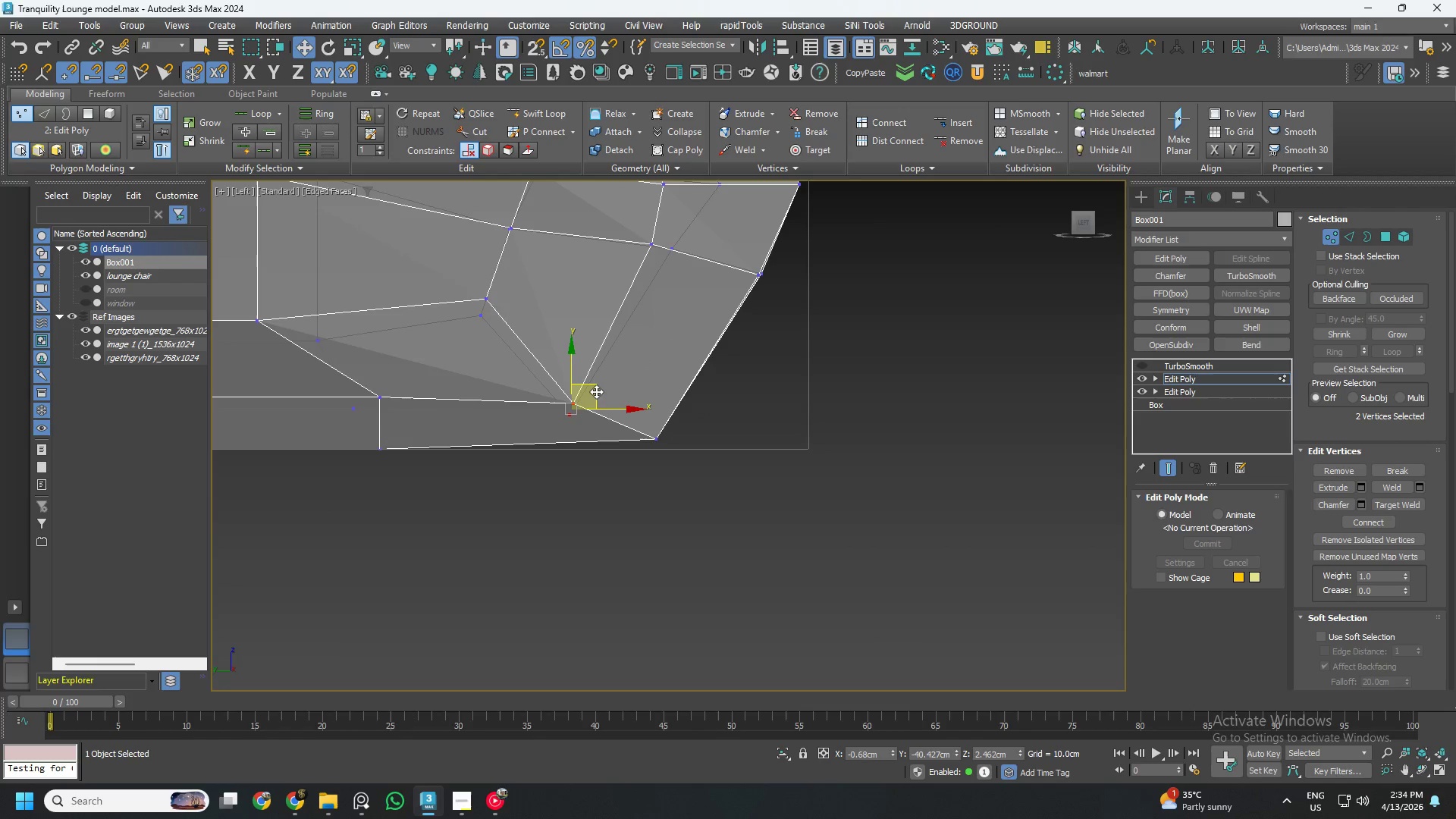 
left_click_drag(start_coordinate=[596, 391], to_coordinate=[609, 375])
 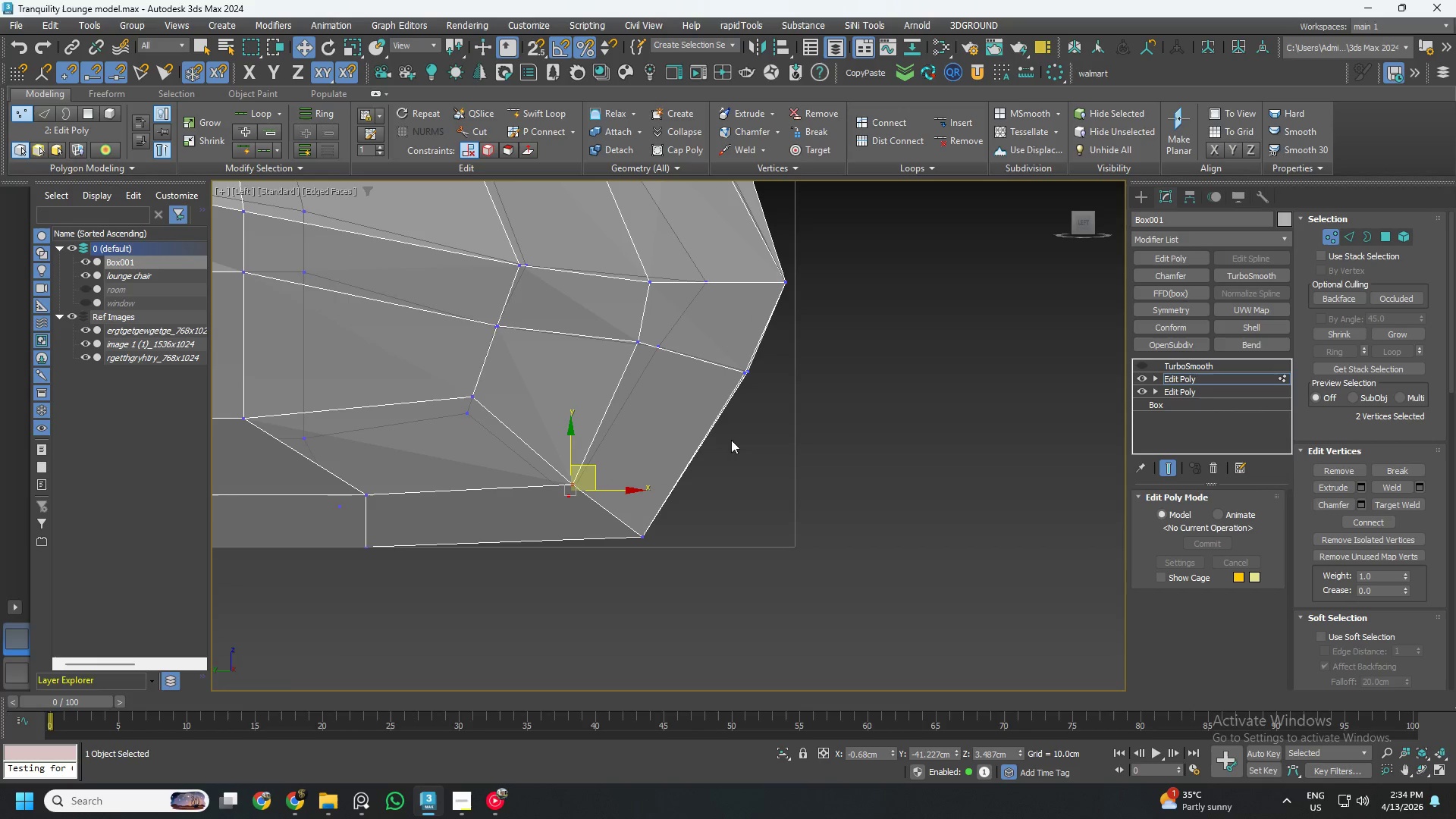 
left_click_drag(start_coordinate=[771, 448], to_coordinate=[724, 344])
 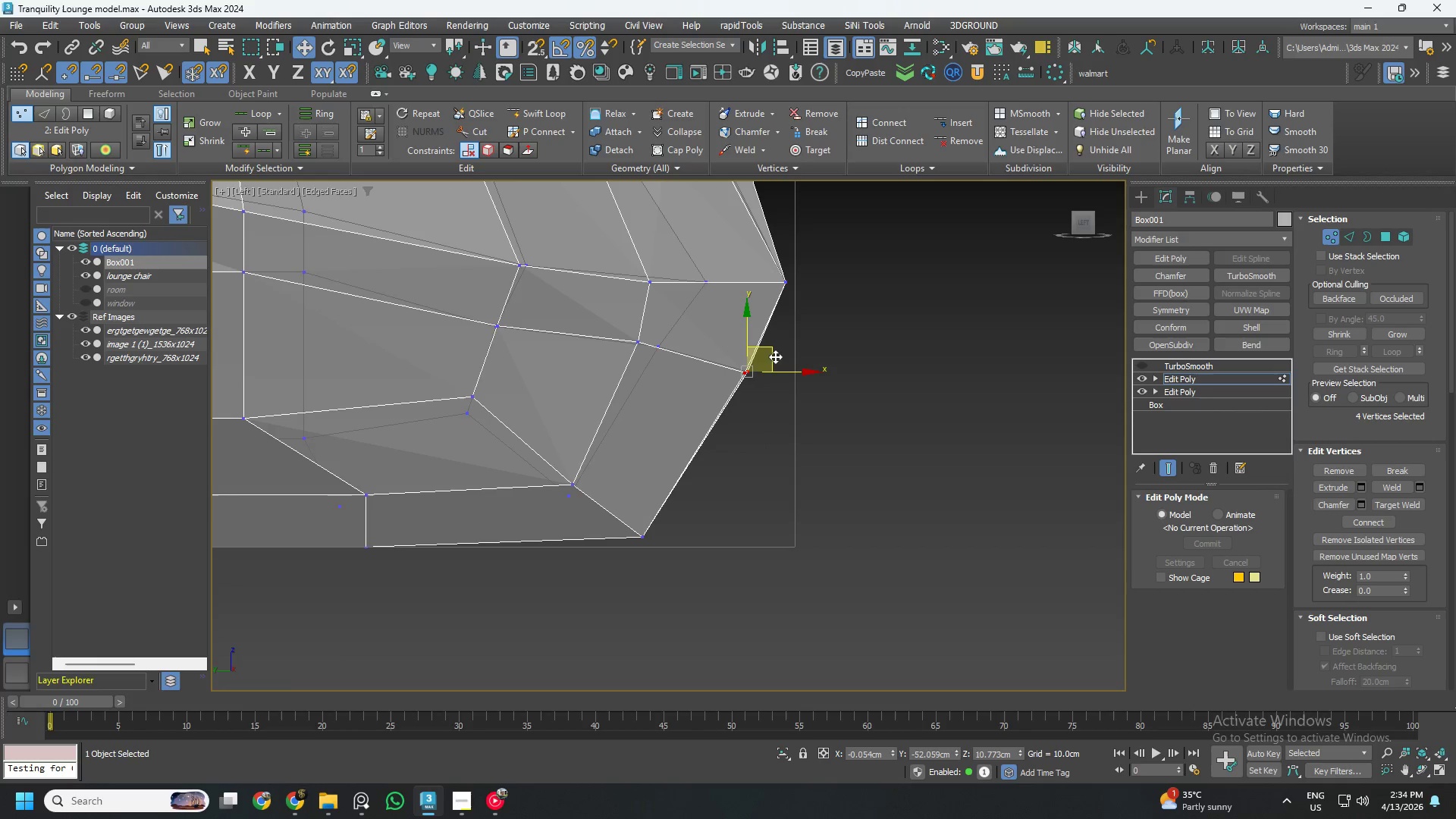 
left_click_drag(start_coordinate=[775, 356], to_coordinate=[765, 464])
 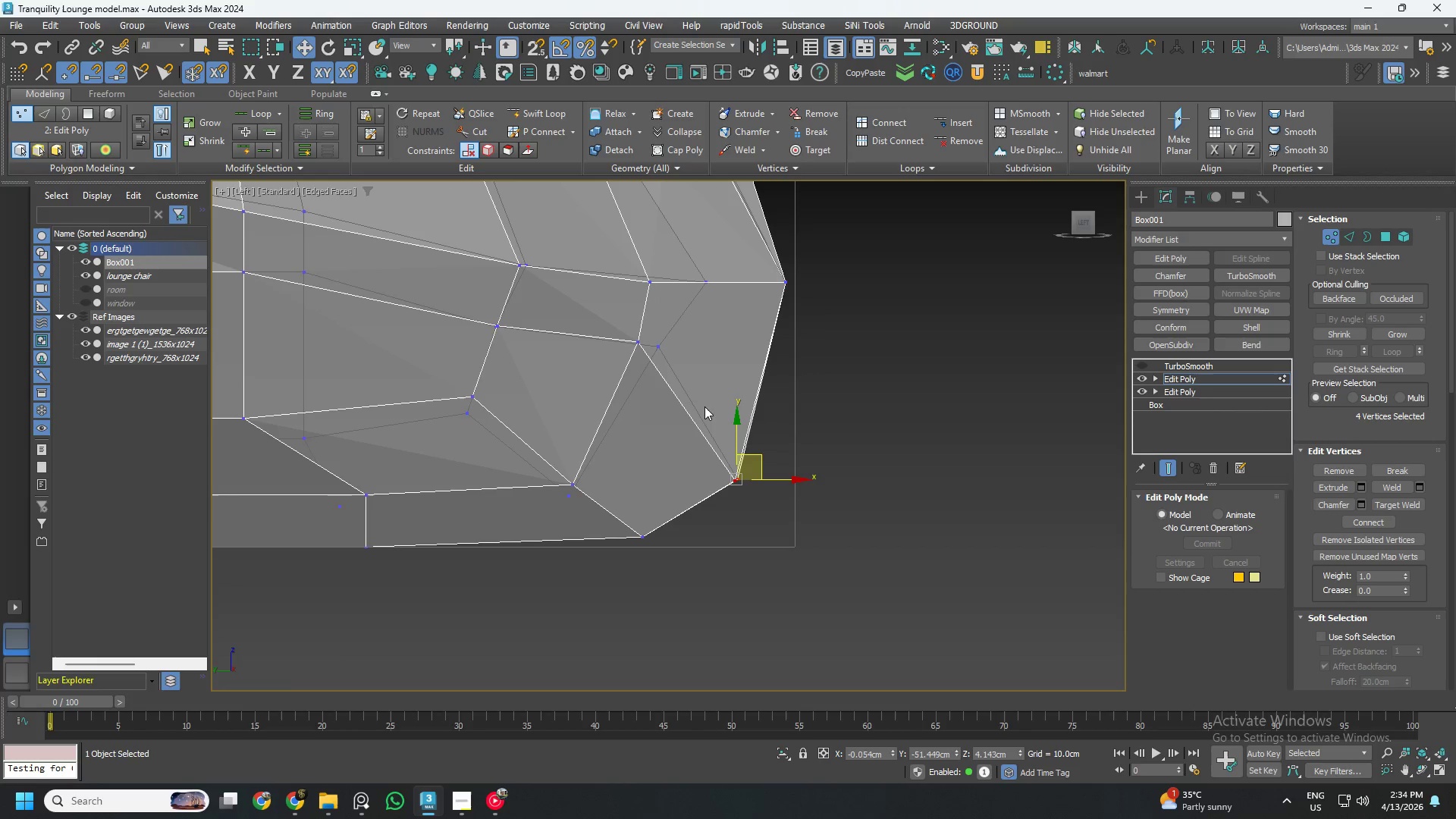 
left_click_drag(start_coordinate=[705, 406], to_coordinate=[615, 325])
 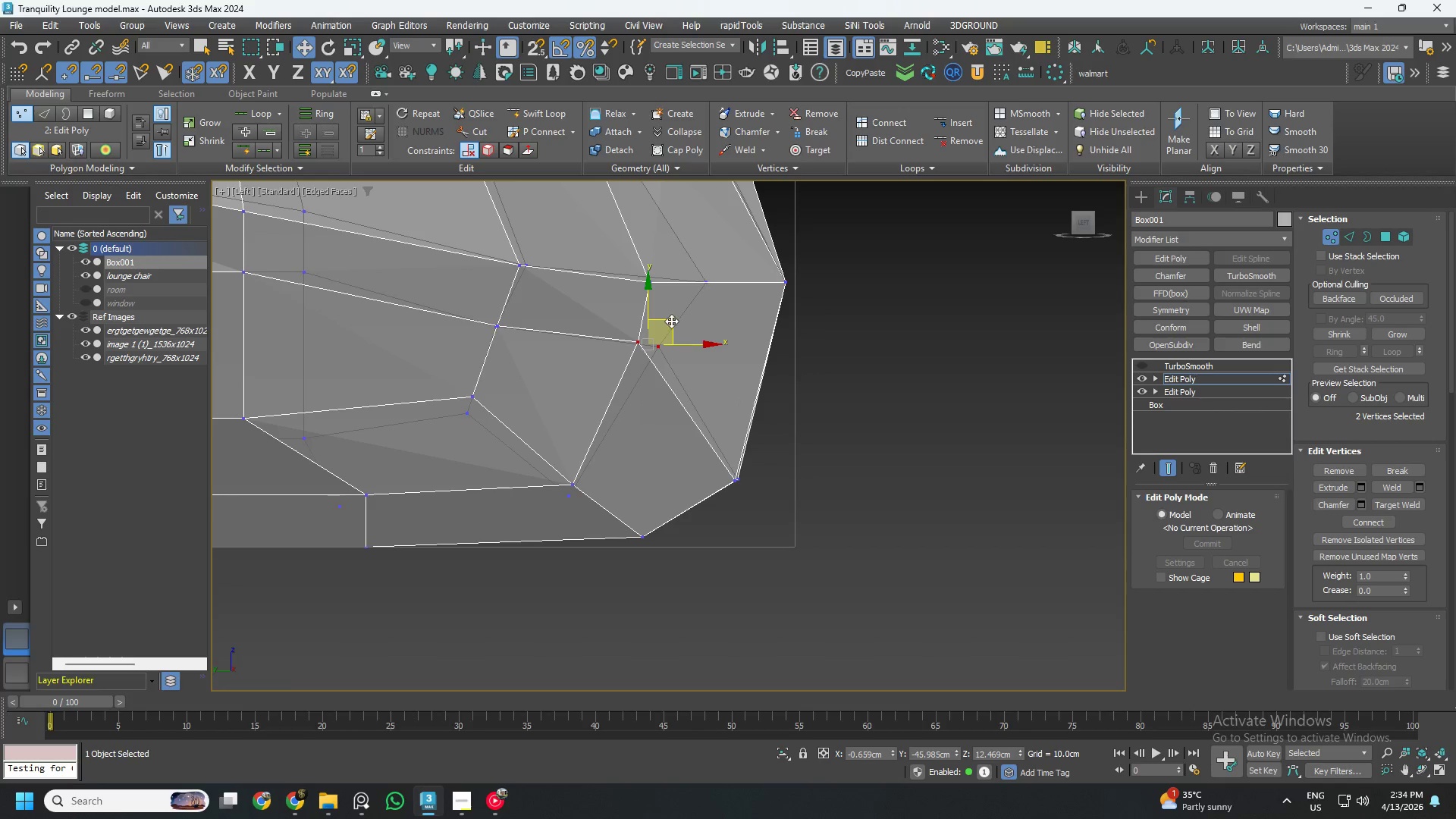 
left_click_drag(start_coordinate=[670, 321], to_coordinate=[670, 379])
 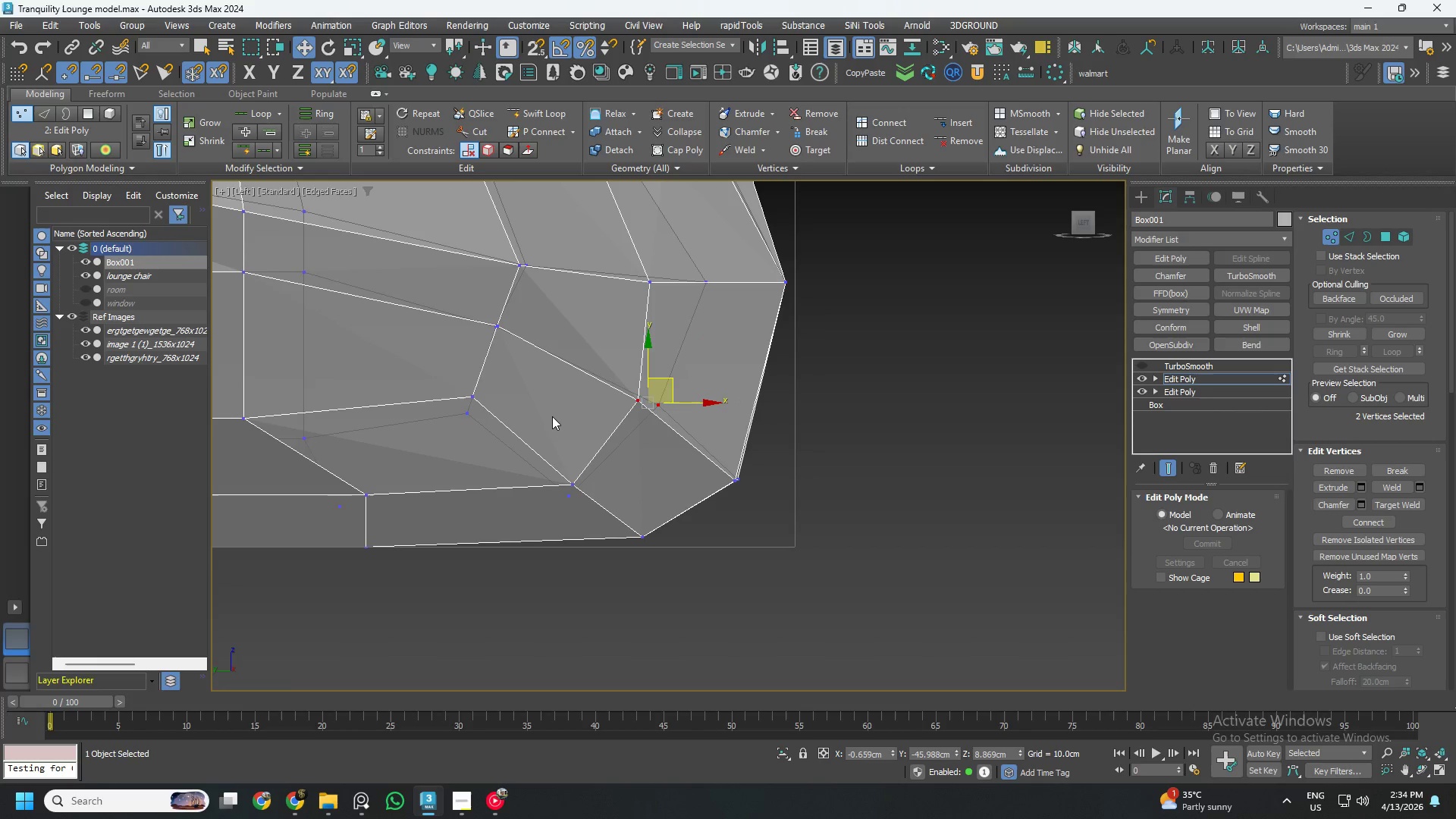 
left_click_drag(start_coordinate=[544, 438], to_coordinate=[423, 367])
 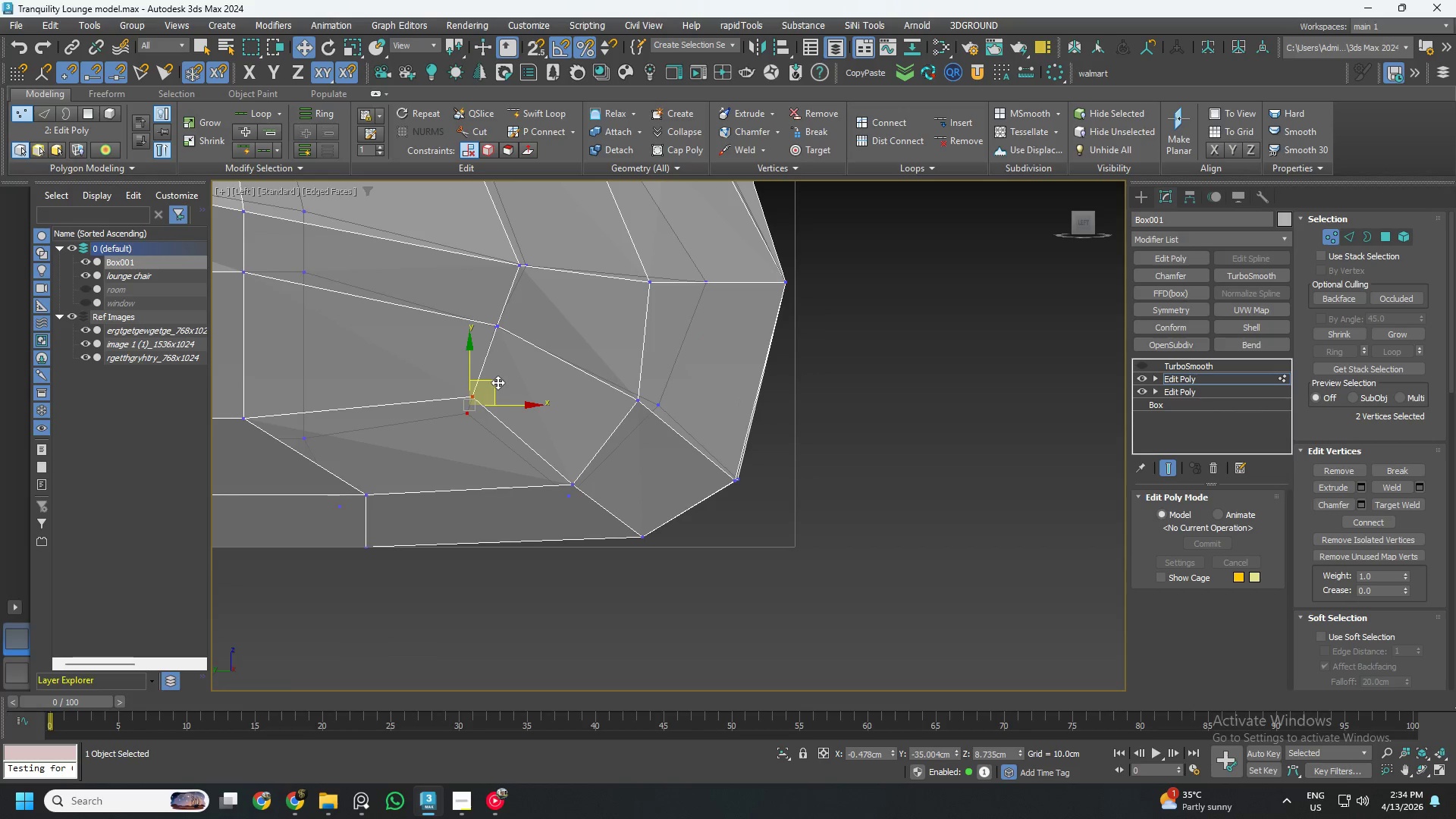 
left_click_drag(start_coordinate=[493, 387], to_coordinate=[475, 405])
 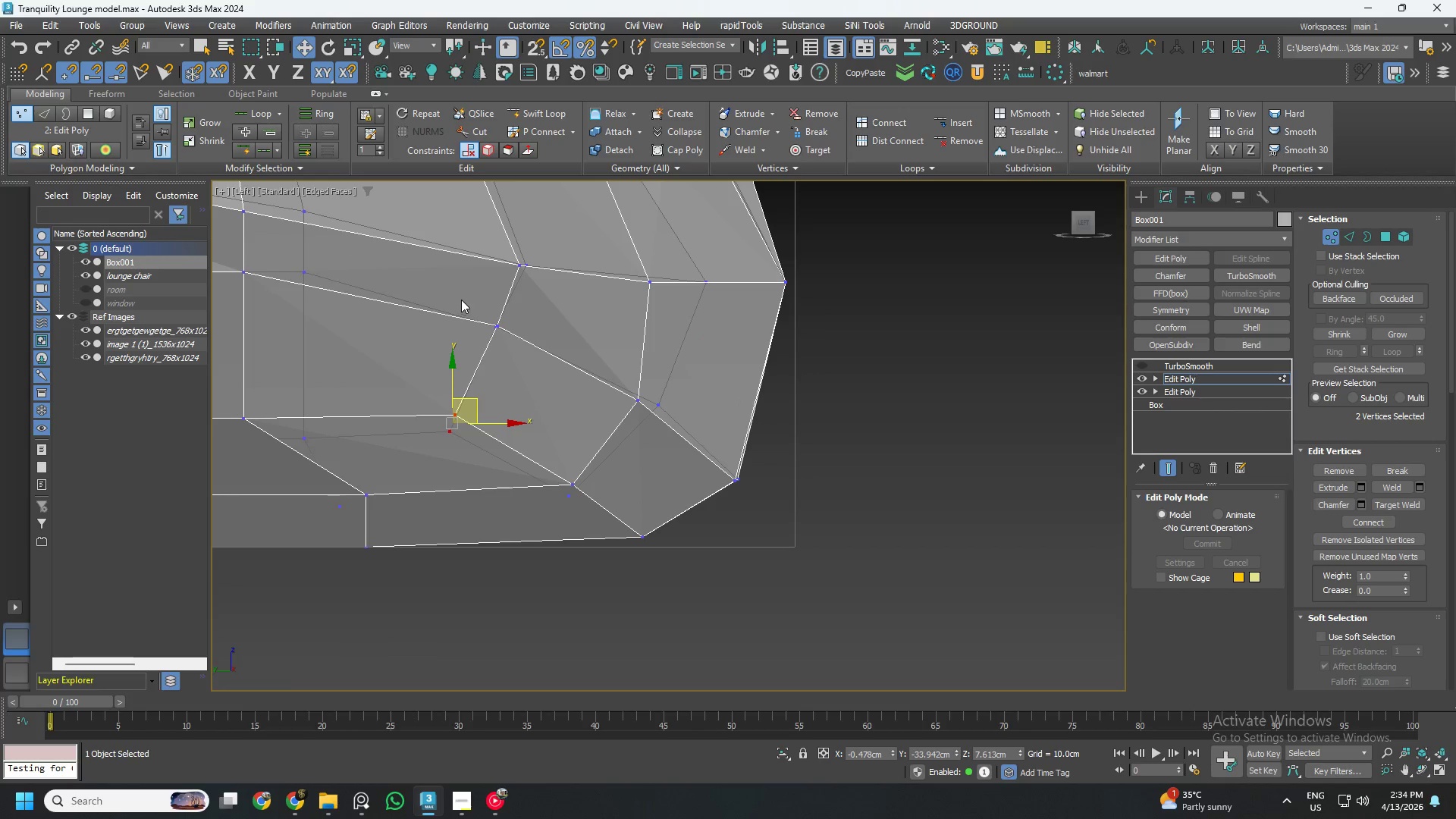 
left_click_drag(start_coordinate=[464, 298], to_coordinate=[548, 356])
 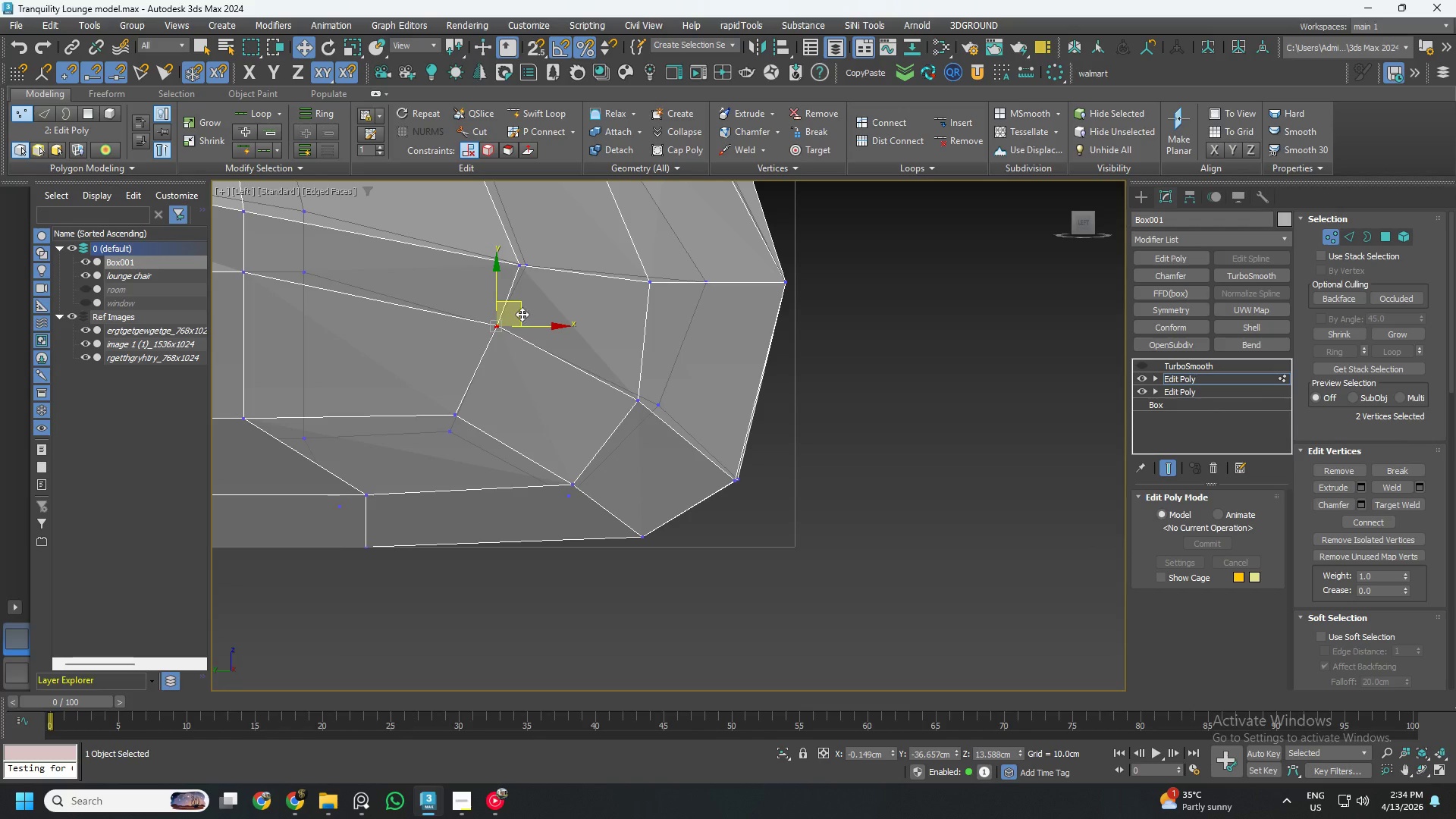 
left_click_drag(start_coordinate=[520, 313], to_coordinate=[561, 344])
 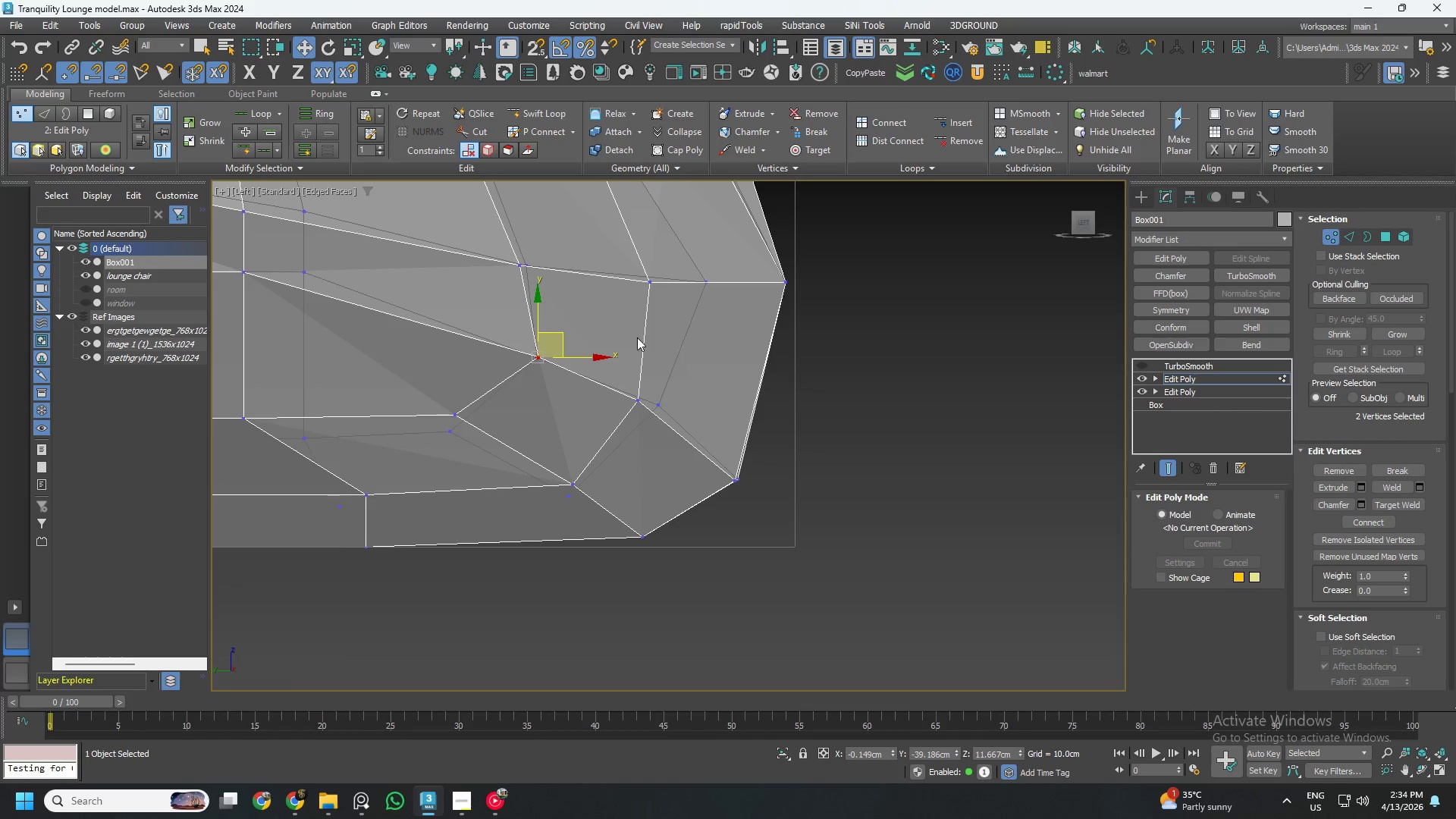 
scroll: coordinate [665, 345], scroll_direction: down, amount: 1.0
 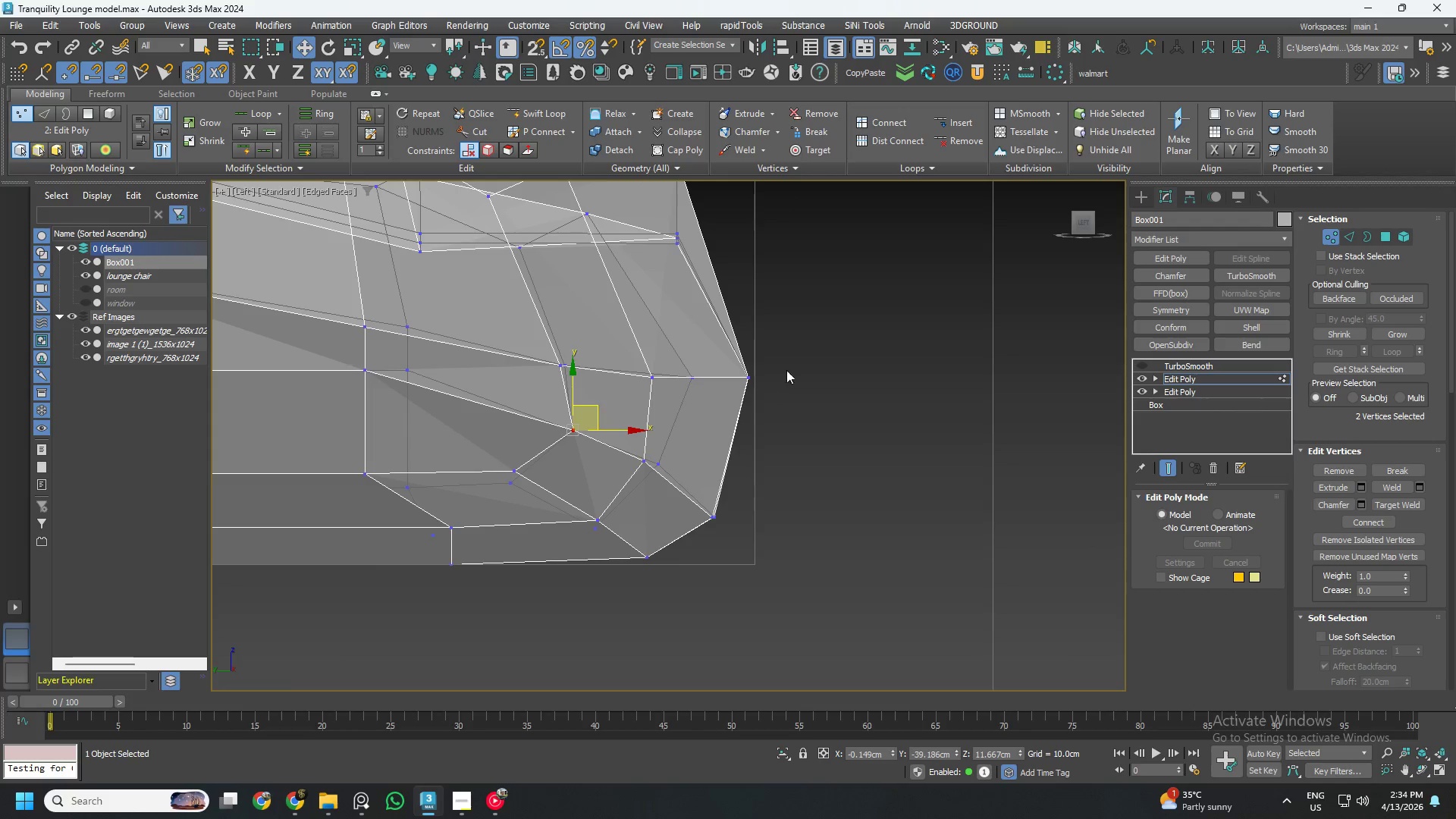 
left_click_drag(start_coordinate=[793, 343], to_coordinate=[690, 408])
 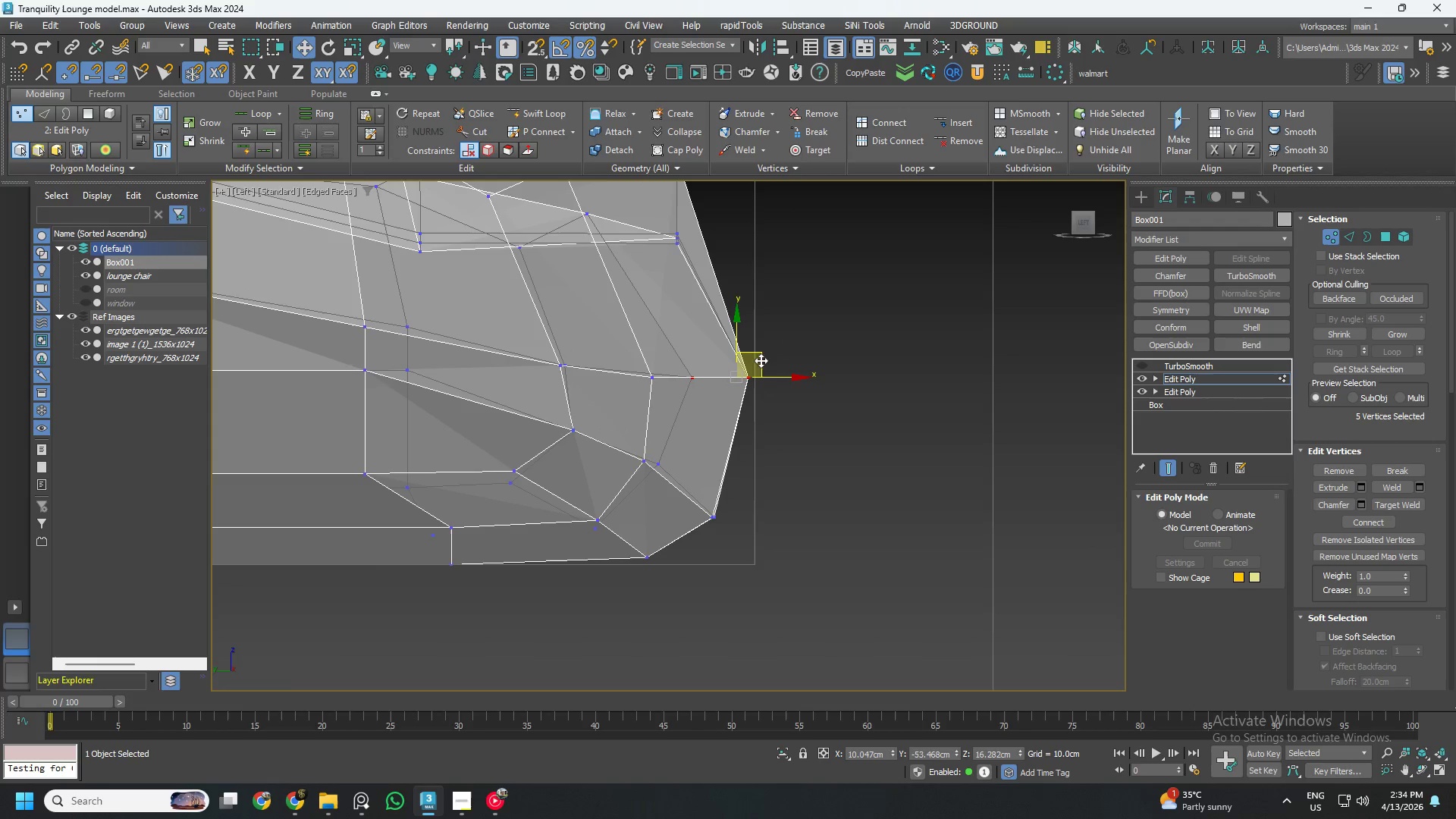 
left_click_drag(start_coordinate=[816, 422], to_coordinate=[729, 346])
 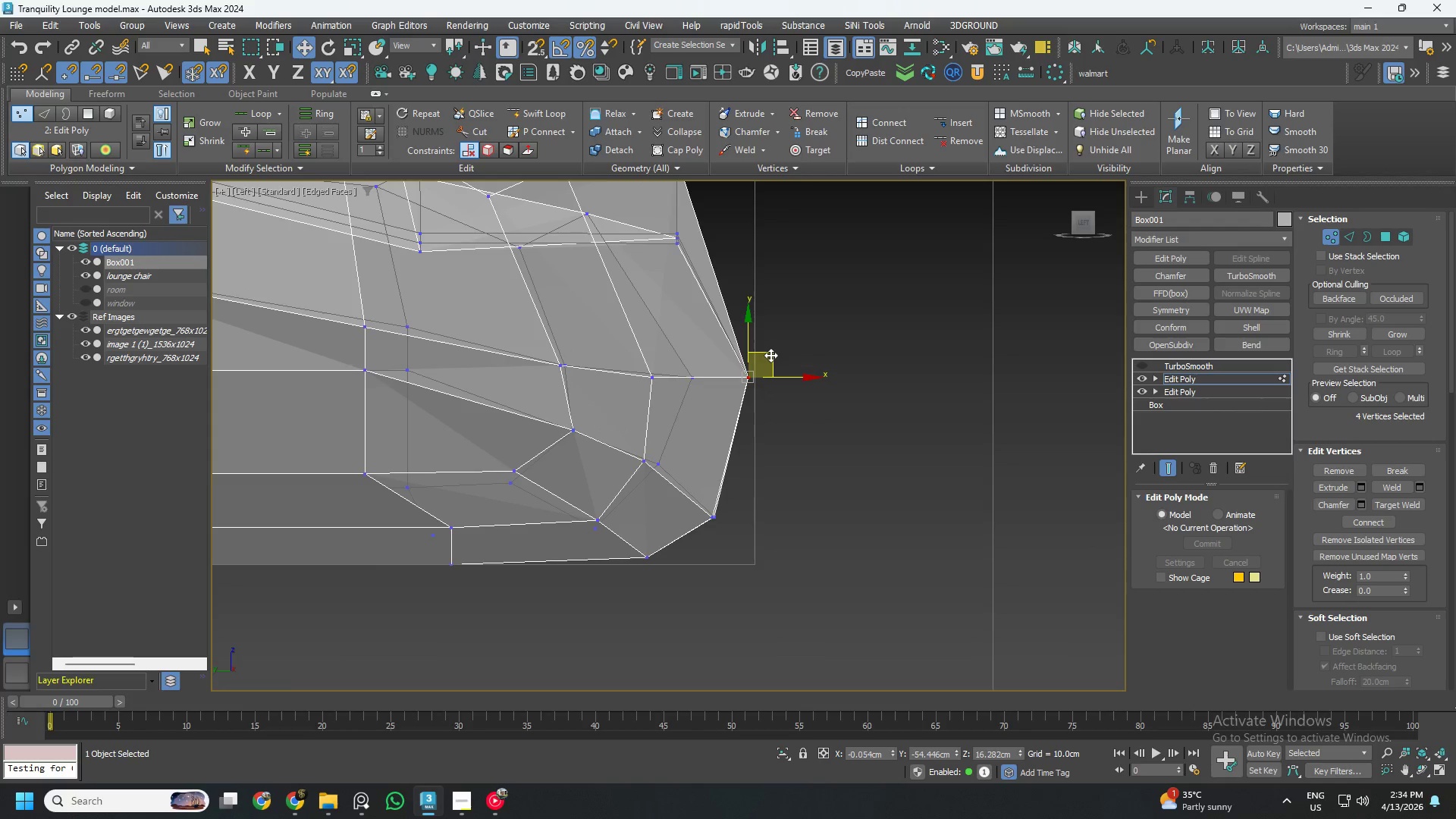 
left_click_drag(start_coordinate=[770, 355], to_coordinate=[769, 428])
 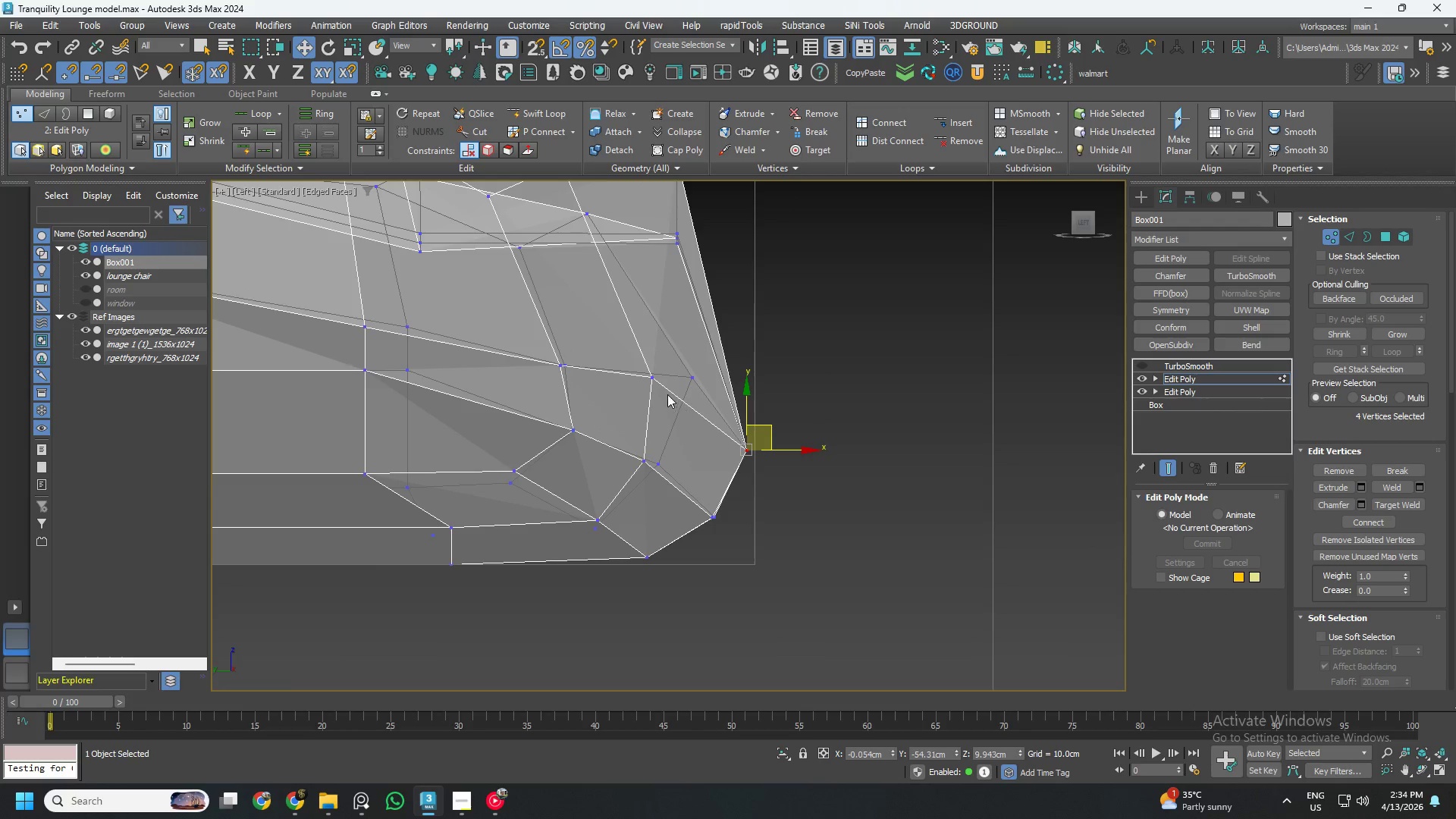 
left_click([661, 389])
 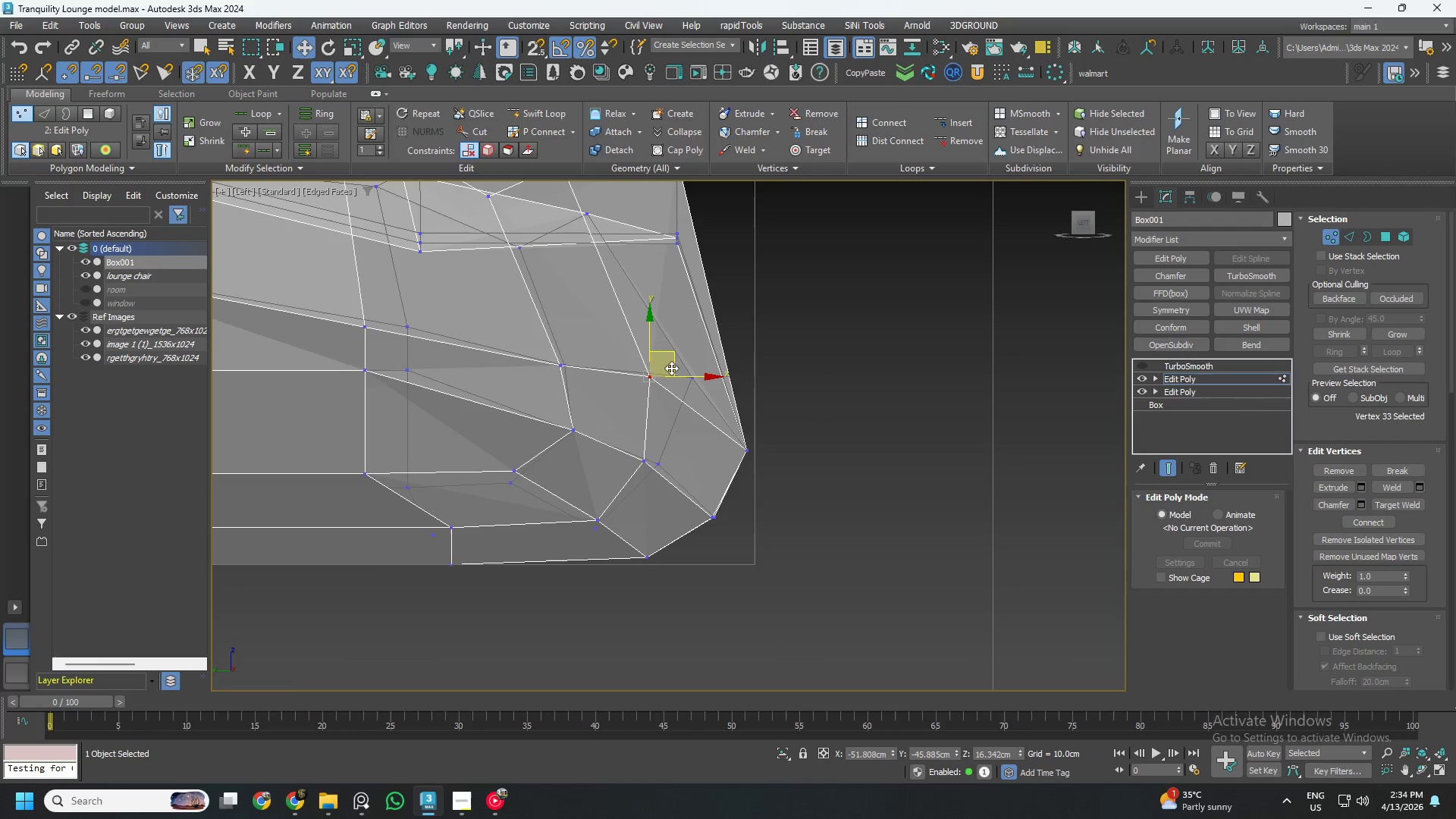 
left_click_drag(start_coordinate=[671, 362], to_coordinate=[712, 366])
 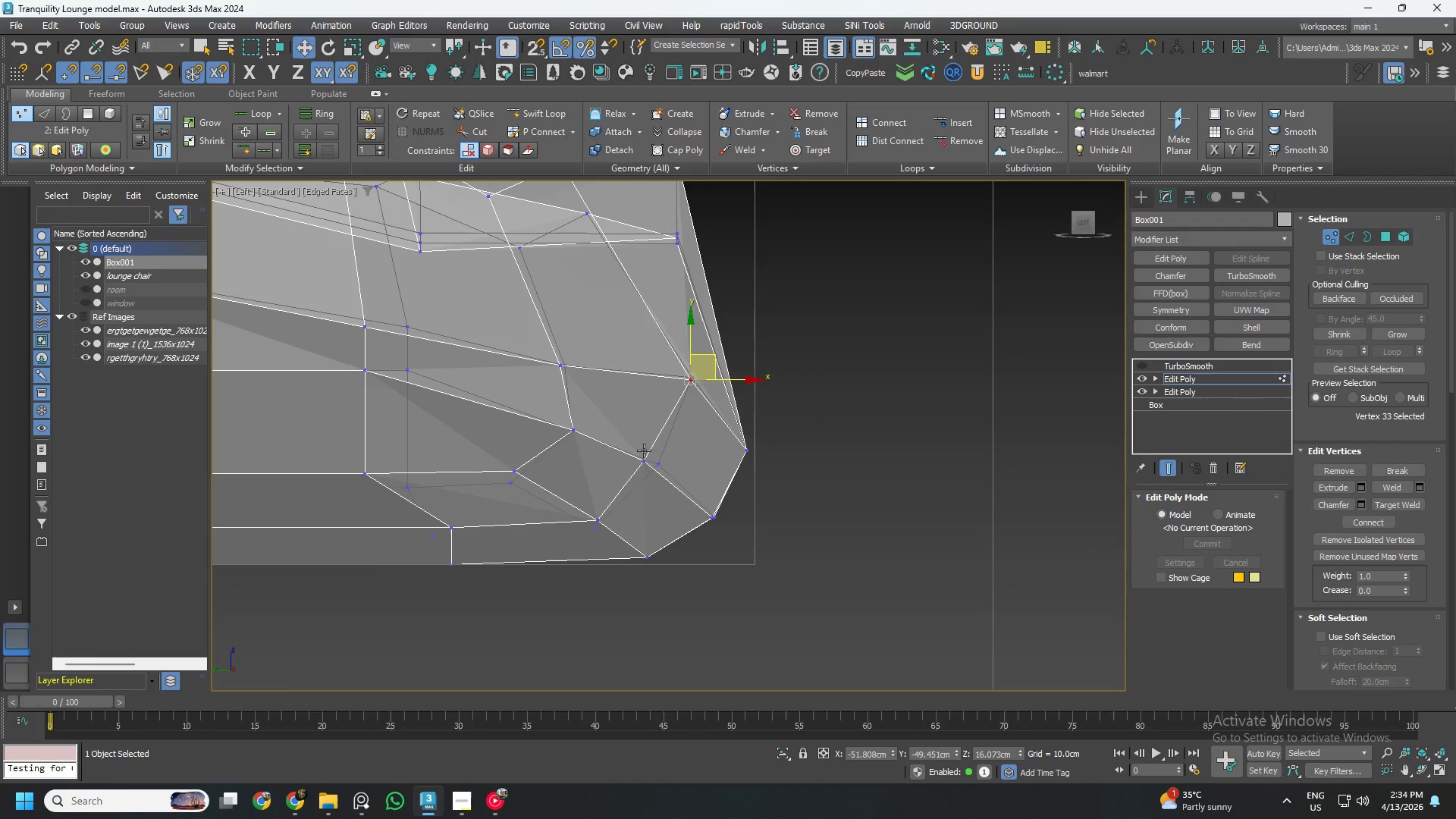 
left_click([644, 452])
 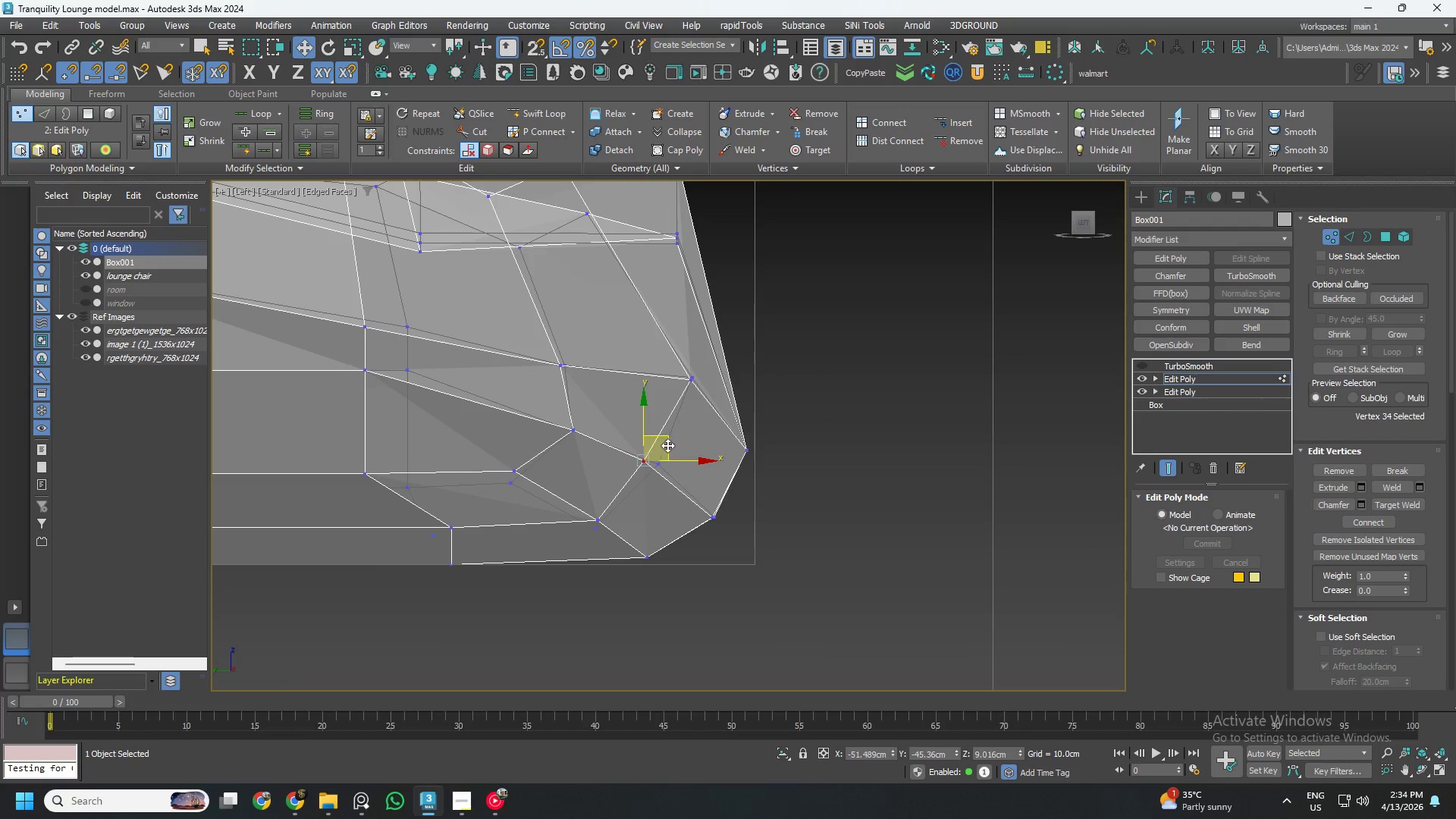 
left_click_drag(start_coordinate=[670, 444], to_coordinate=[686, 444])
 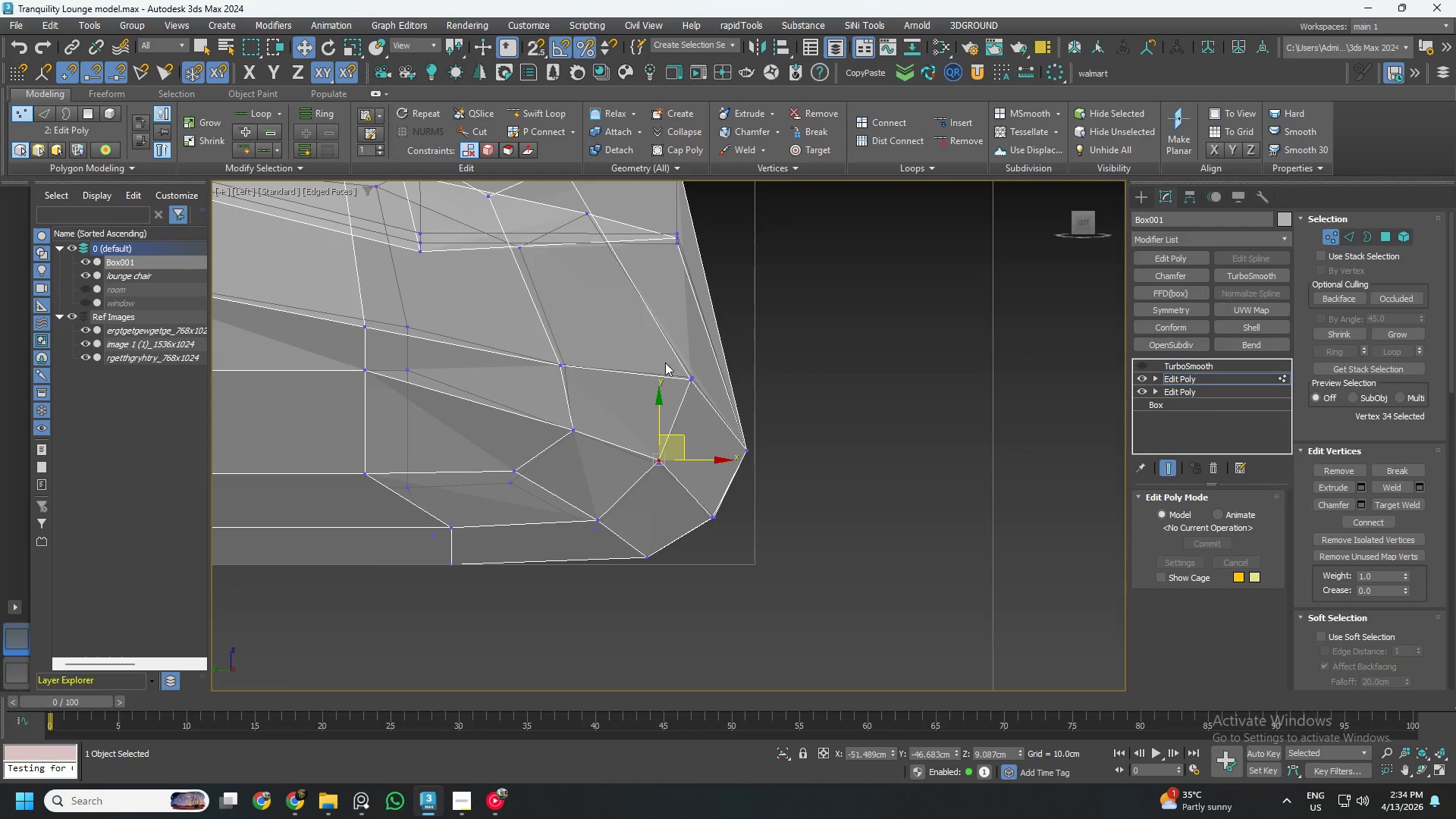 
left_click_drag(start_coordinate=[664, 361], to_coordinate=[702, 398])
 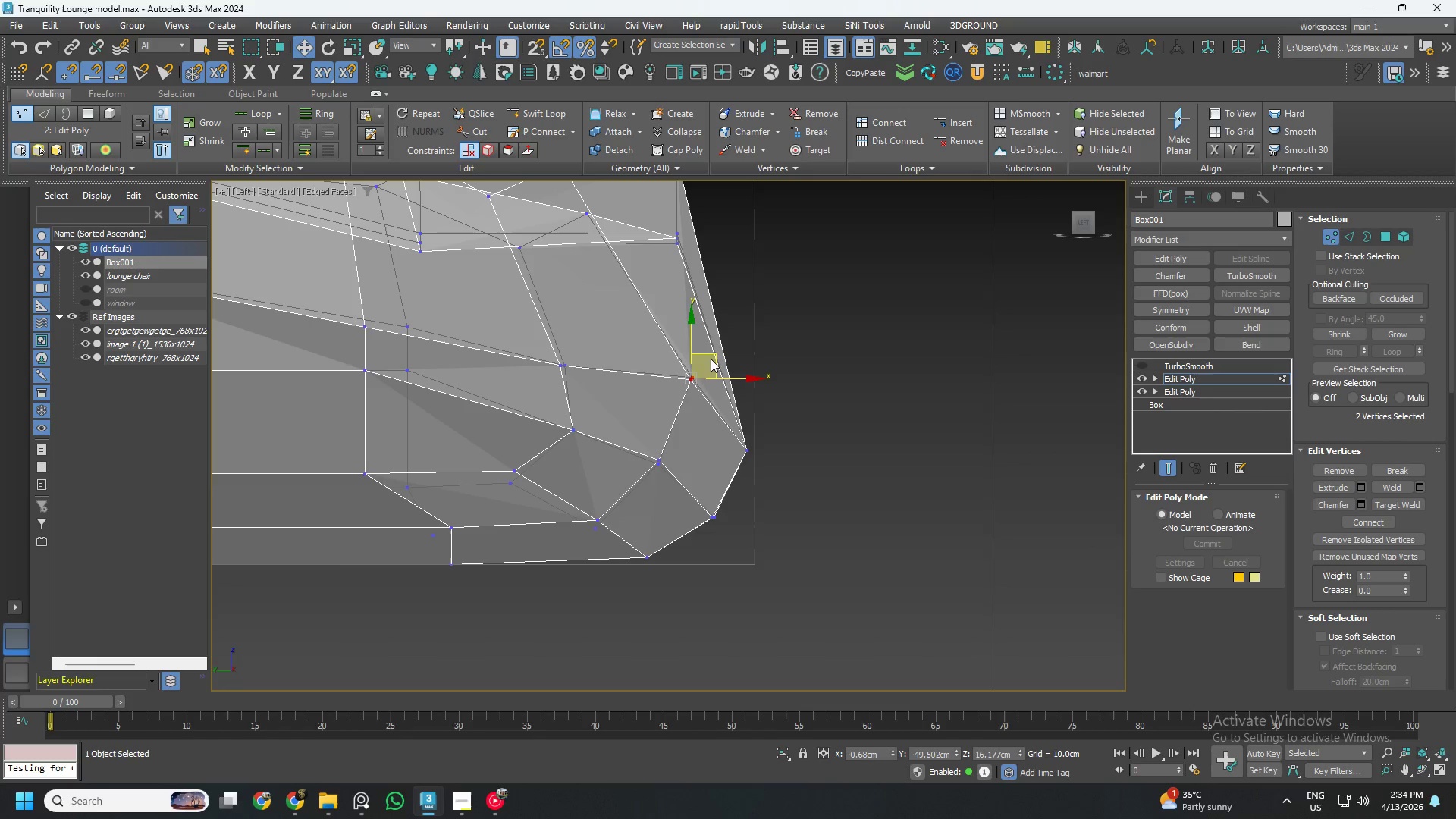 
left_click_drag(start_coordinate=[711, 356], to_coordinate=[691, 383])
 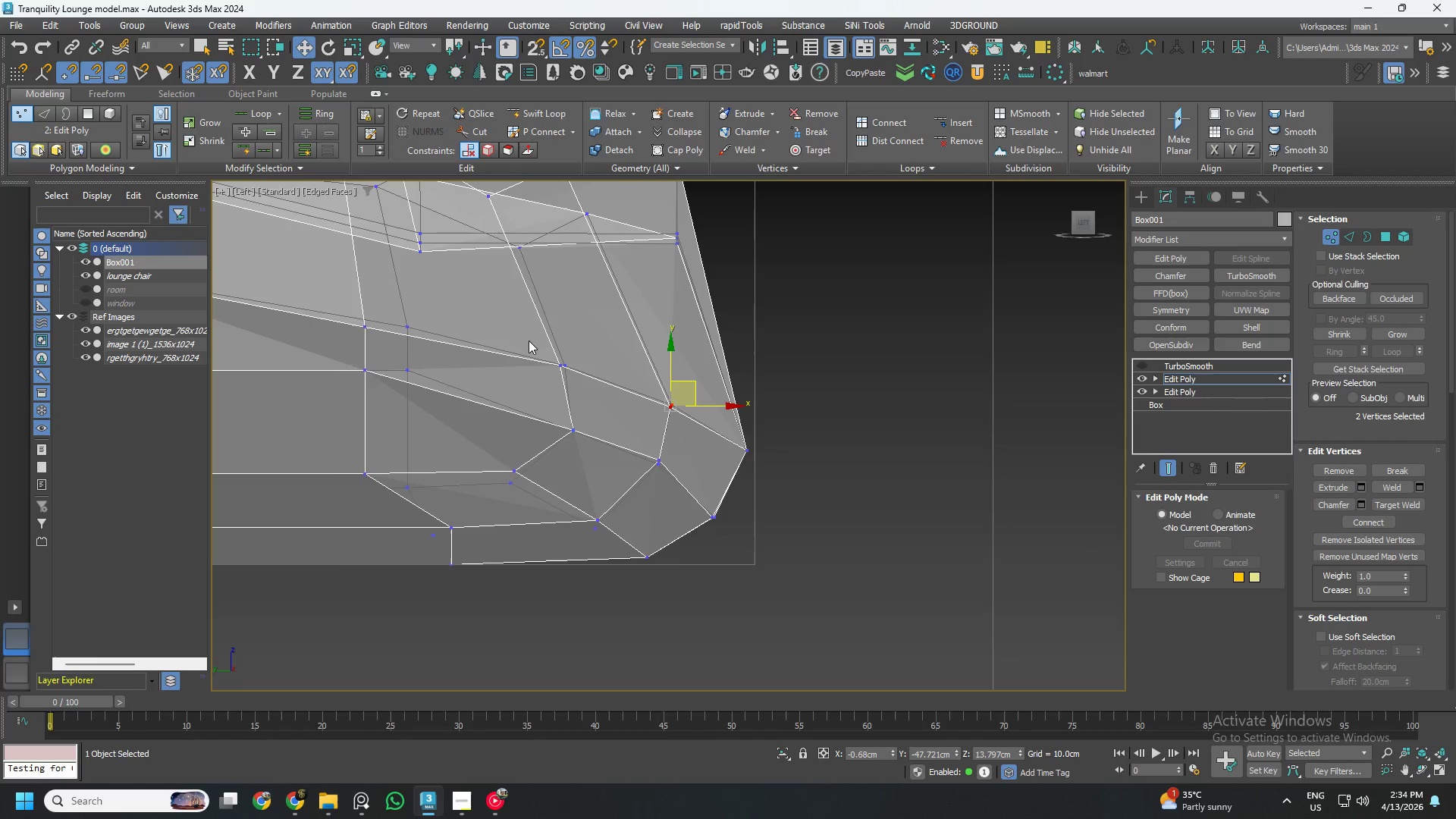 
left_click_drag(start_coordinate=[517, 337], to_coordinate=[600, 383])
 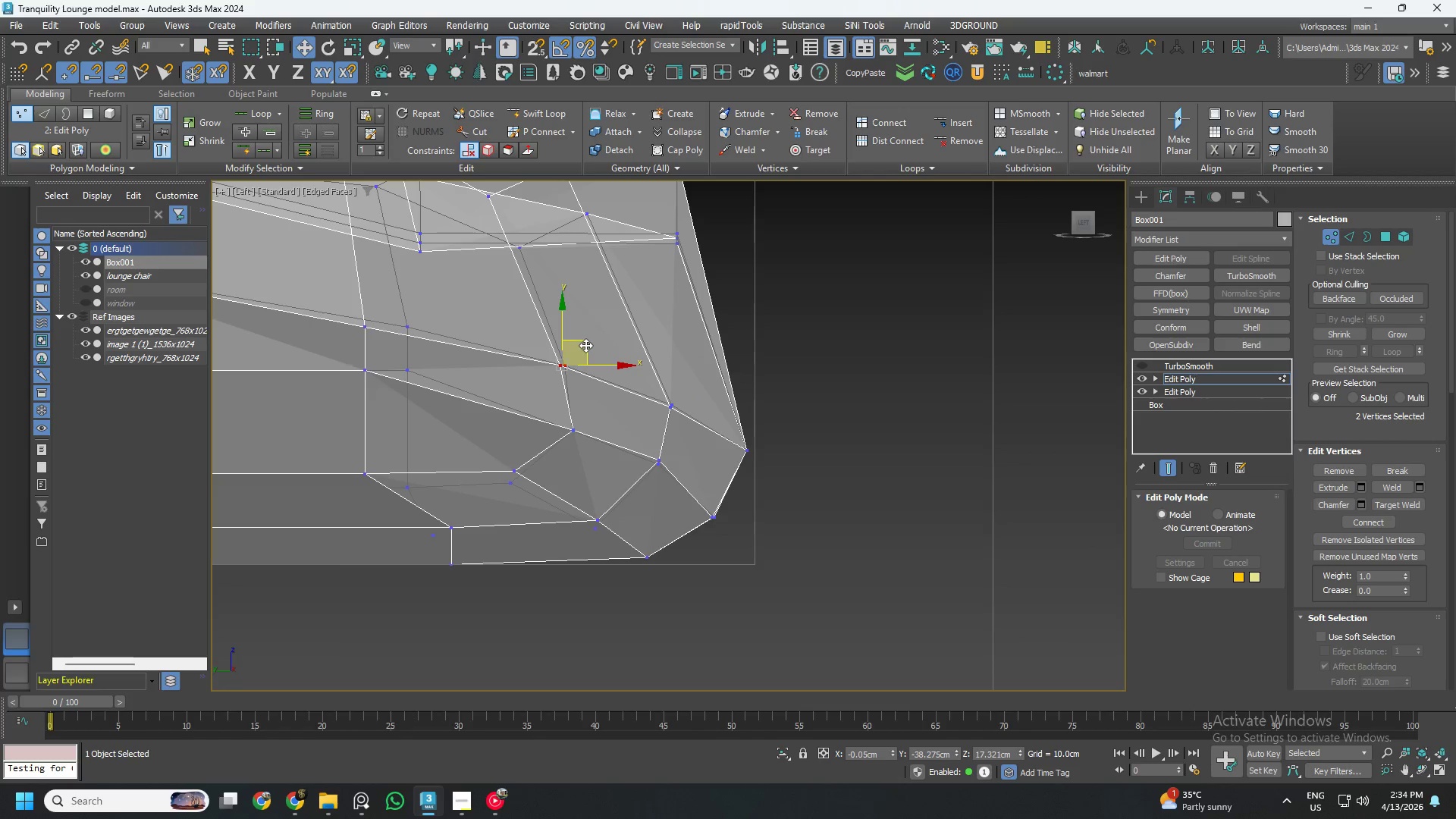 
left_click_drag(start_coordinate=[585, 344], to_coordinate=[614, 352])
 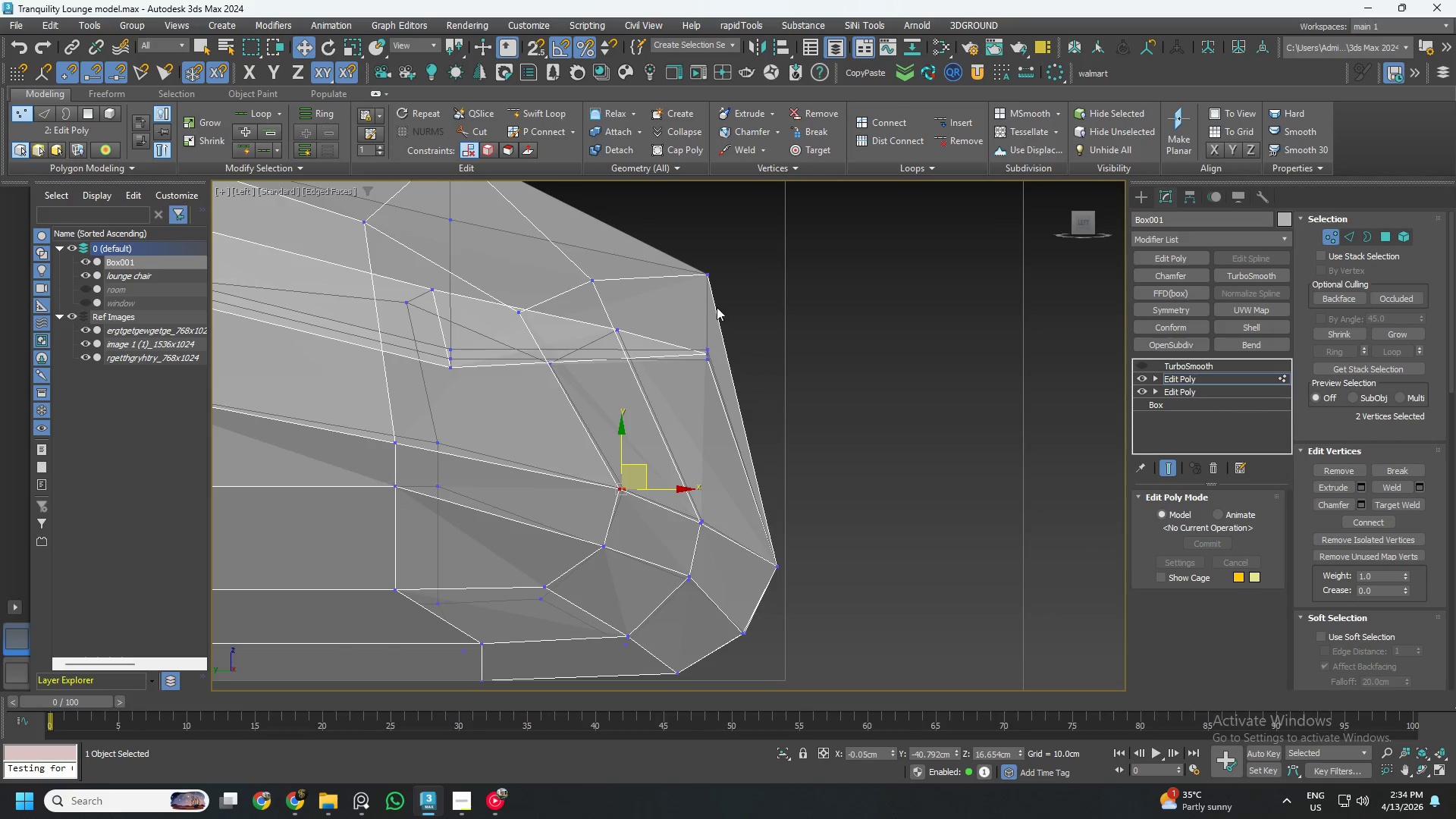 
left_click_drag(start_coordinate=[733, 263], to_coordinate=[686, 290])
 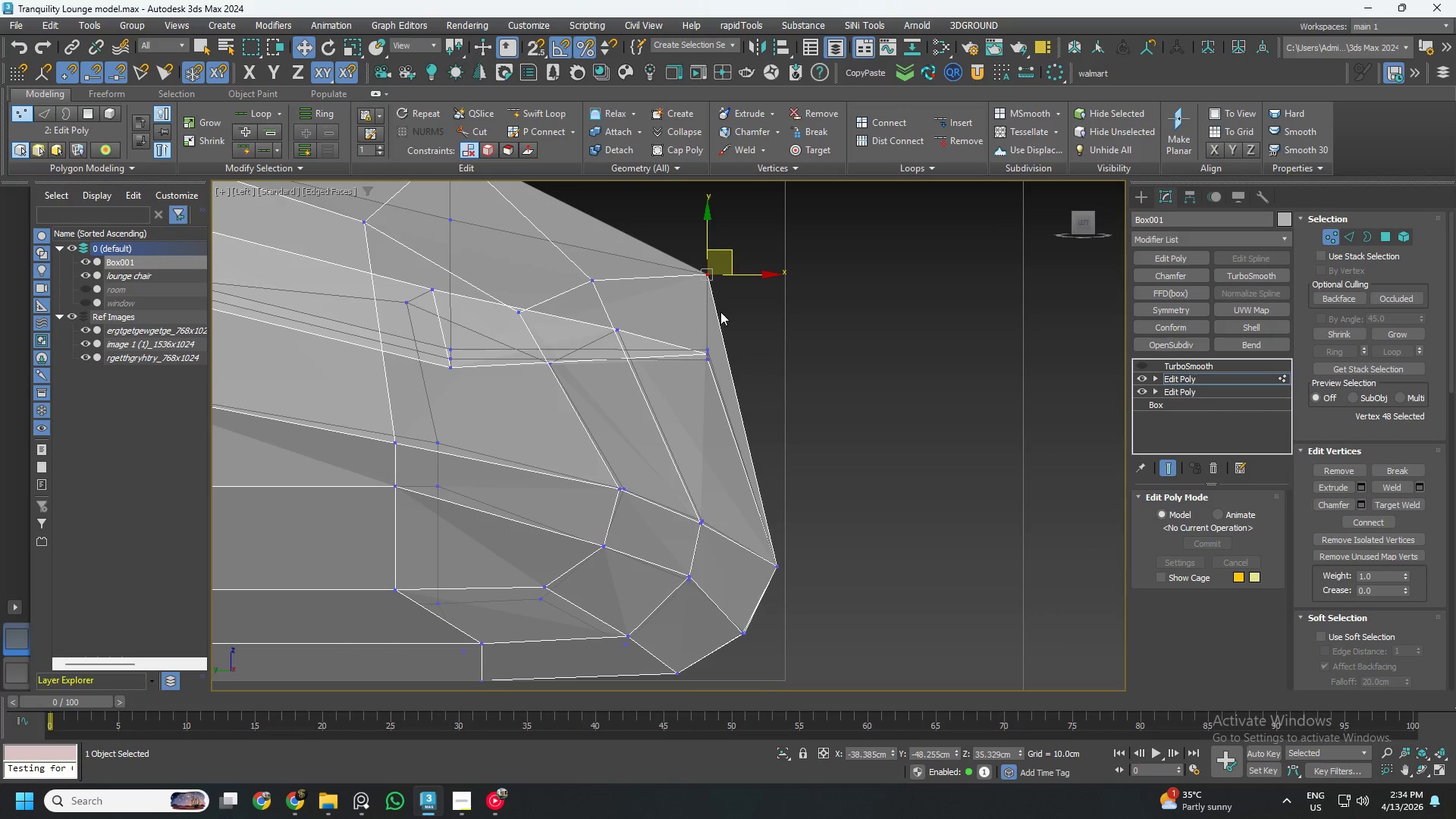 
hold_key(key=AltLeft, duration=0.77)
 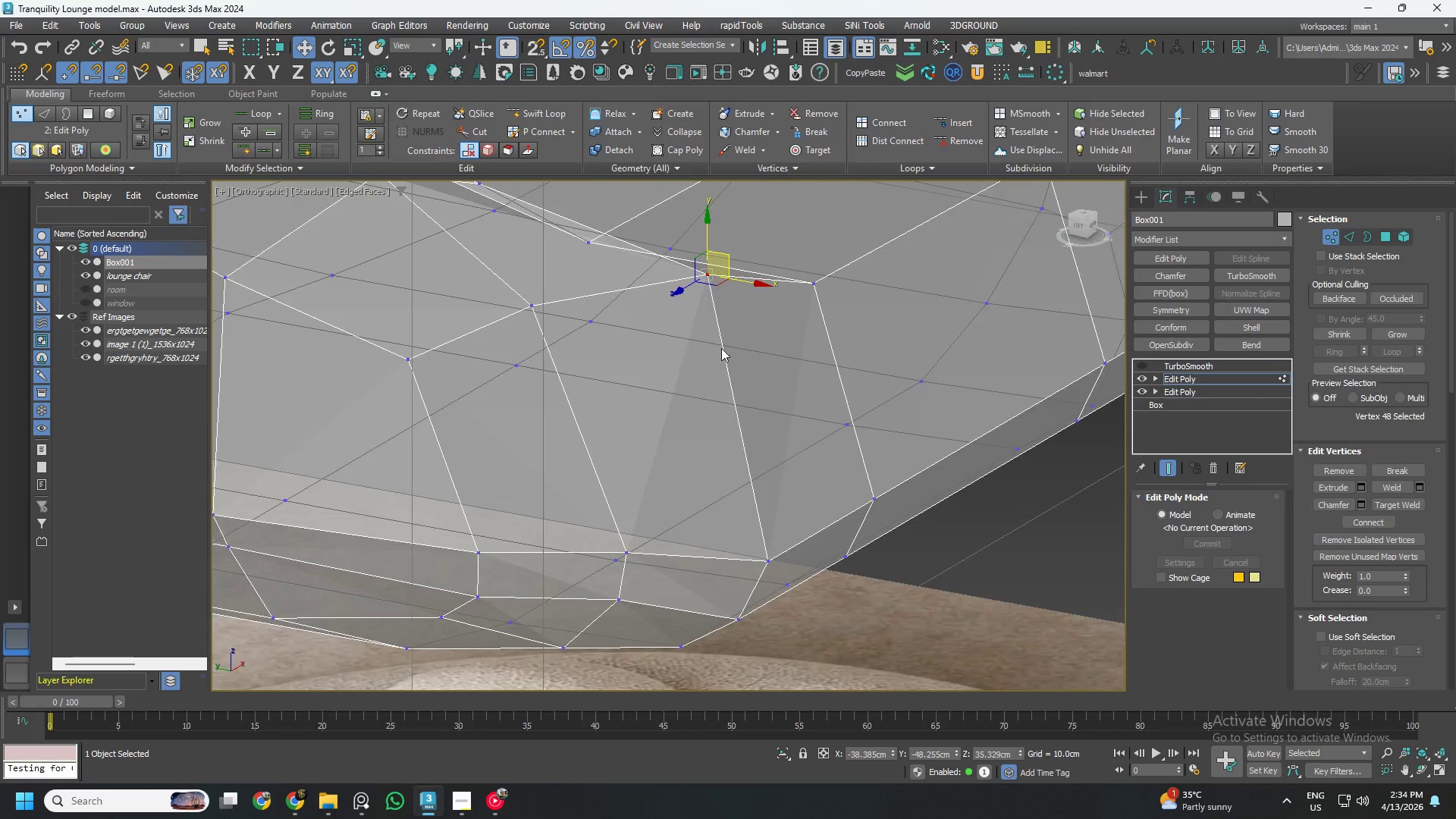 
hold_key(key=AltLeft, duration=1.28)
 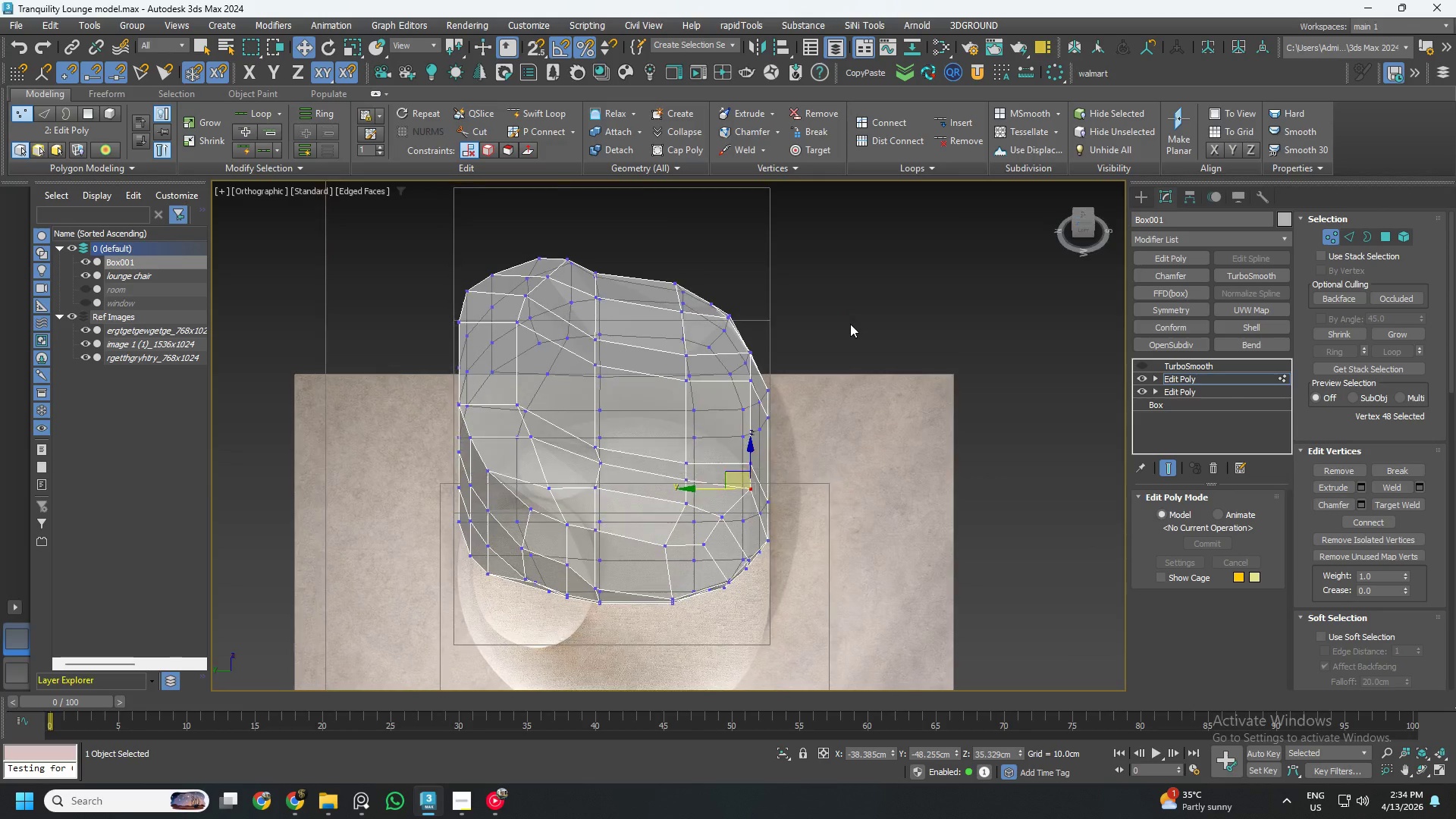 
scroll: coordinate [721, 348], scroll_direction: down, amount: 4.0
 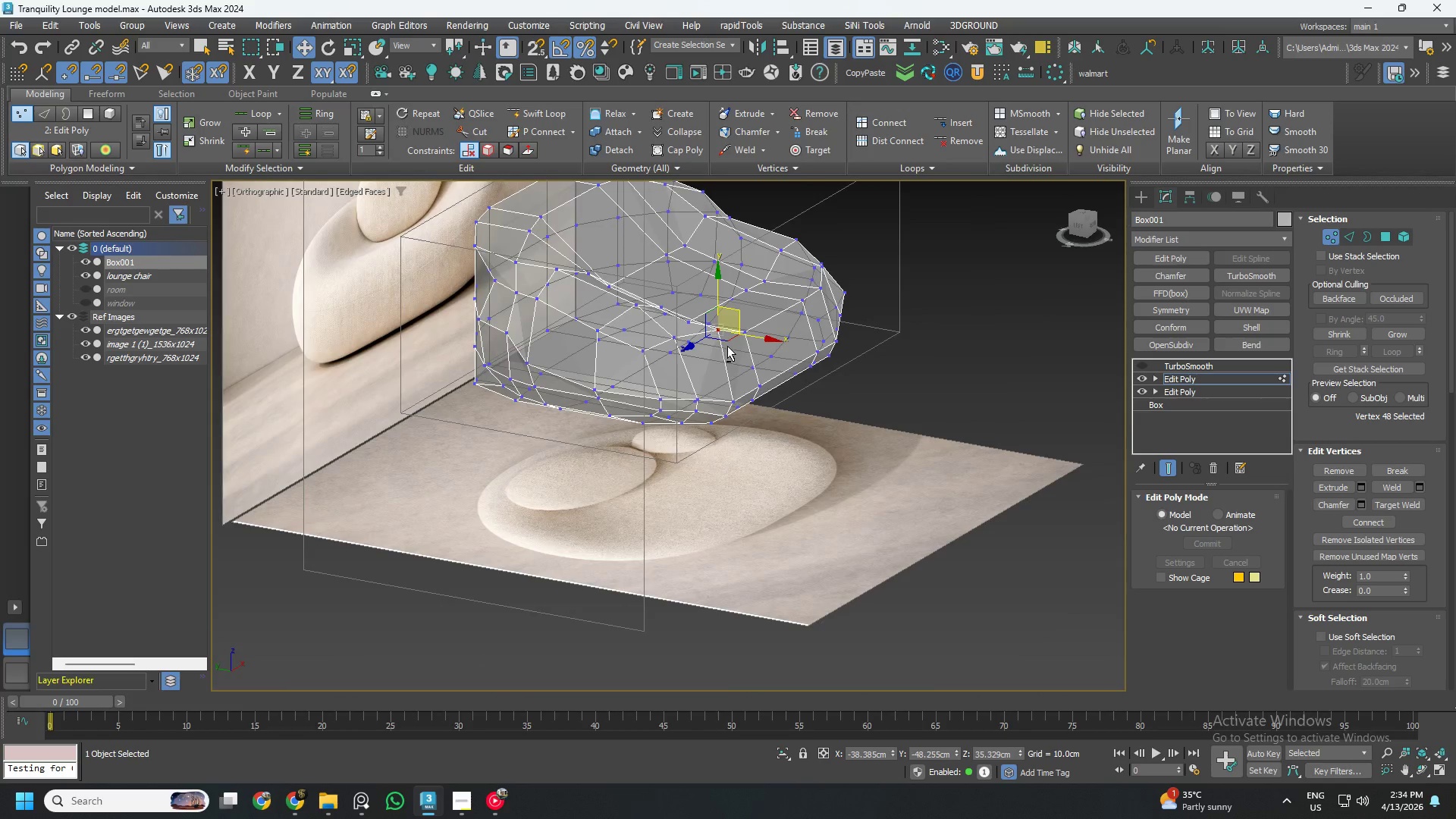 
left_click([1086, 230])
 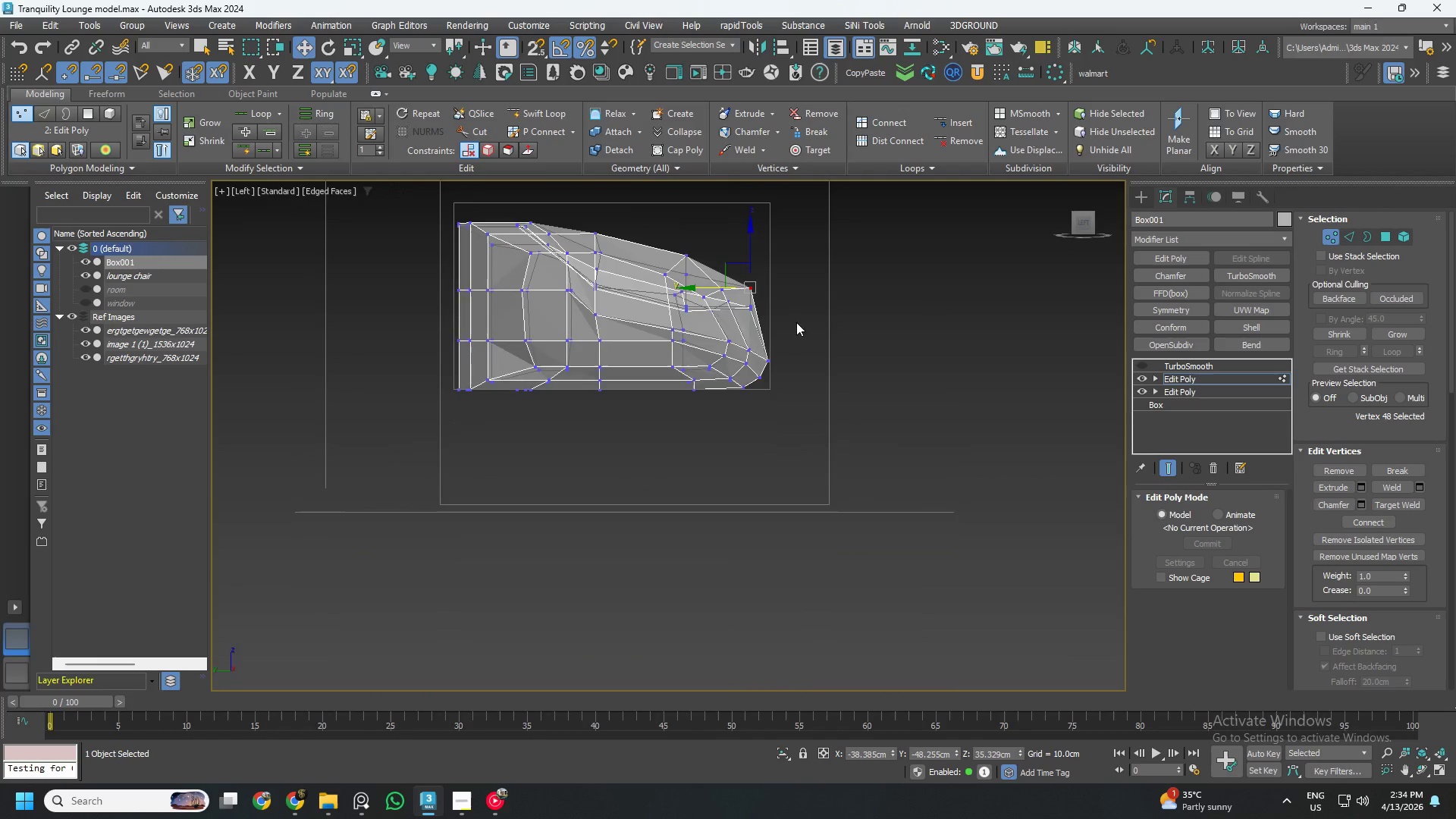 
scroll: coordinate [752, 281], scroll_direction: up, amount: 4.0
 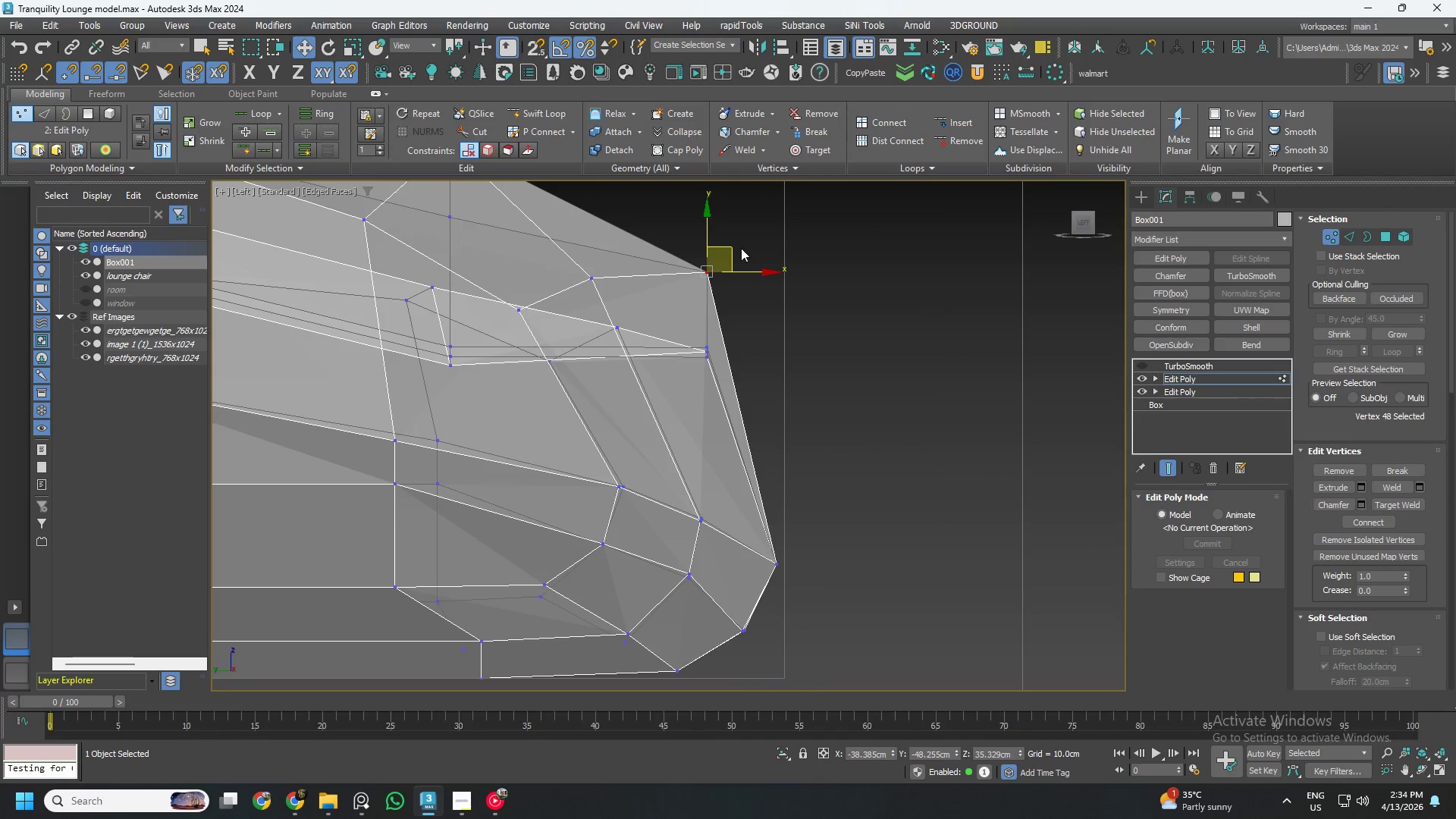 
left_click_drag(start_coordinate=[734, 248], to_coordinate=[724, 293])
 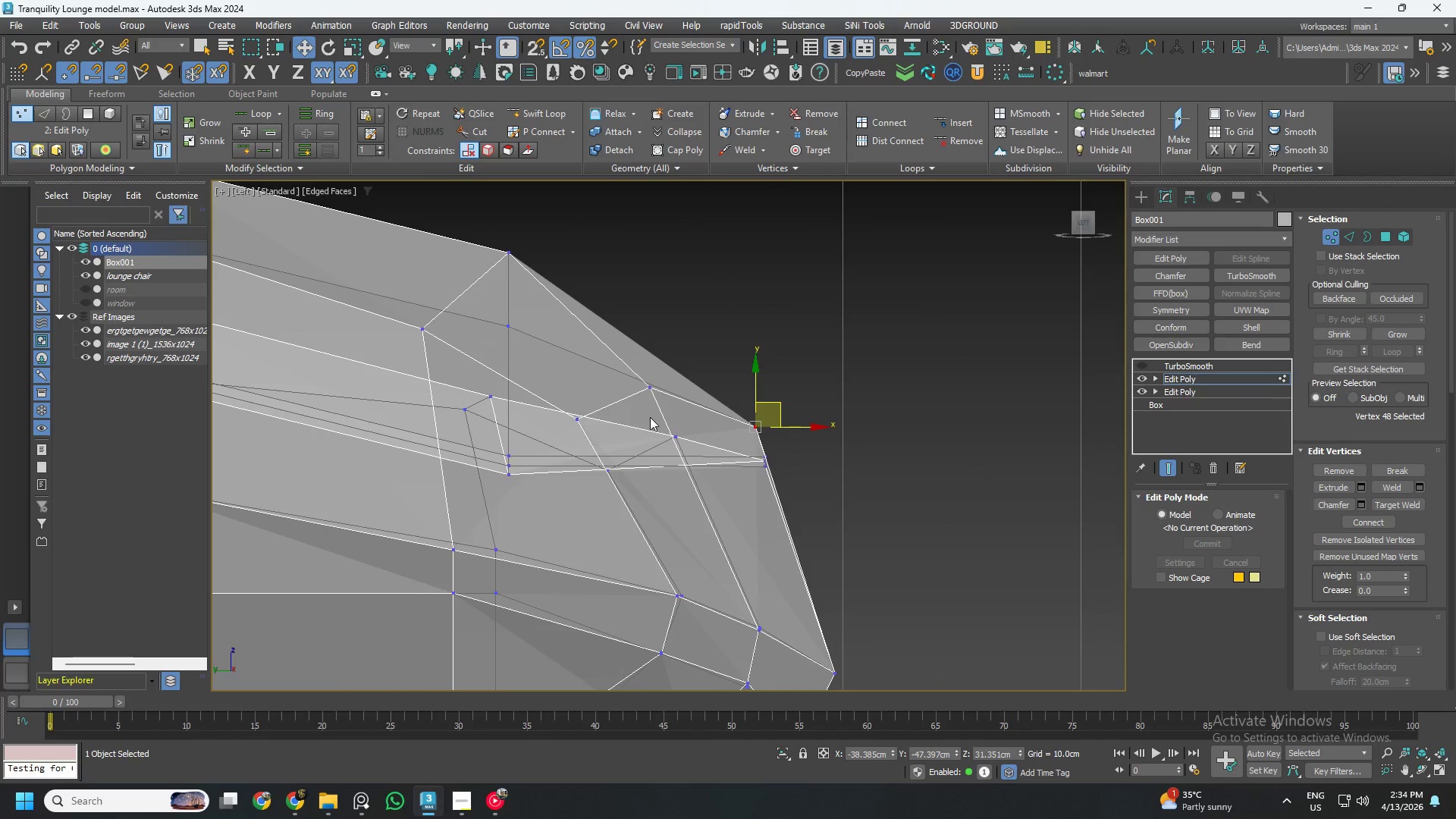 
hold_key(key=AltLeft, duration=0.34)
middle_click([654, 387])
 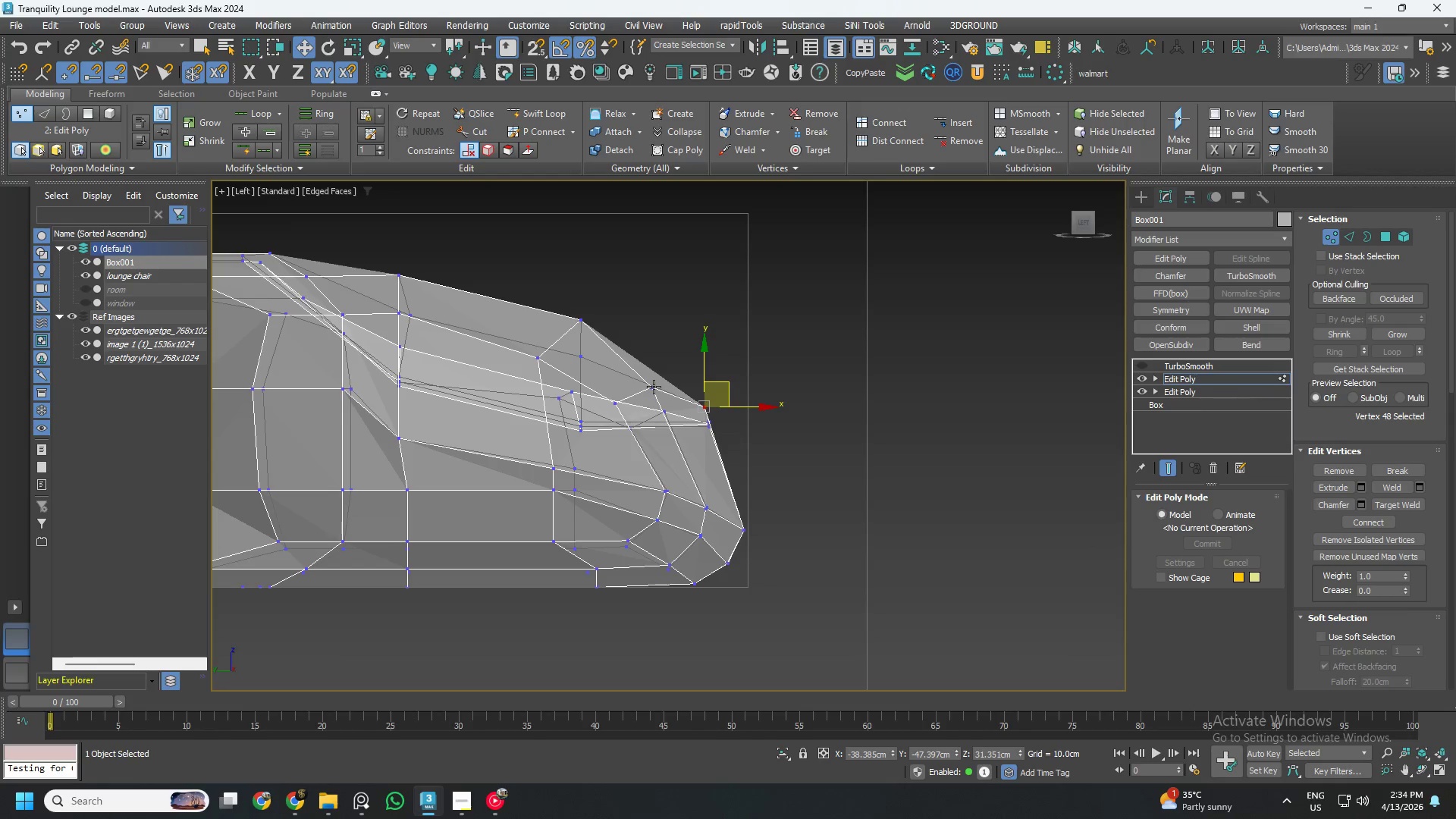 
scroll: coordinate [653, 387], scroll_direction: down, amount: 2.0
 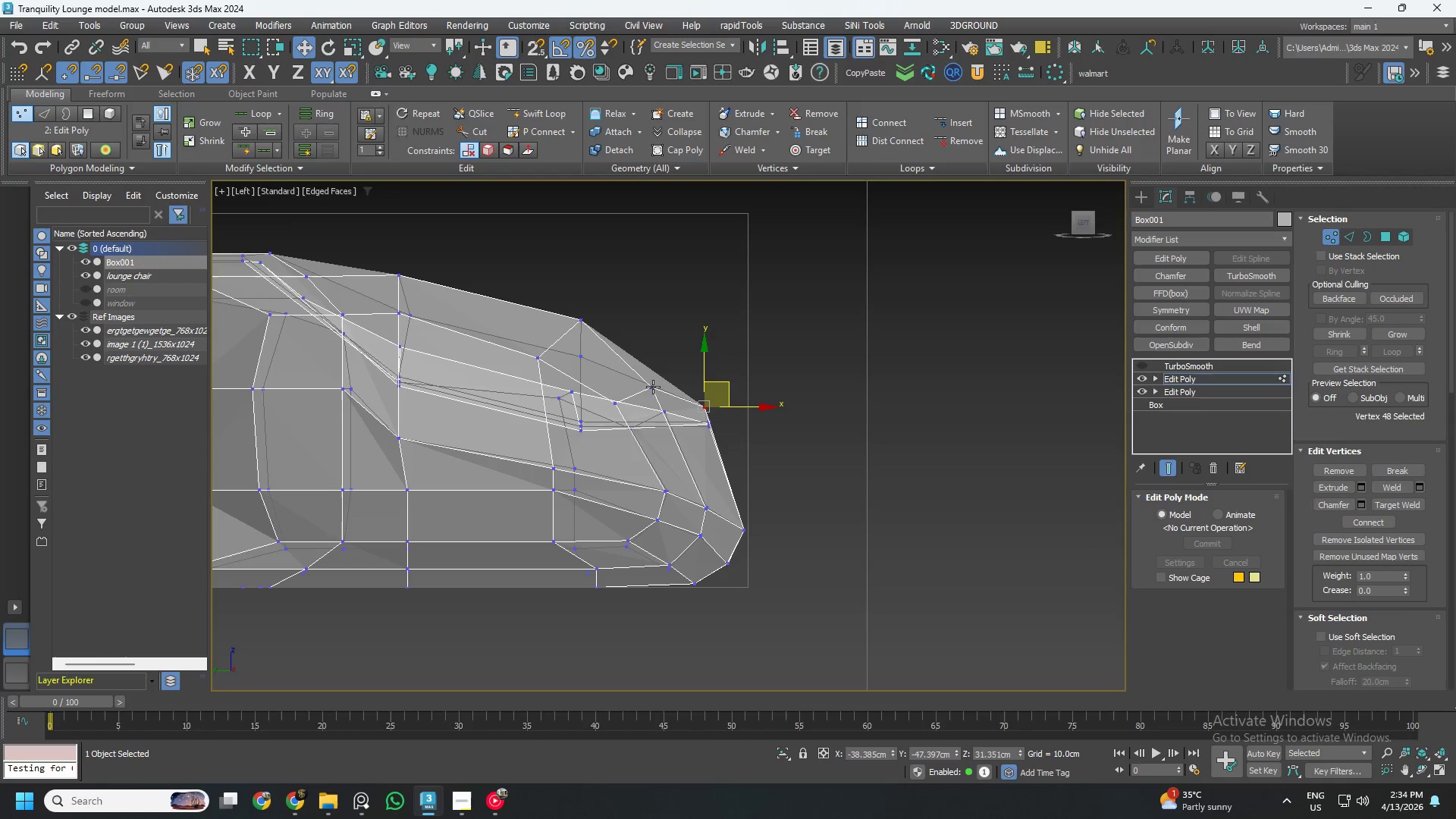 
hold_key(key=AltLeft, duration=1.51)
 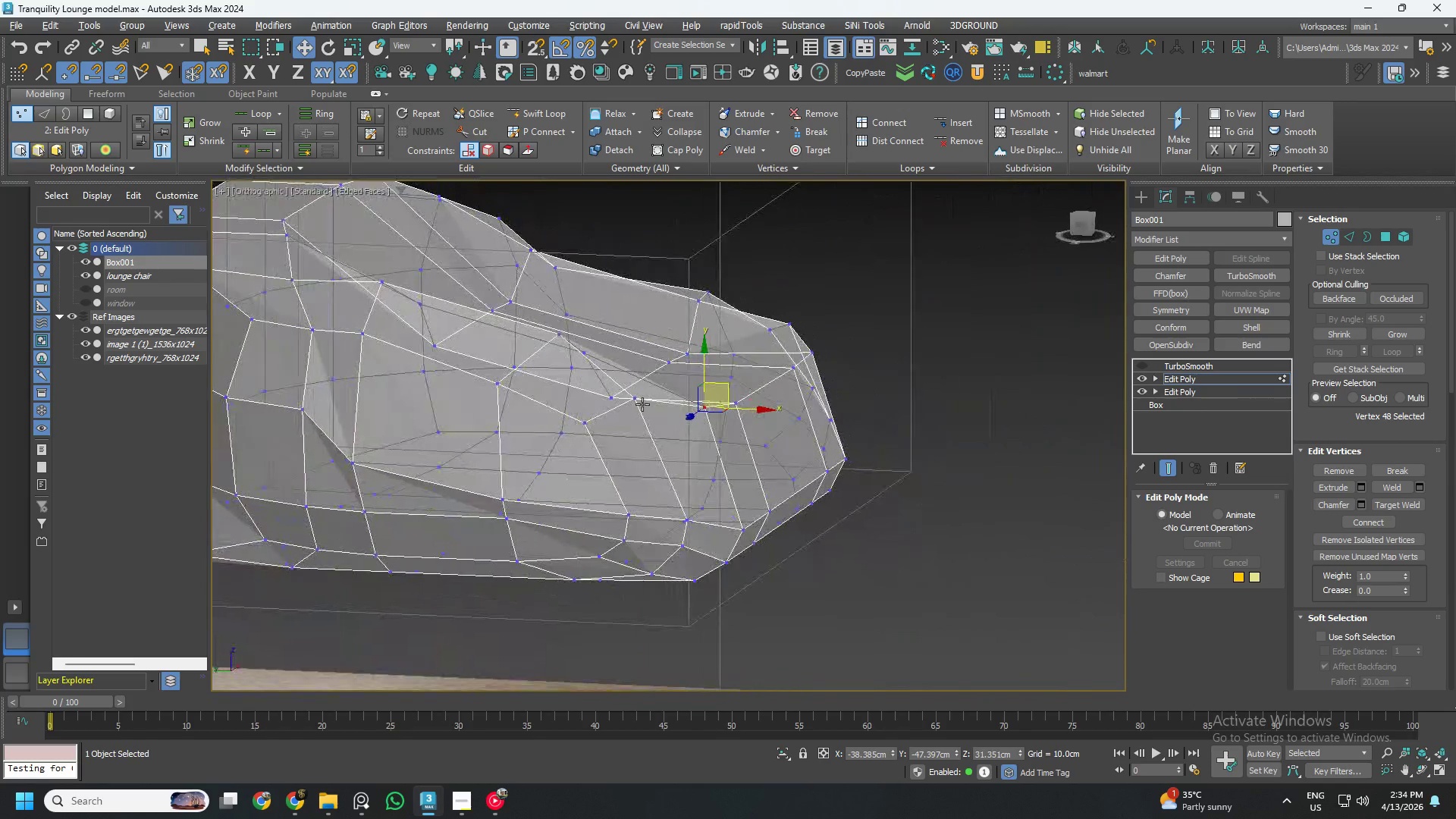 
hold_key(key=AltLeft, duration=1.5)
 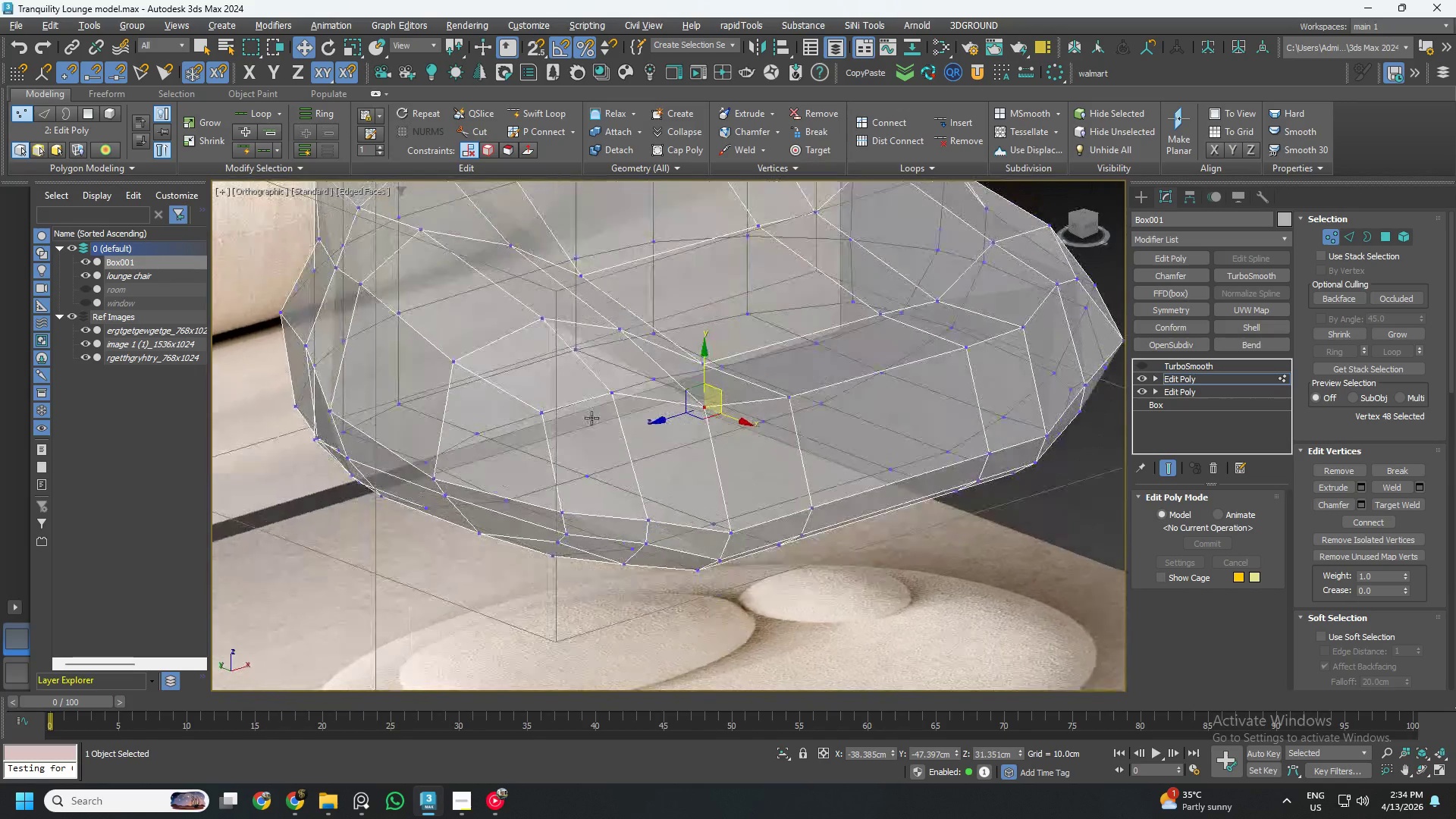 
hold_key(key=AltLeft, duration=1.5)
 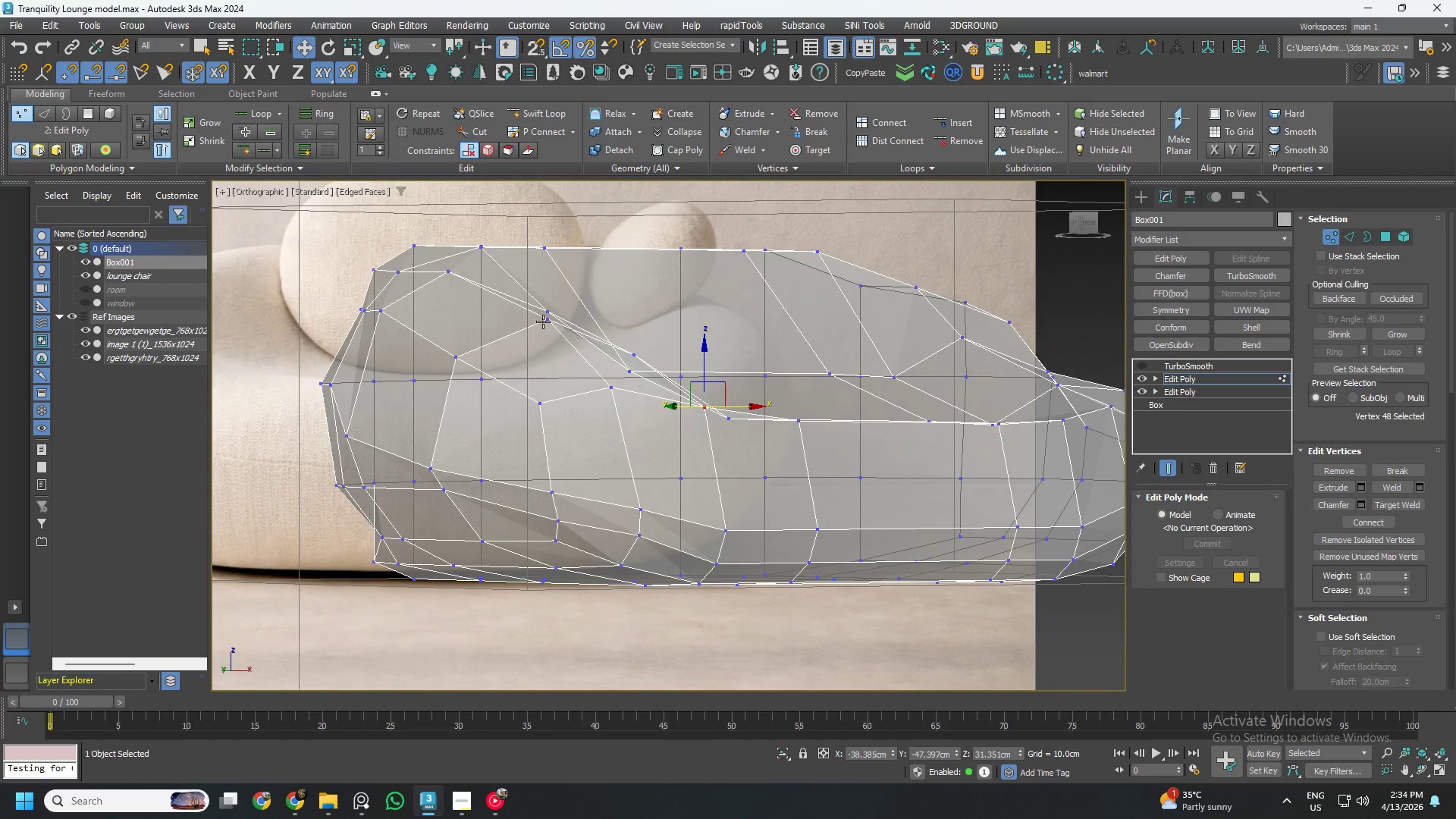 
key(Alt+AltLeft)
 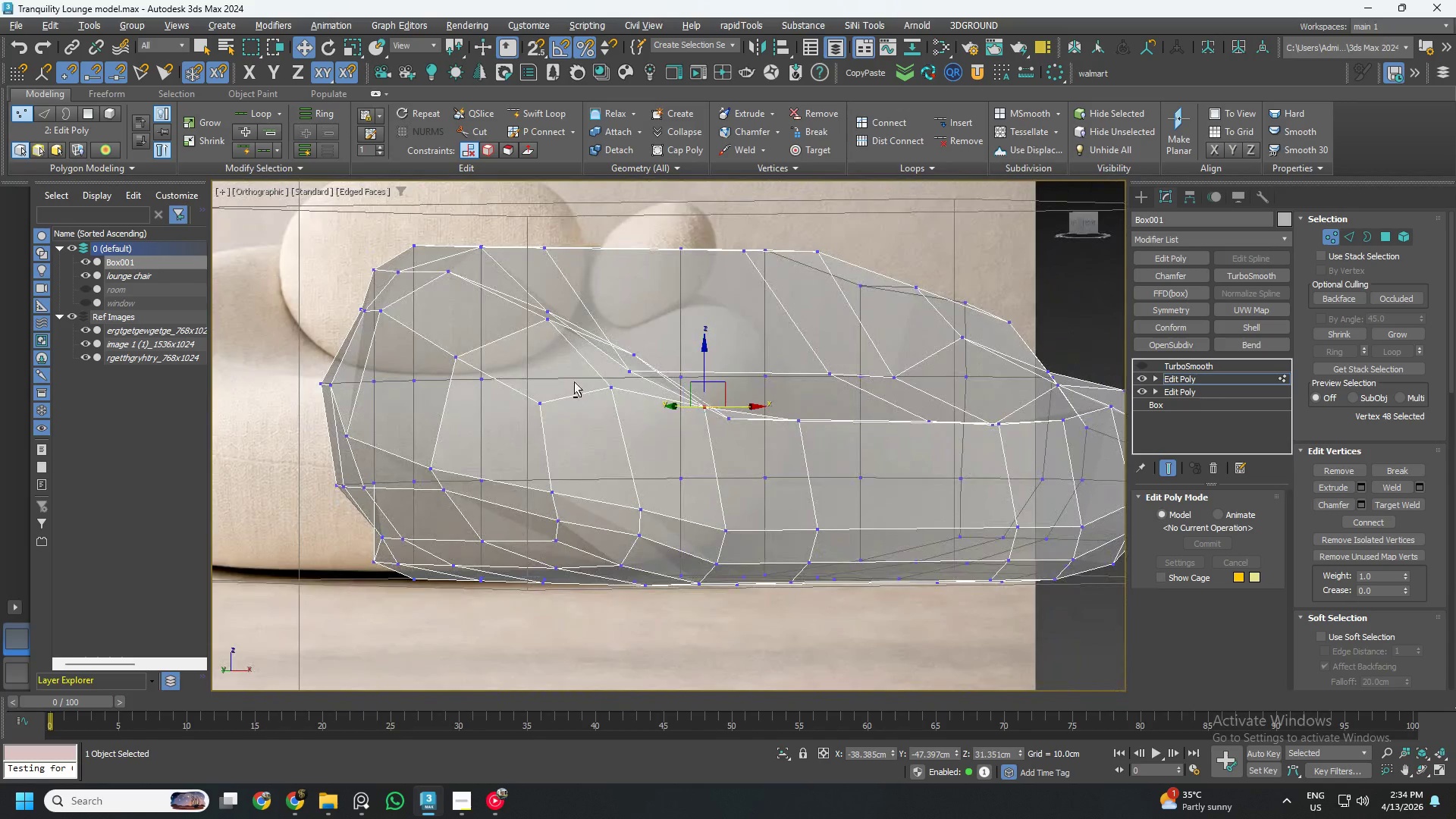 
key(Alt+AltLeft)
 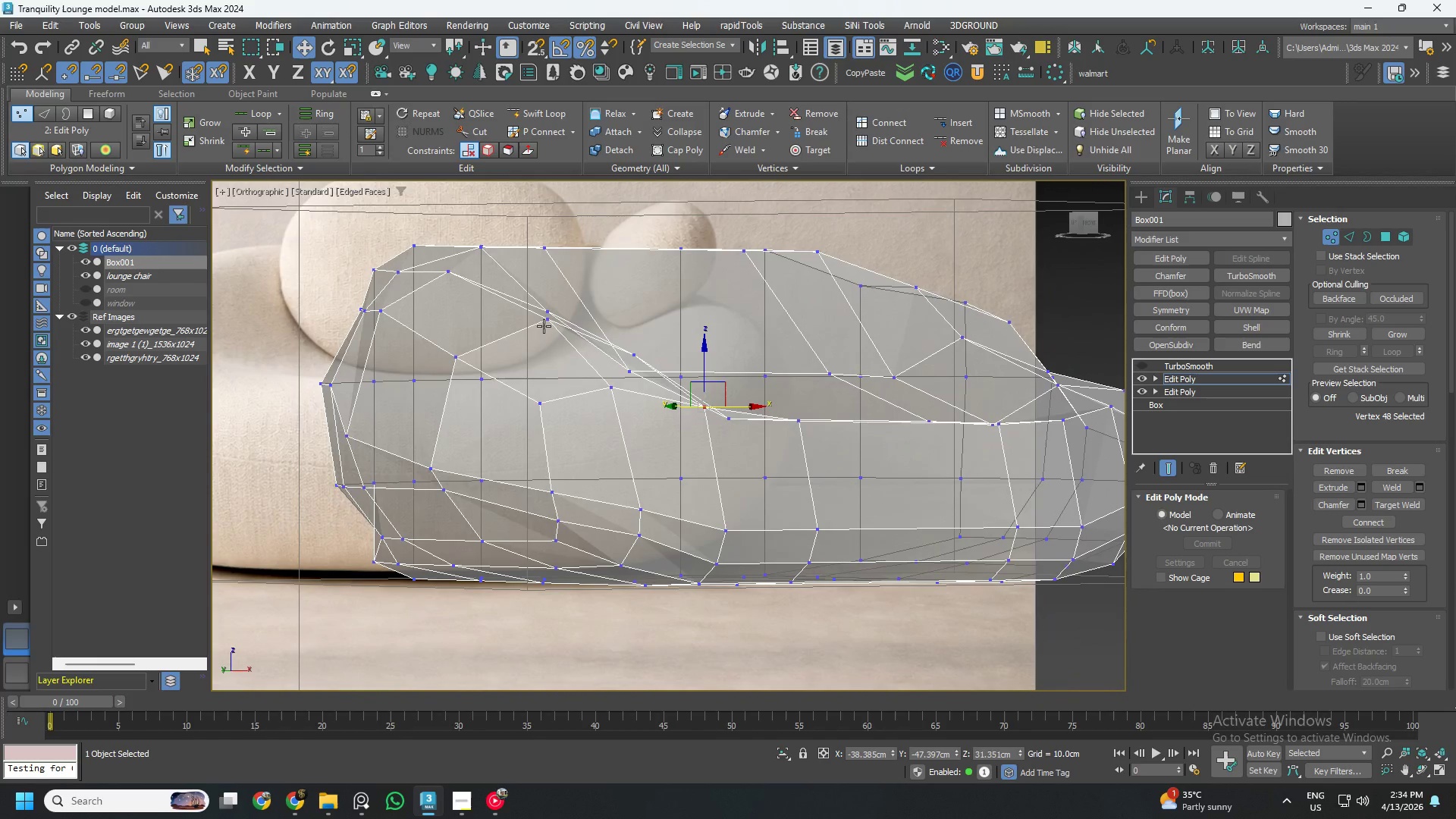 
left_click([543, 322])
 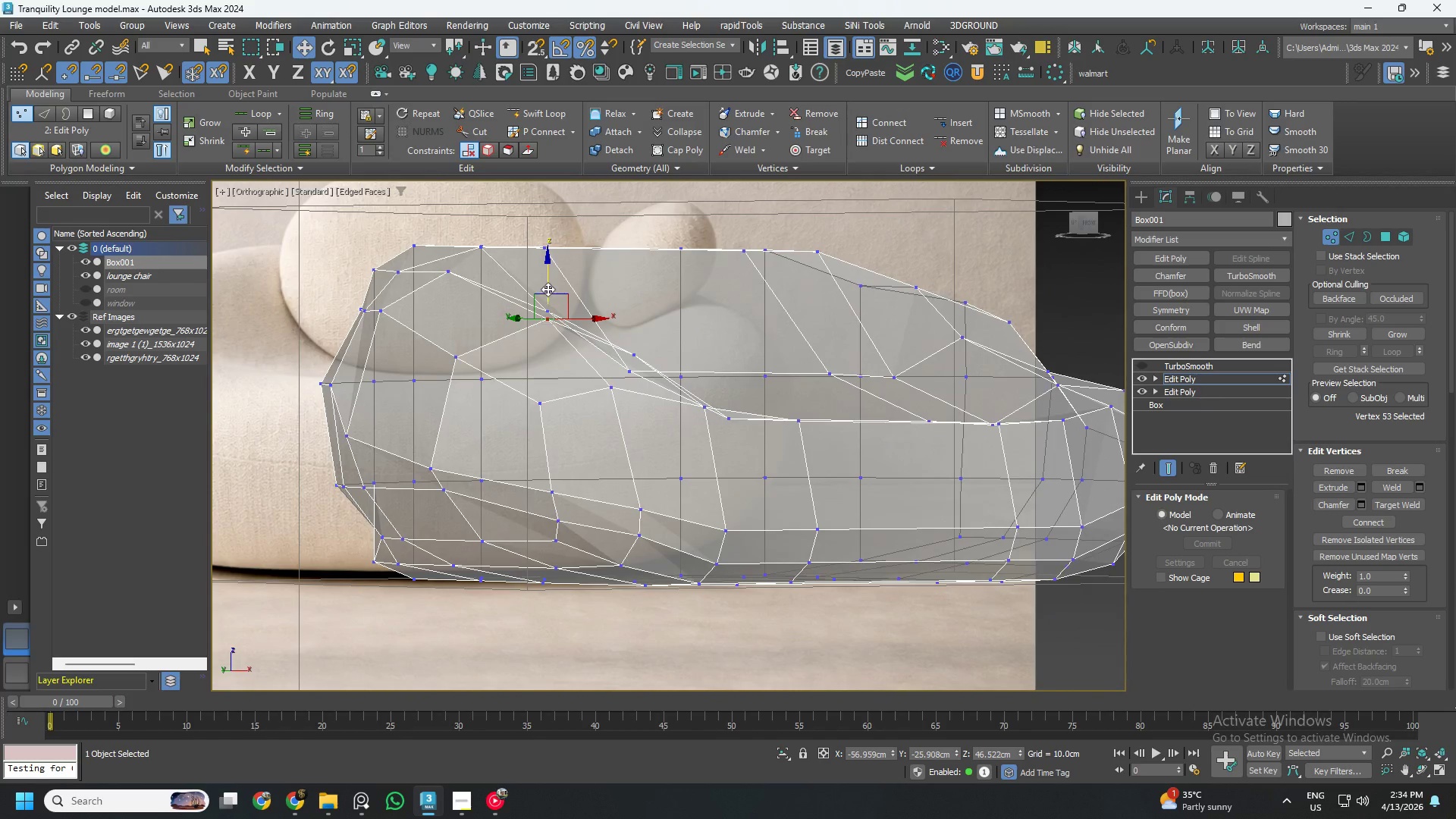 
left_click_drag(start_coordinate=[549, 282], to_coordinate=[549, 293])
 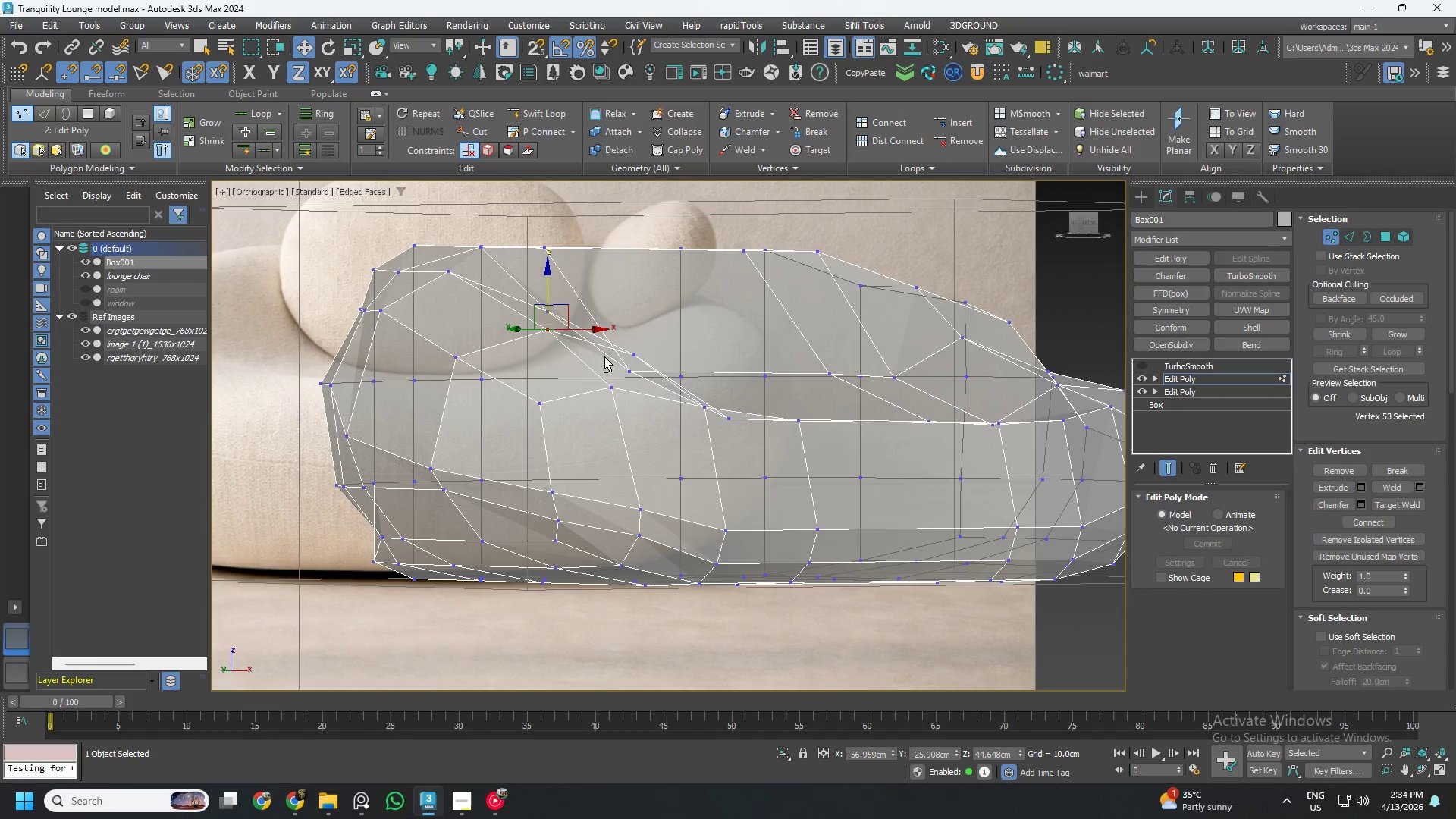 
hold_key(key=AltLeft, duration=1.5)
 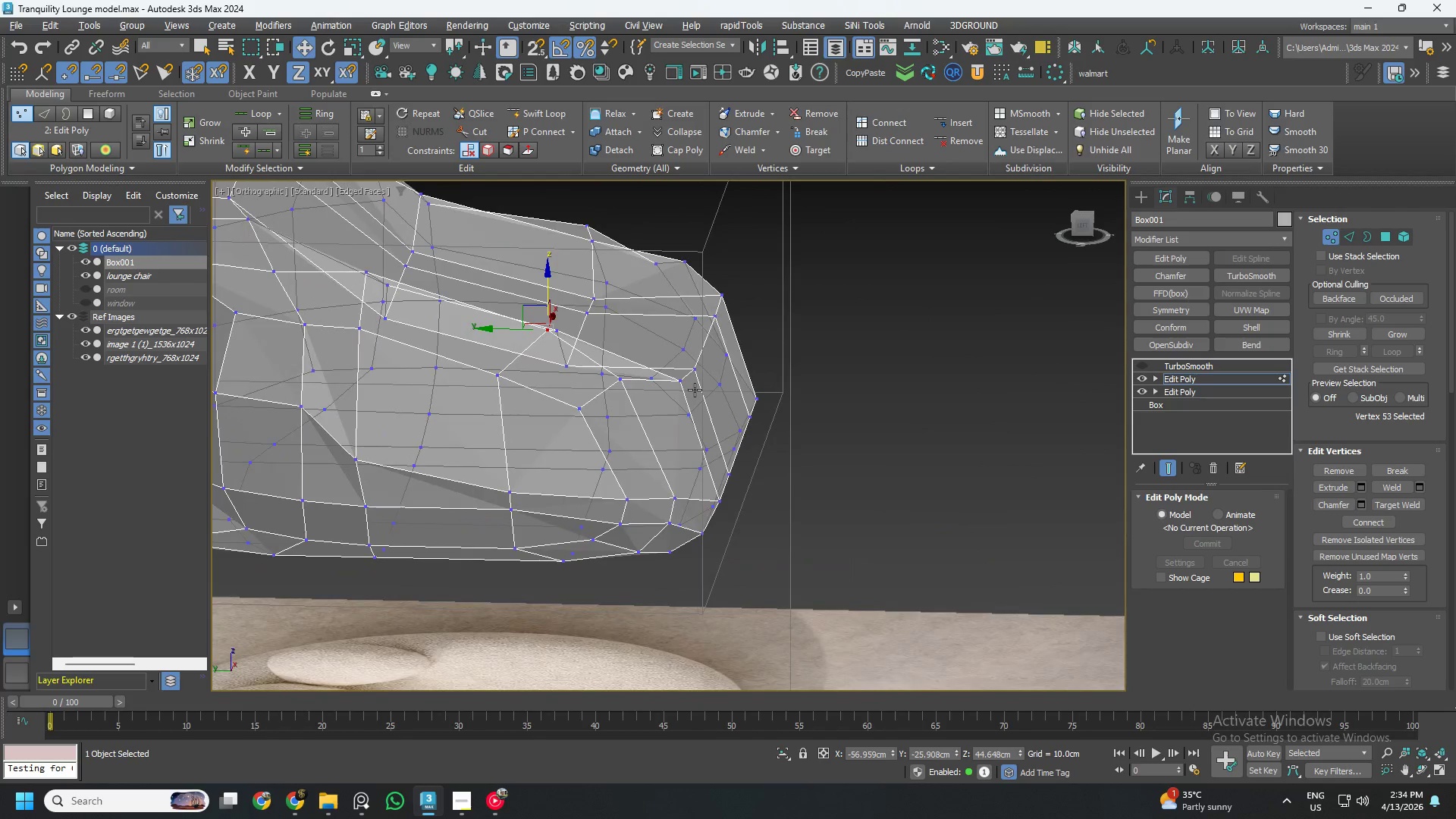 
hold_key(key=AltLeft, duration=0.95)
 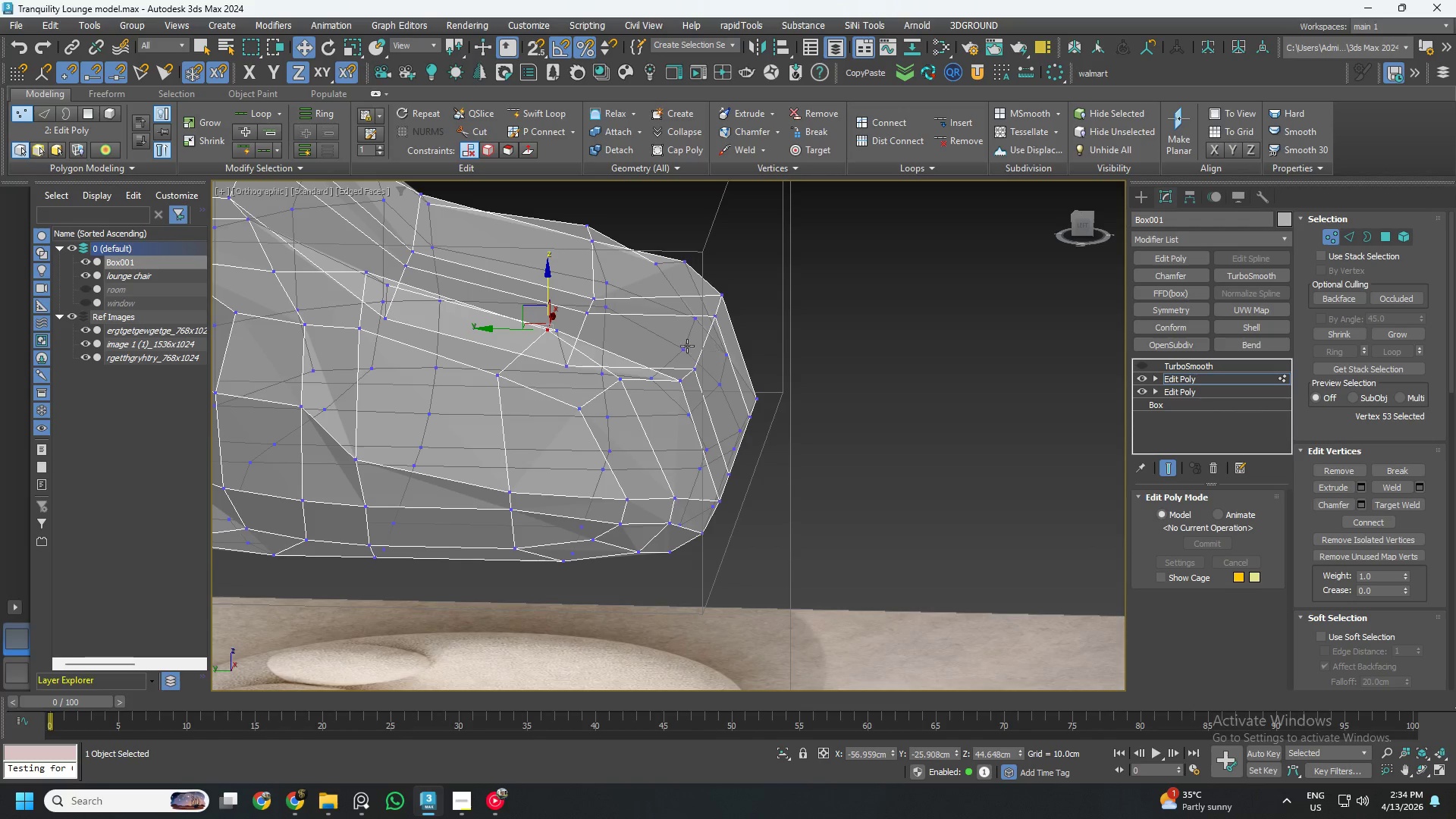 
hold_key(key=AltLeft, duration=0.38)
 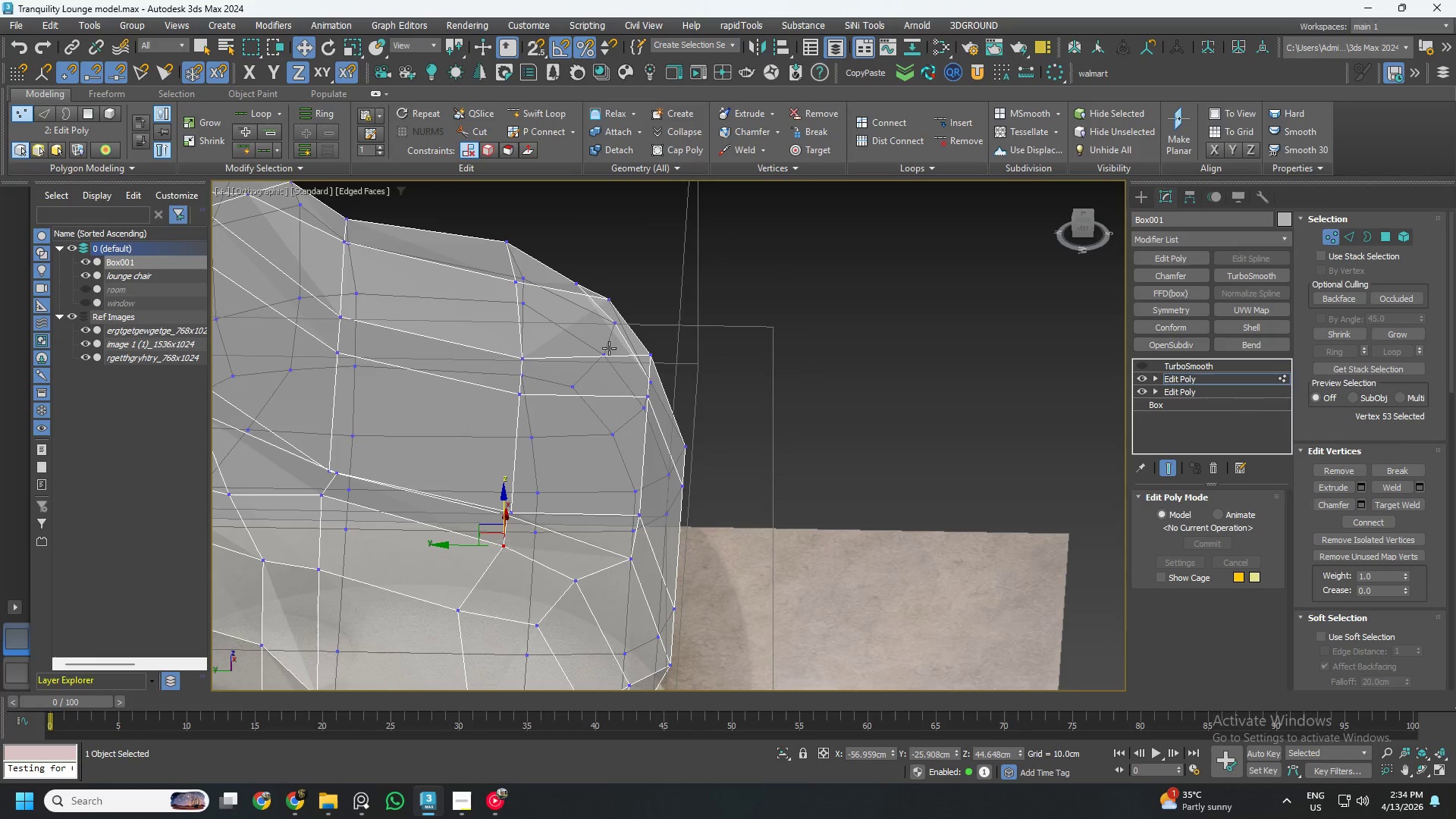 
left_click([607, 302])
 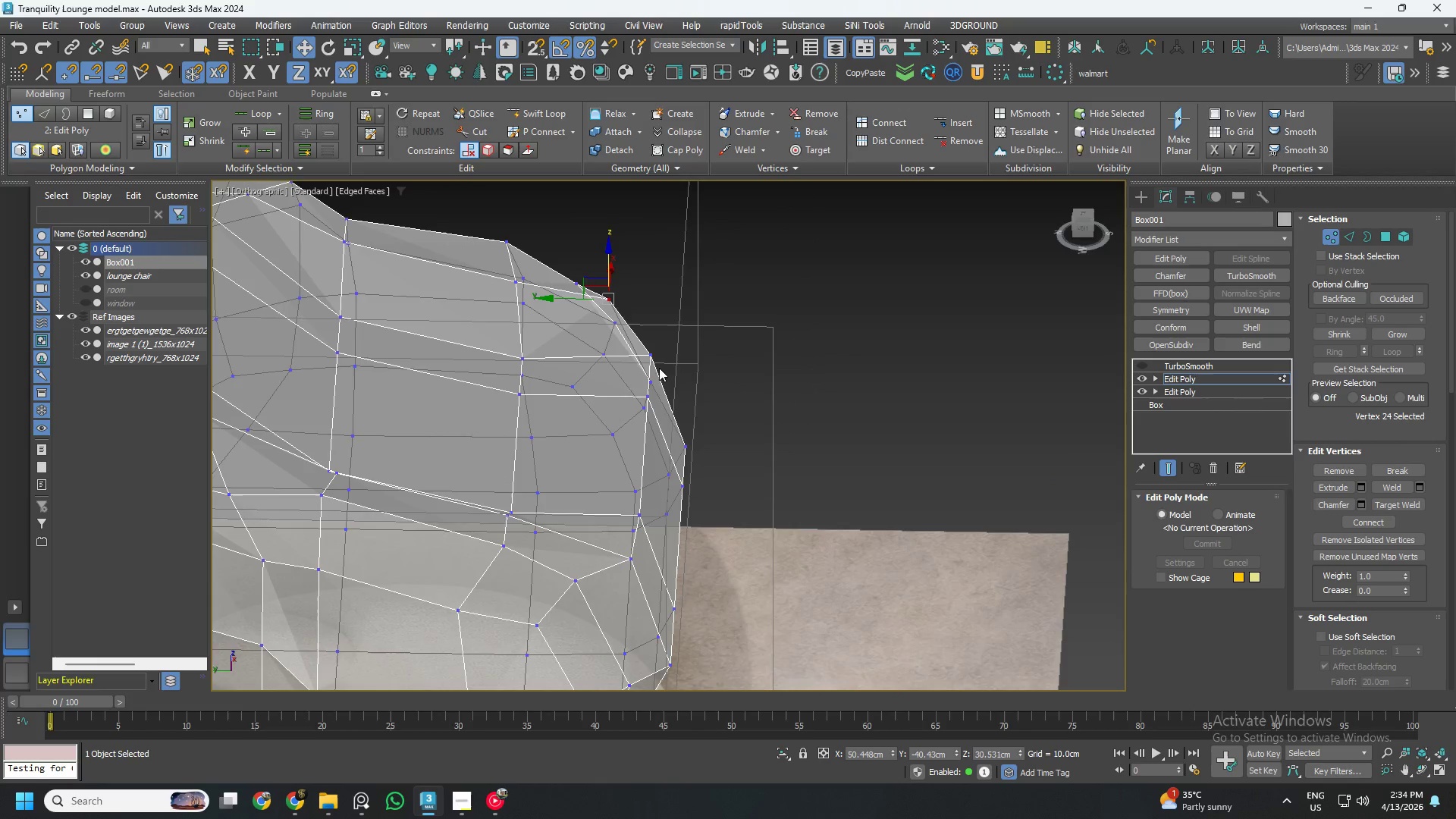 
hold_key(key=AltLeft, duration=1.5)
 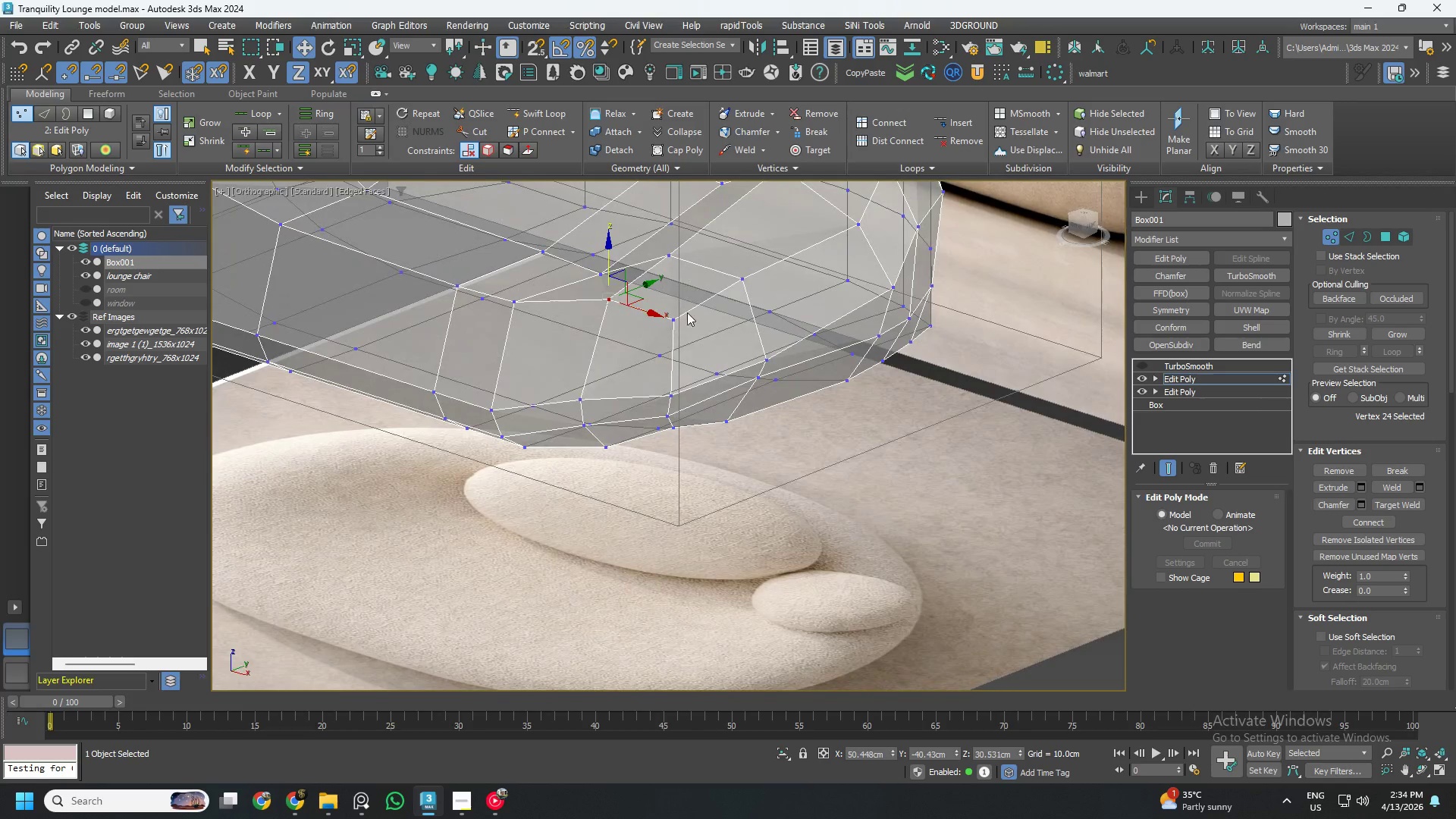 
key(Alt+AltLeft)
 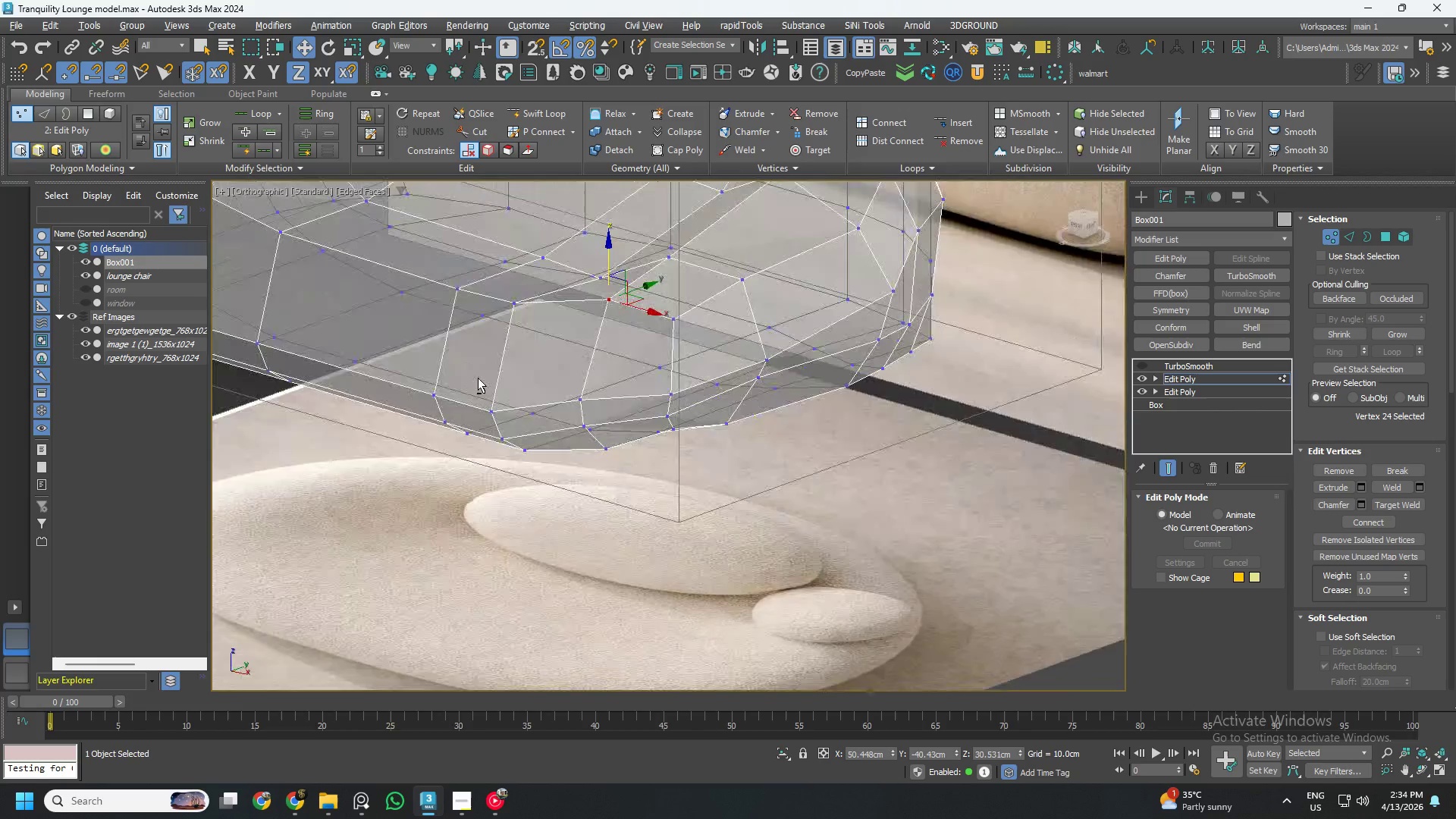 
key(Alt+AltLeft)
 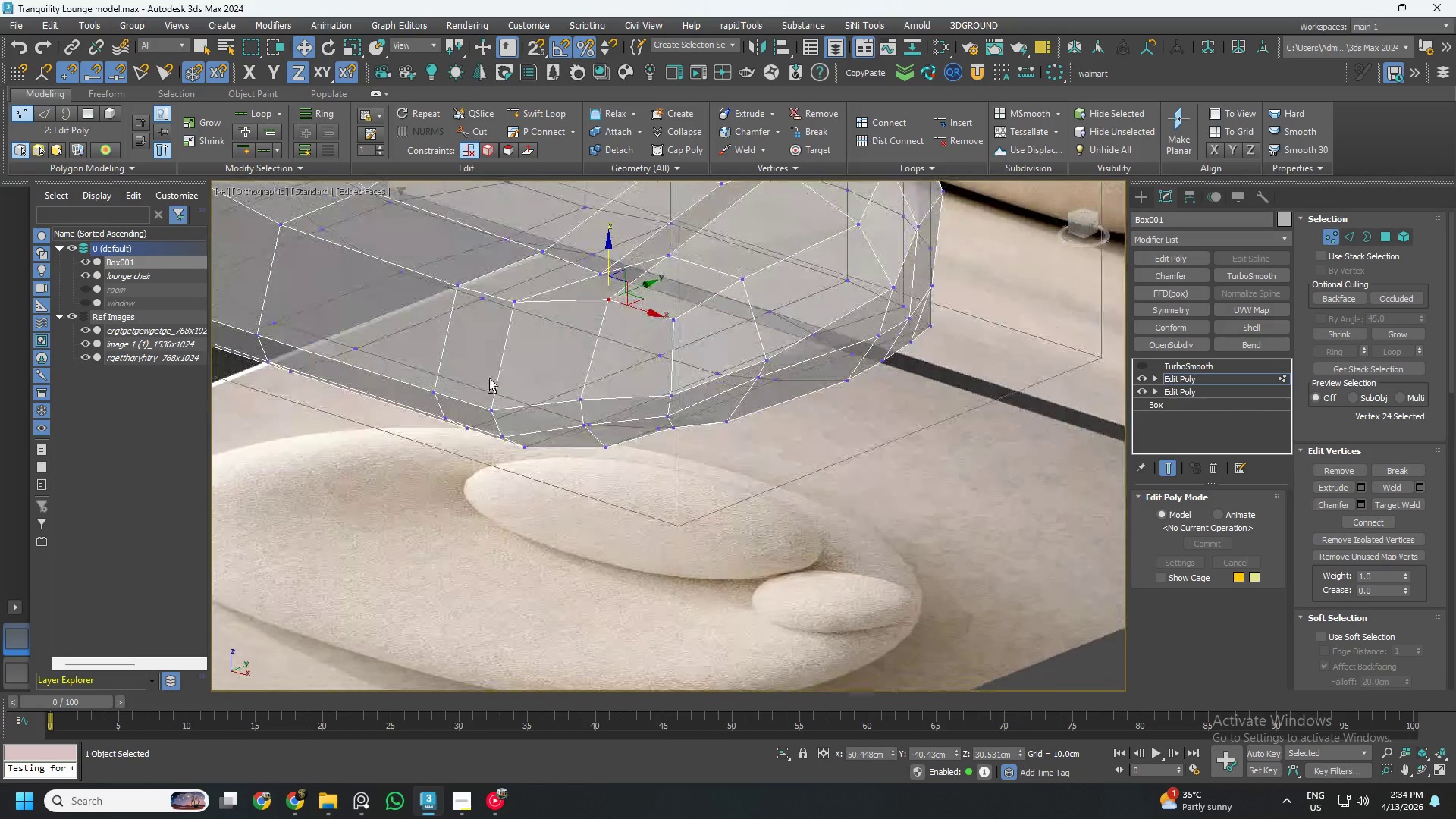 
key(Alt+AltLeft)
 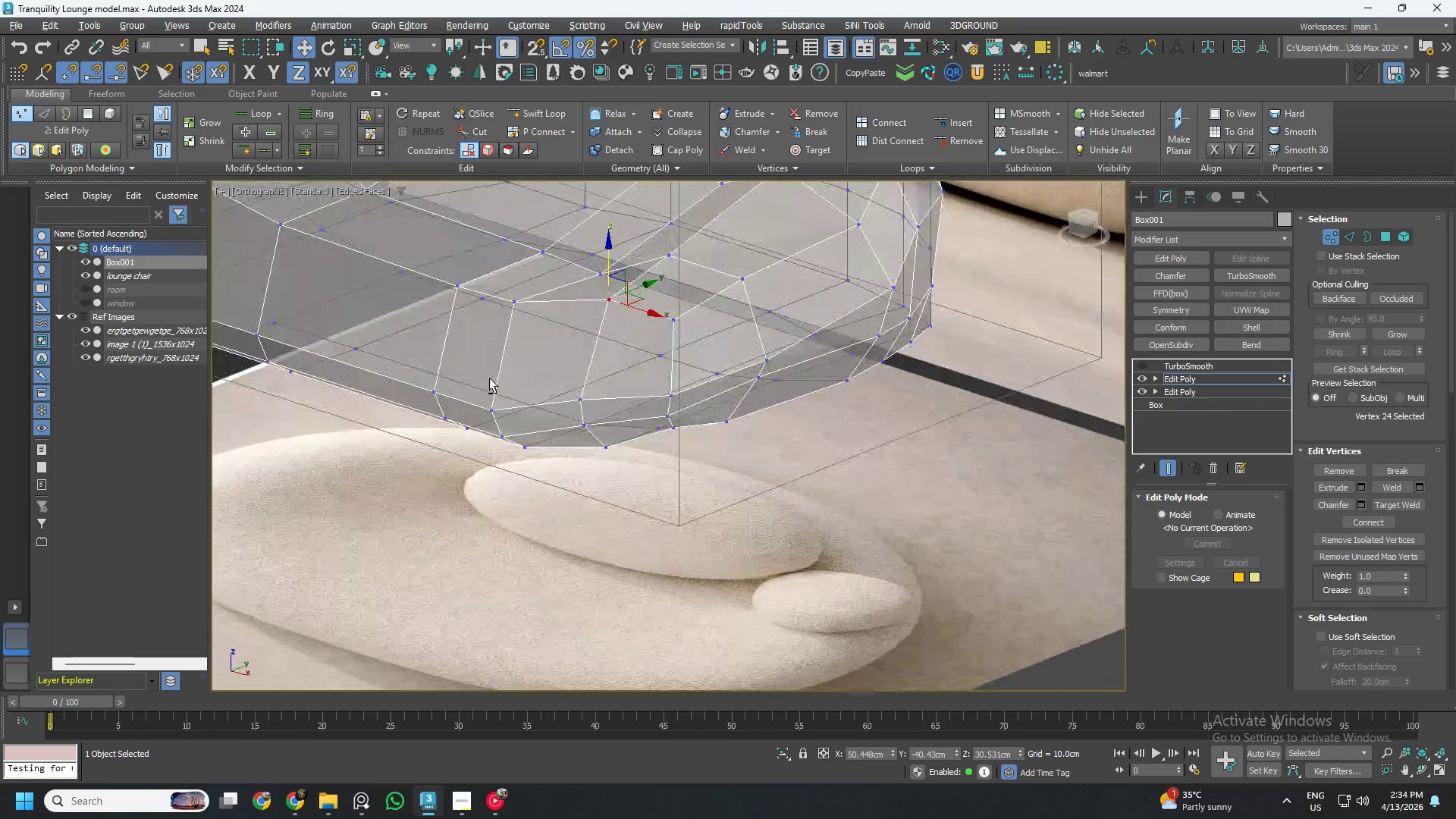 
key(Alt+AltLeft)
 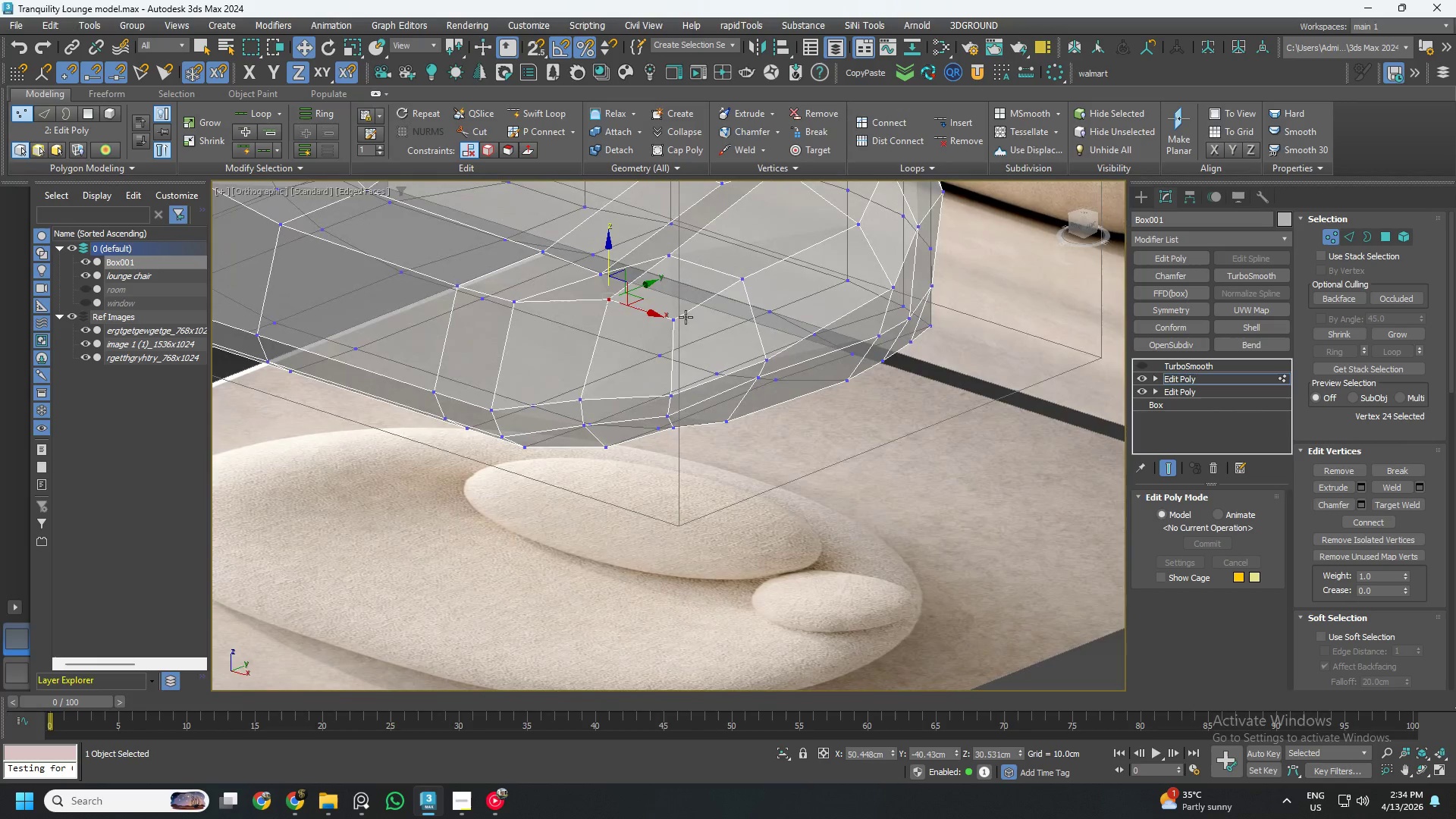 
left_click([679, 319])
 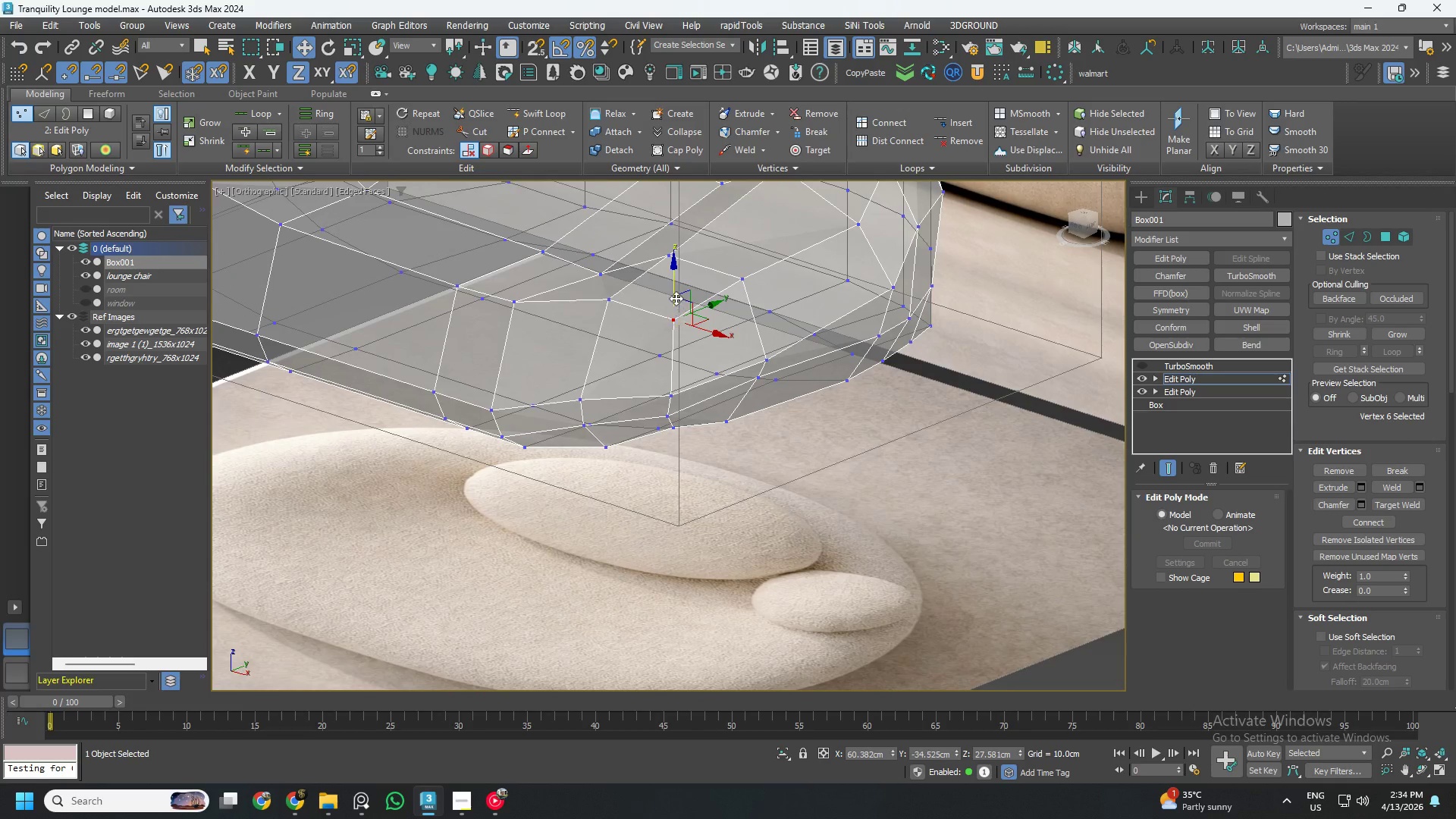 
left_click_drag(start_coordinate=[674, 292], to_coordinate=[676, 266])
 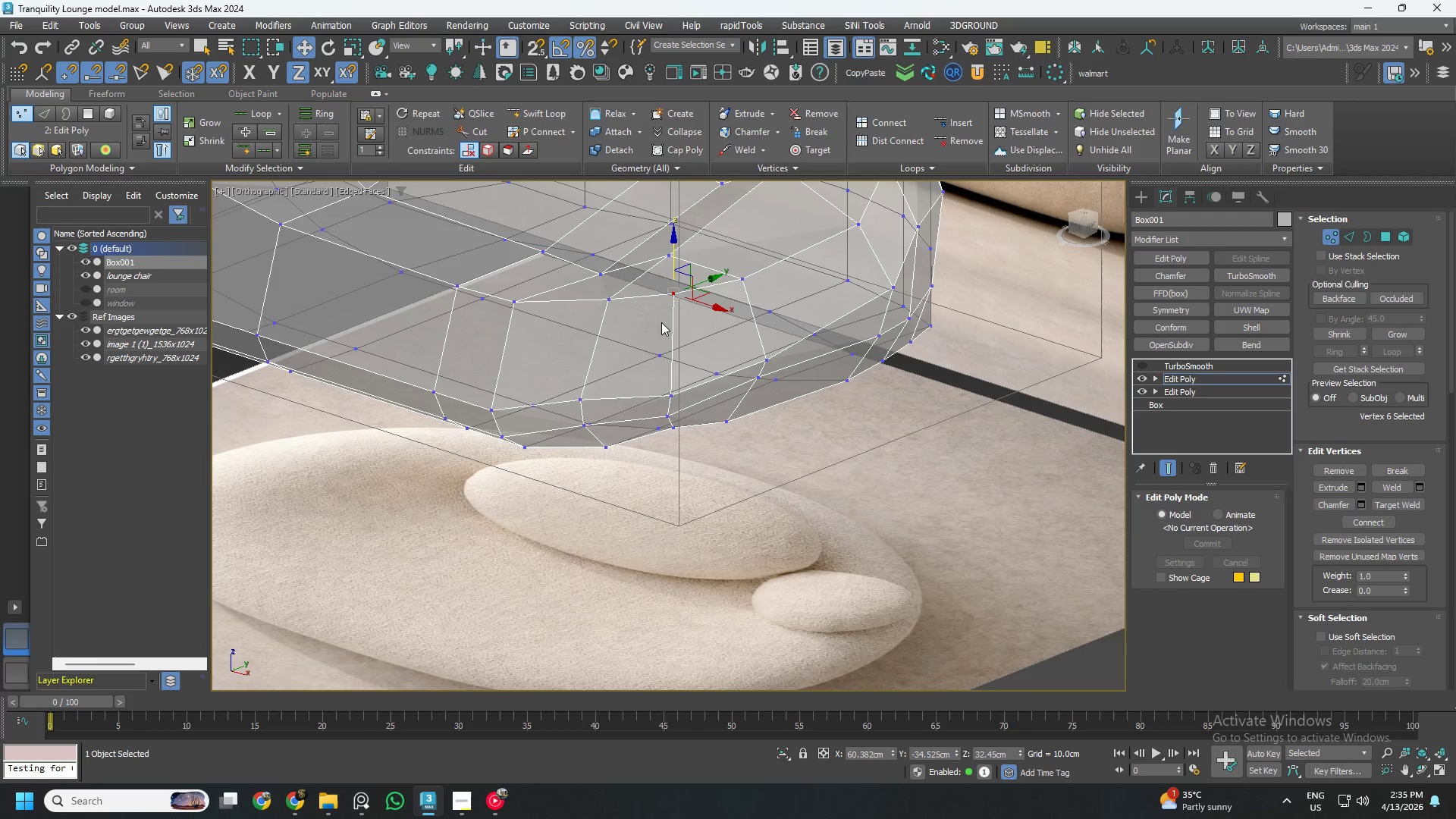 
hold_key(key=AltLeft, duration=1.09)
 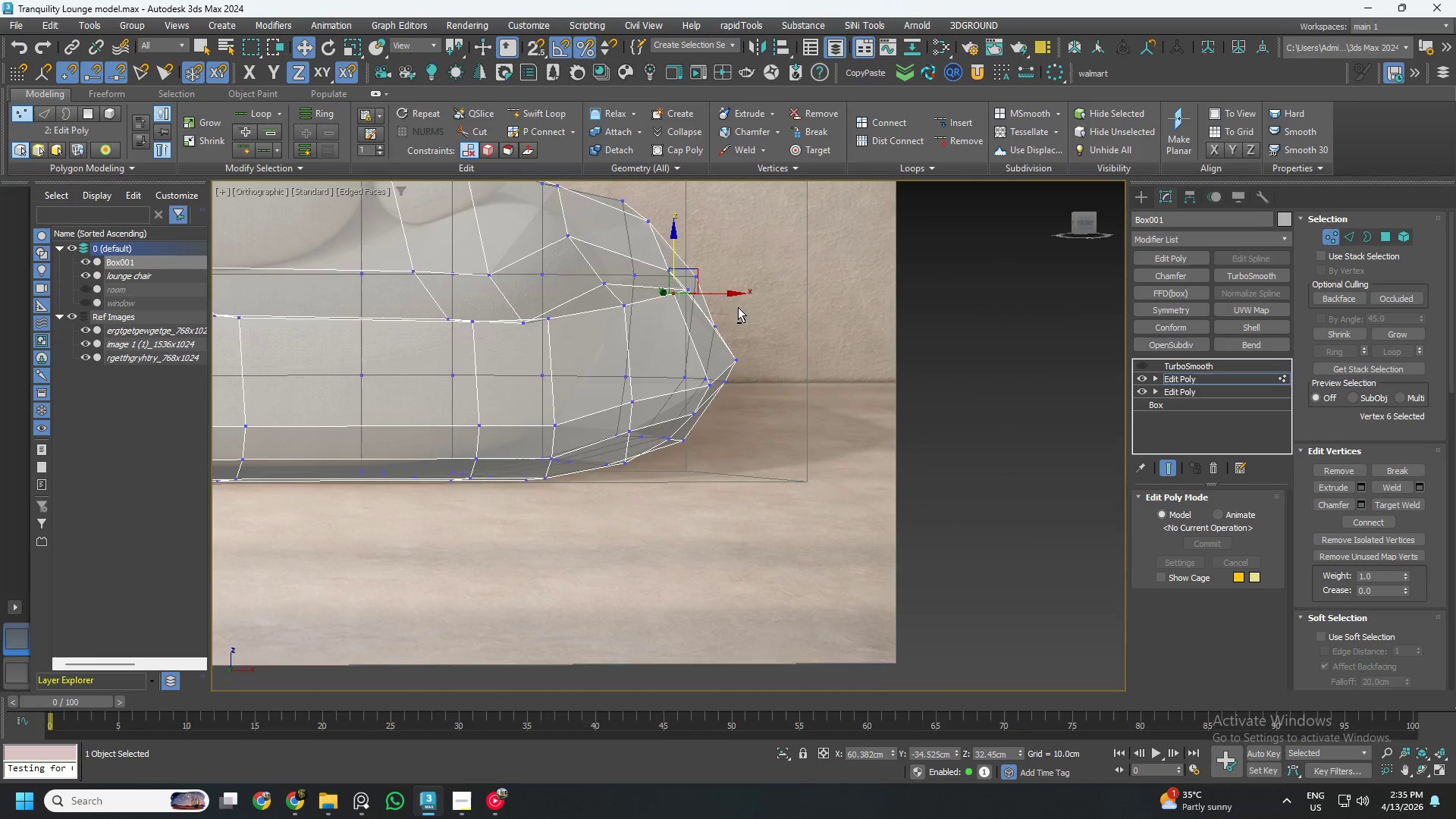 
hold_key(key=AltLeft, duration=0.41)
 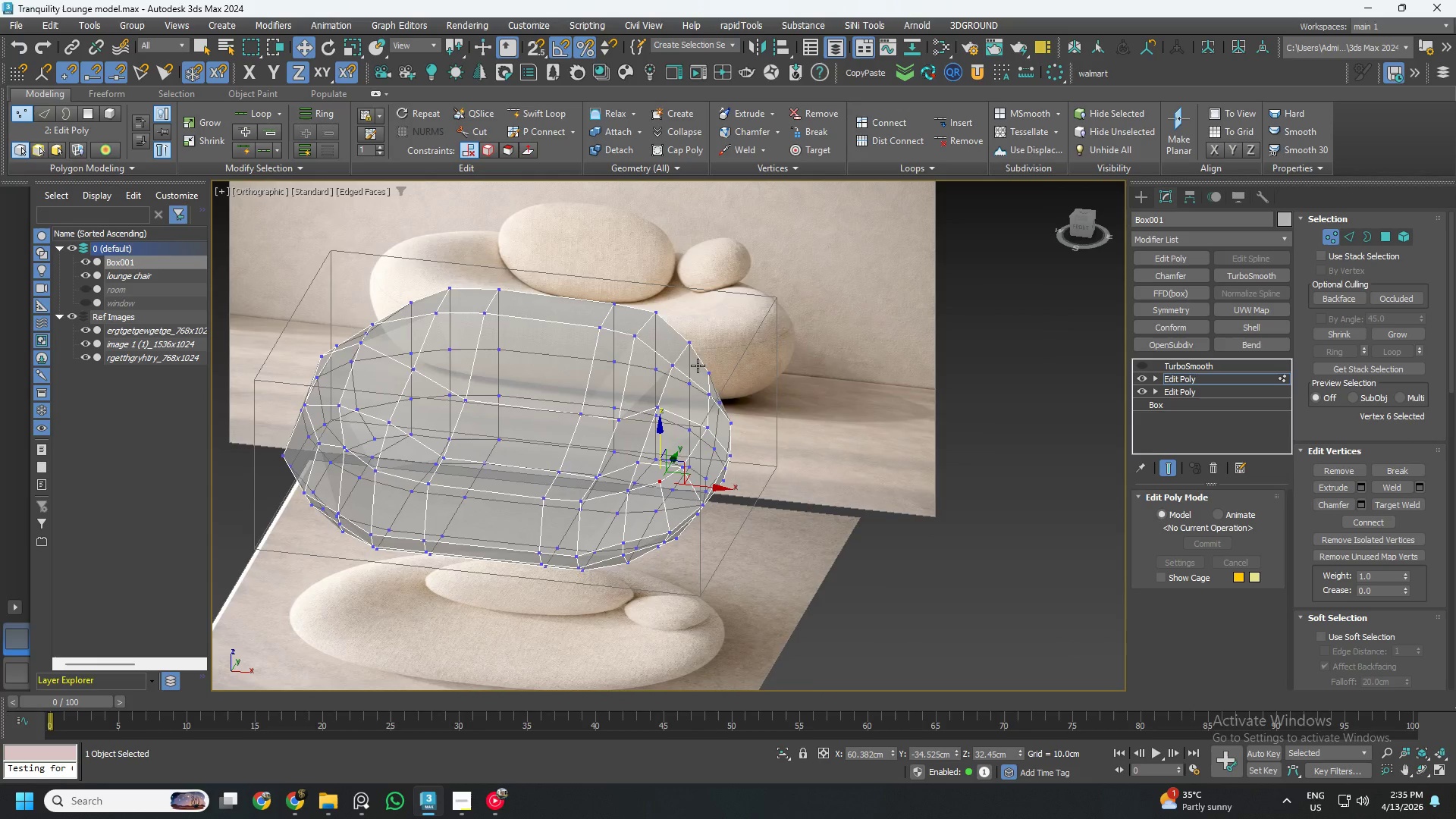 
scroll: coordinate [739, 307], scroll_direction: down, amount: 2.0
 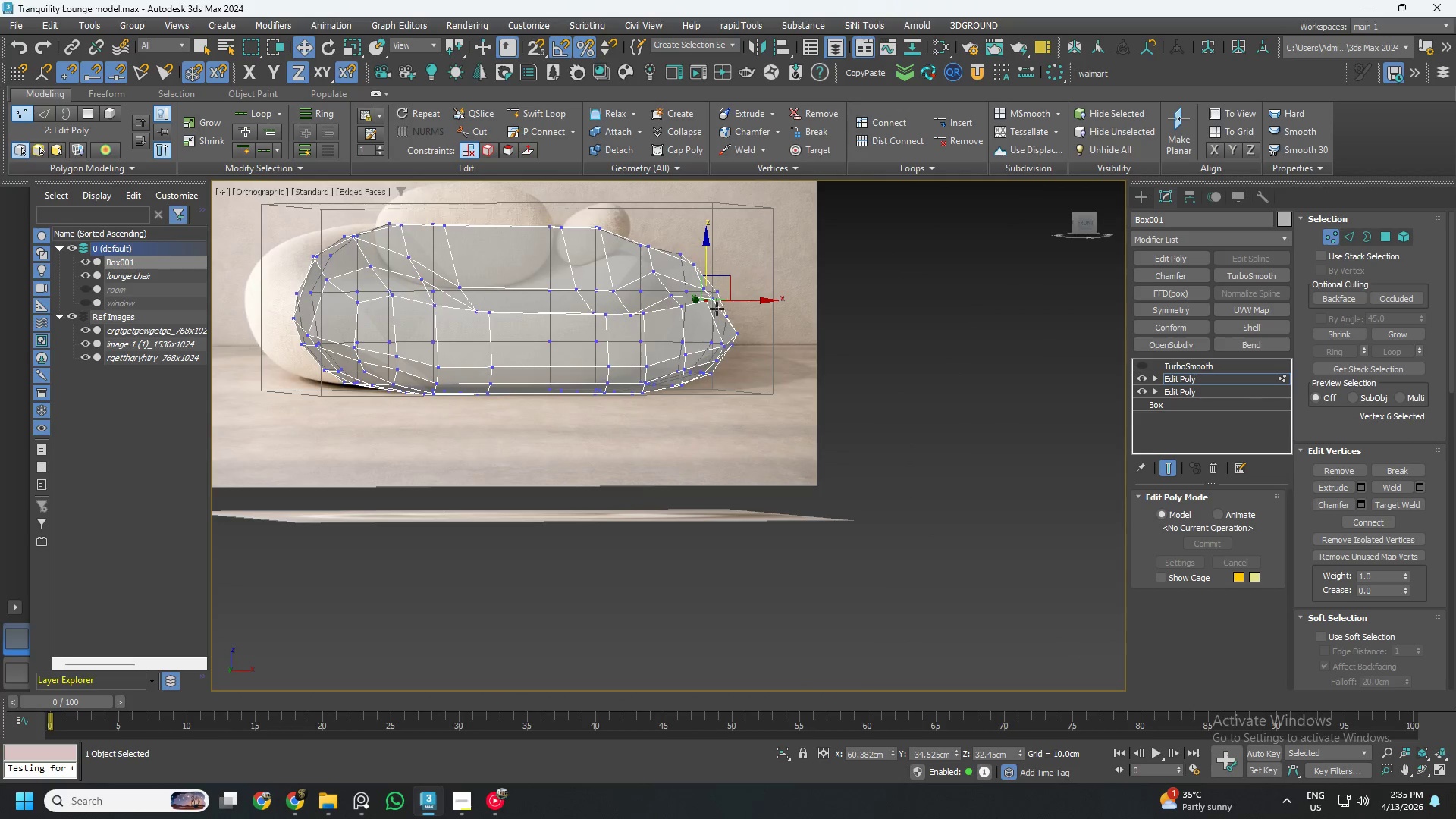 
scroll: coordinate [693, 335], scroll_direction: up, amount: 1.0
 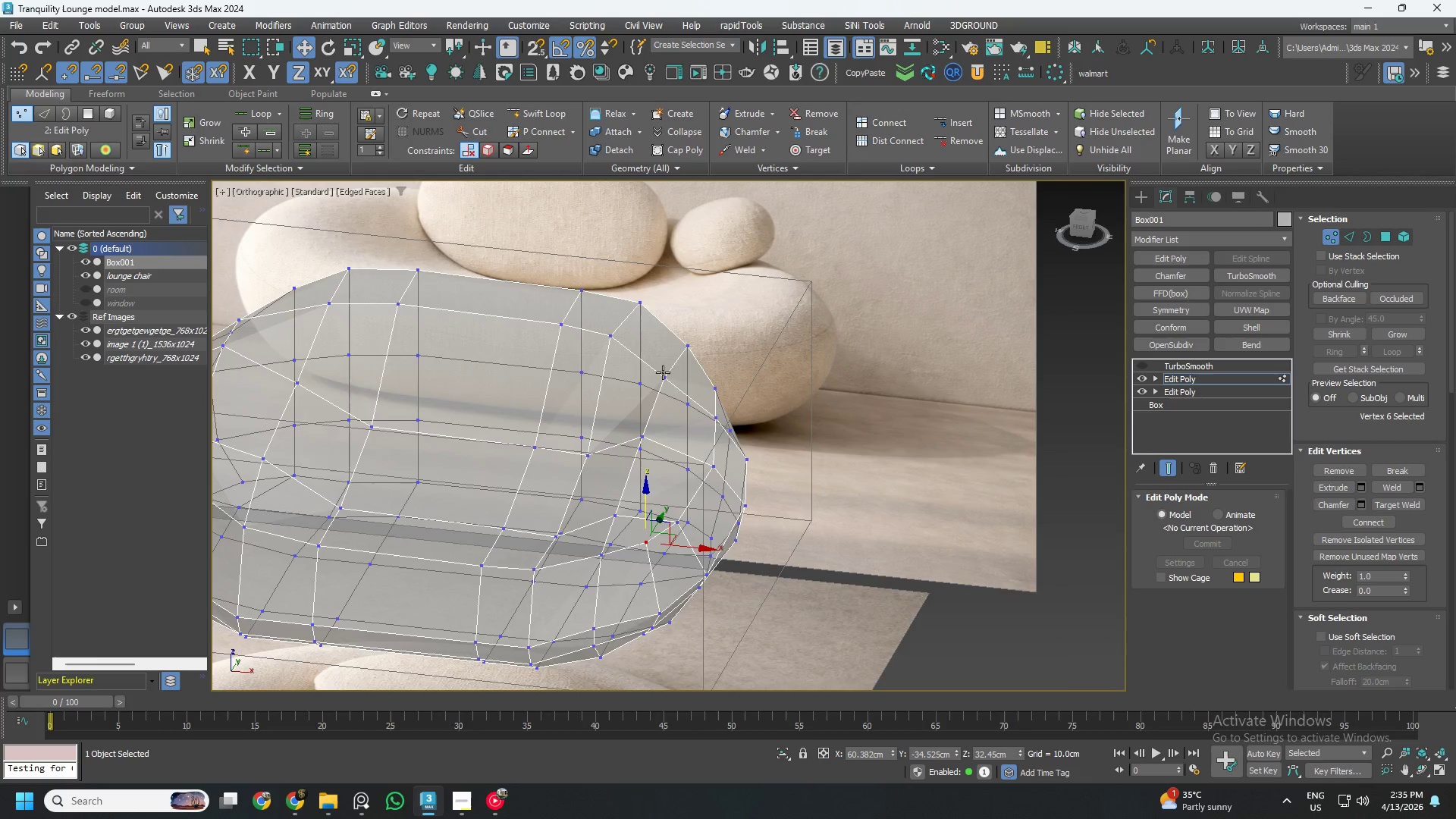 
left_click([663, 372])
 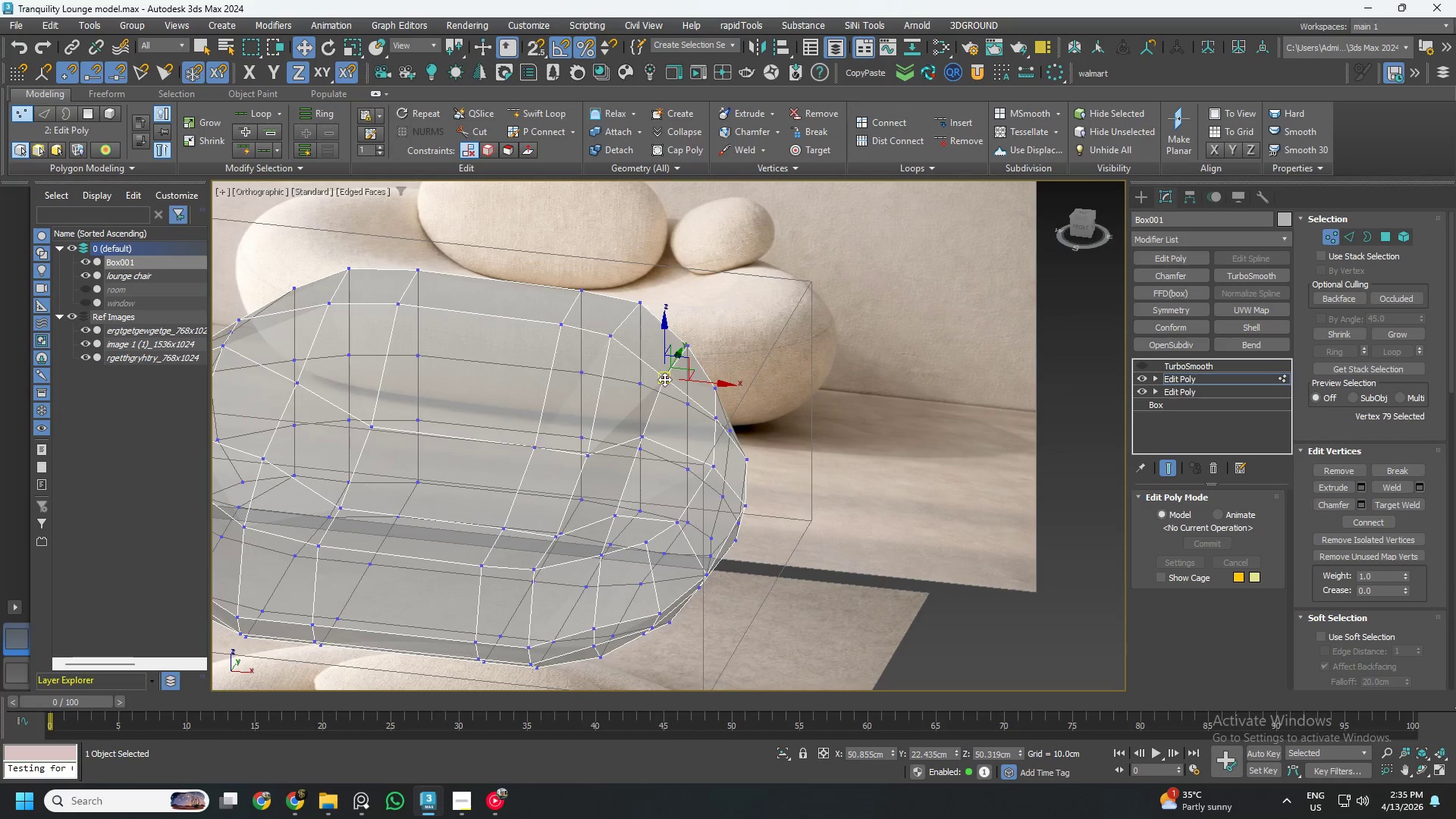 
hold_key(key=AltLeft, duration=0.98)
 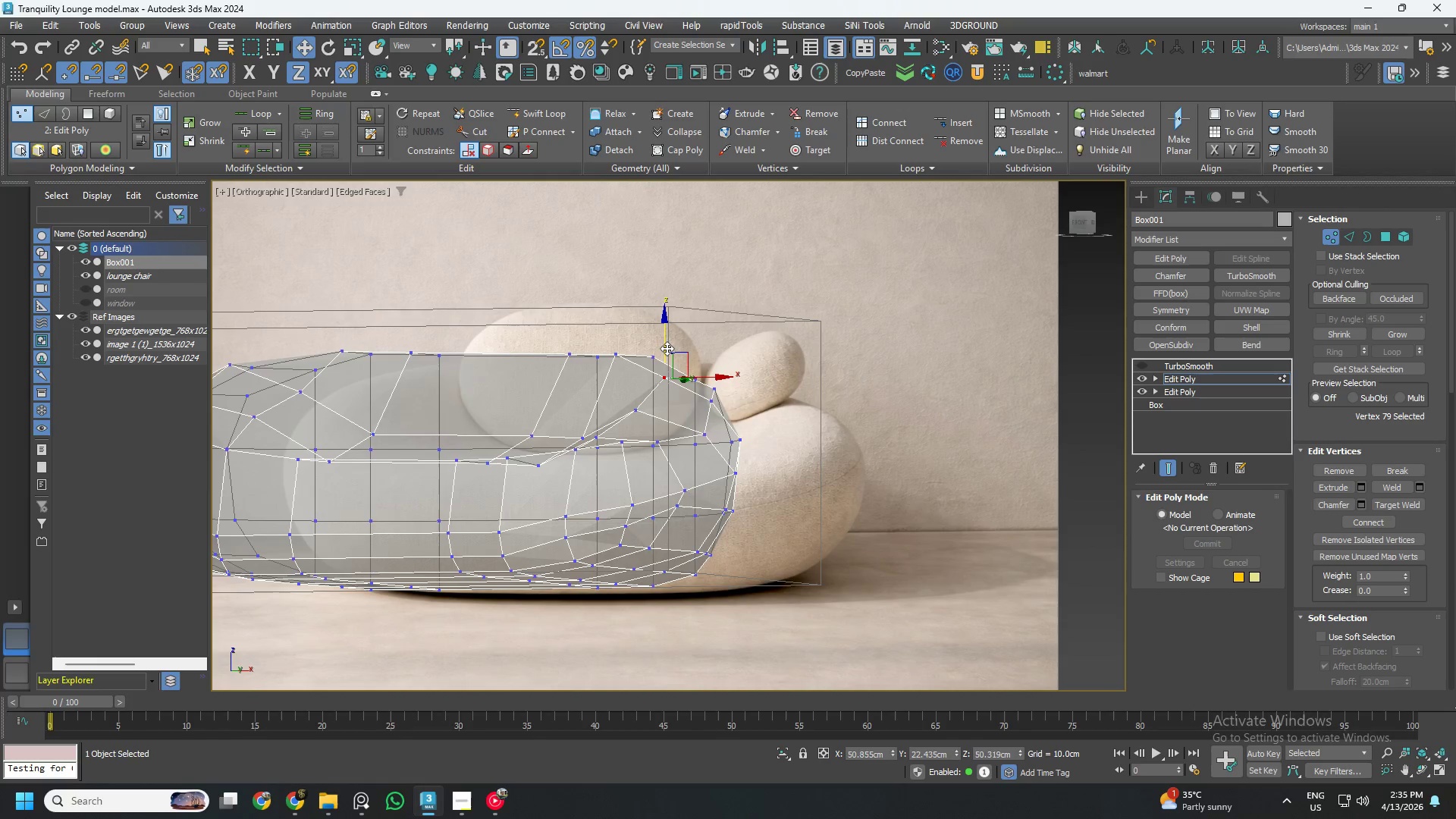 
hold_key(key=AltLeft, duration=0.48)
 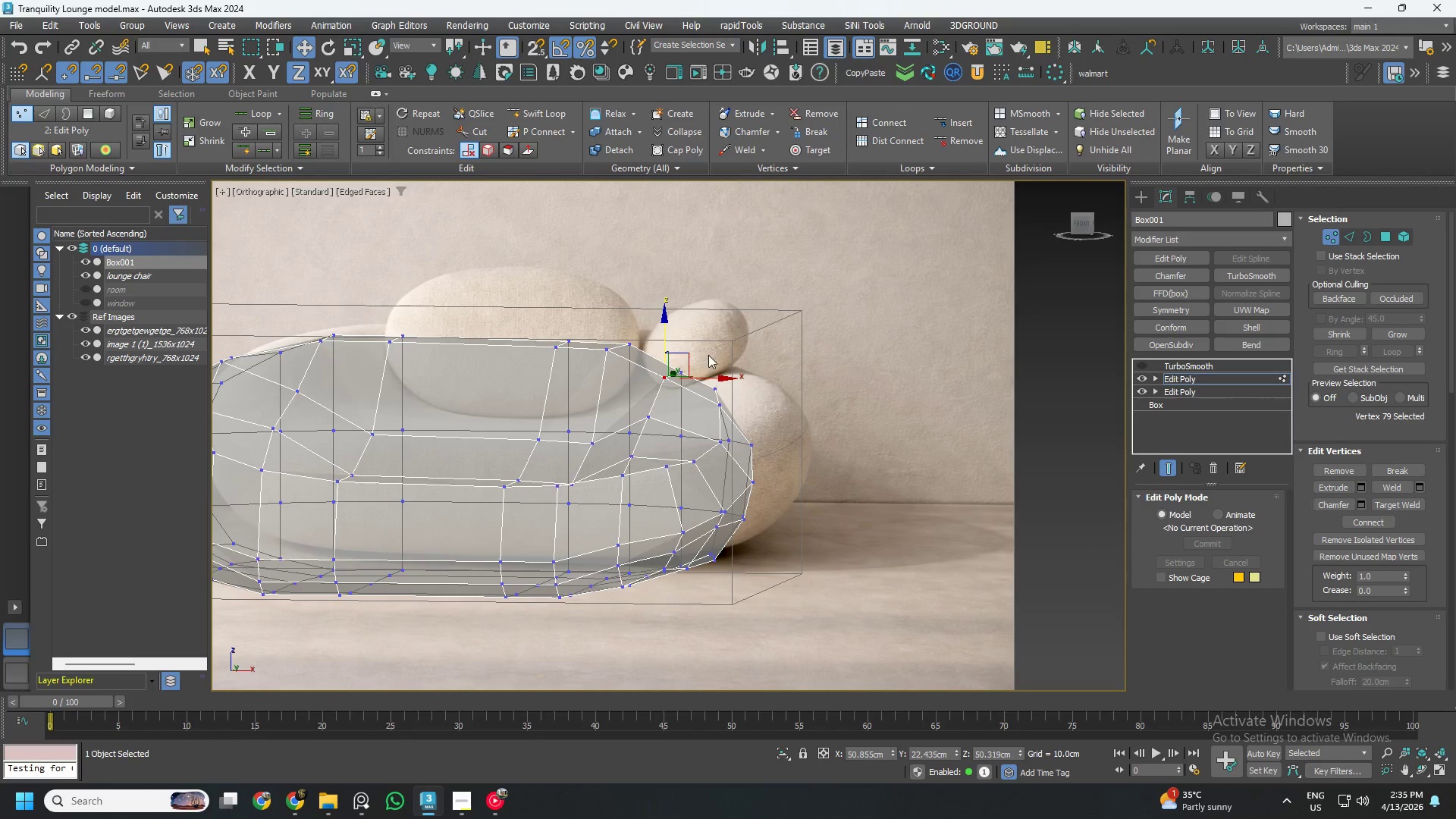 
left_click_drag(start_coordinate=[708, 355], to_coordinate=[644, 387])
 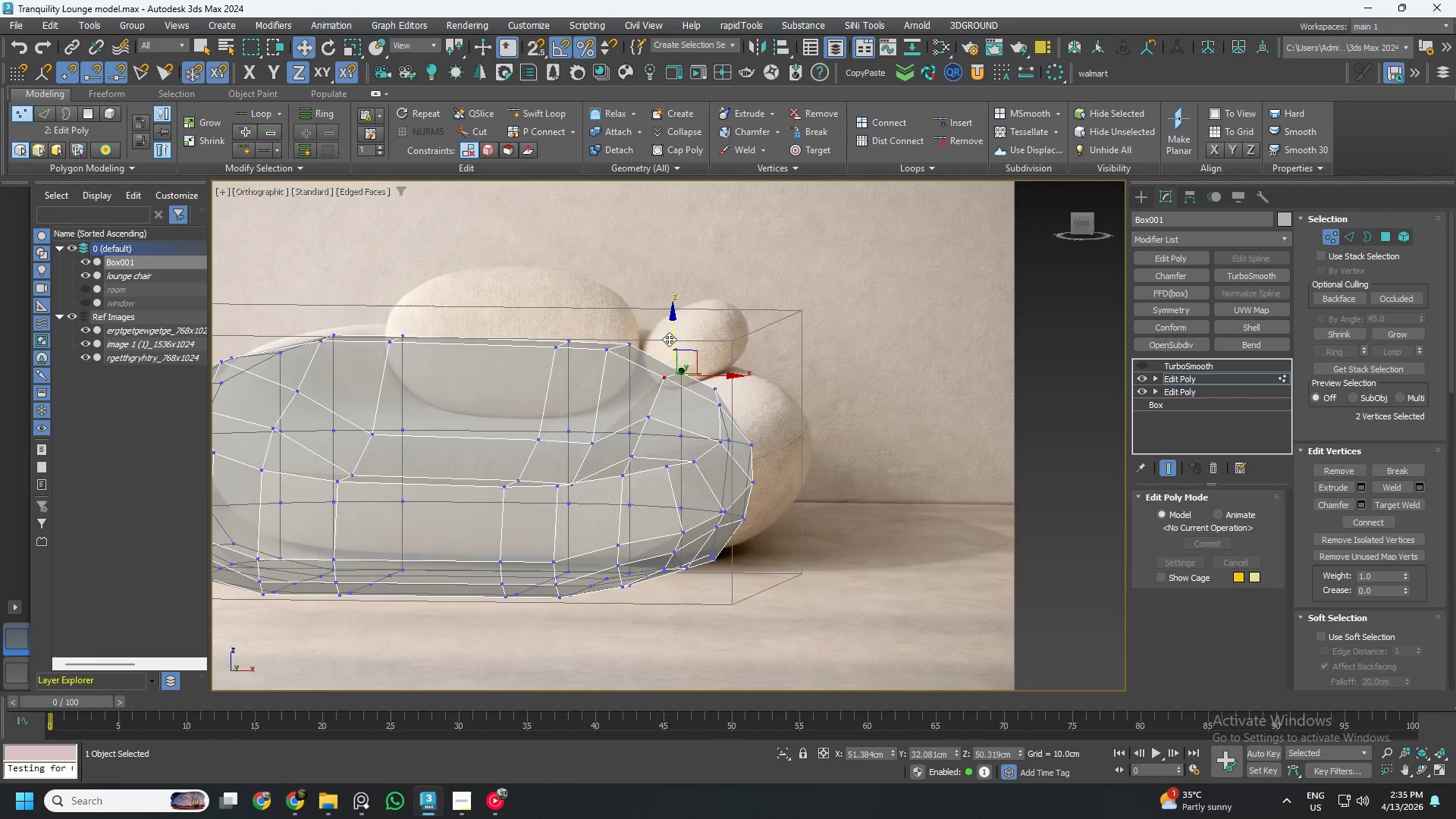 
left_click_drag(start_coordinate=[670, 339], to_coordinate=[676, 329])
 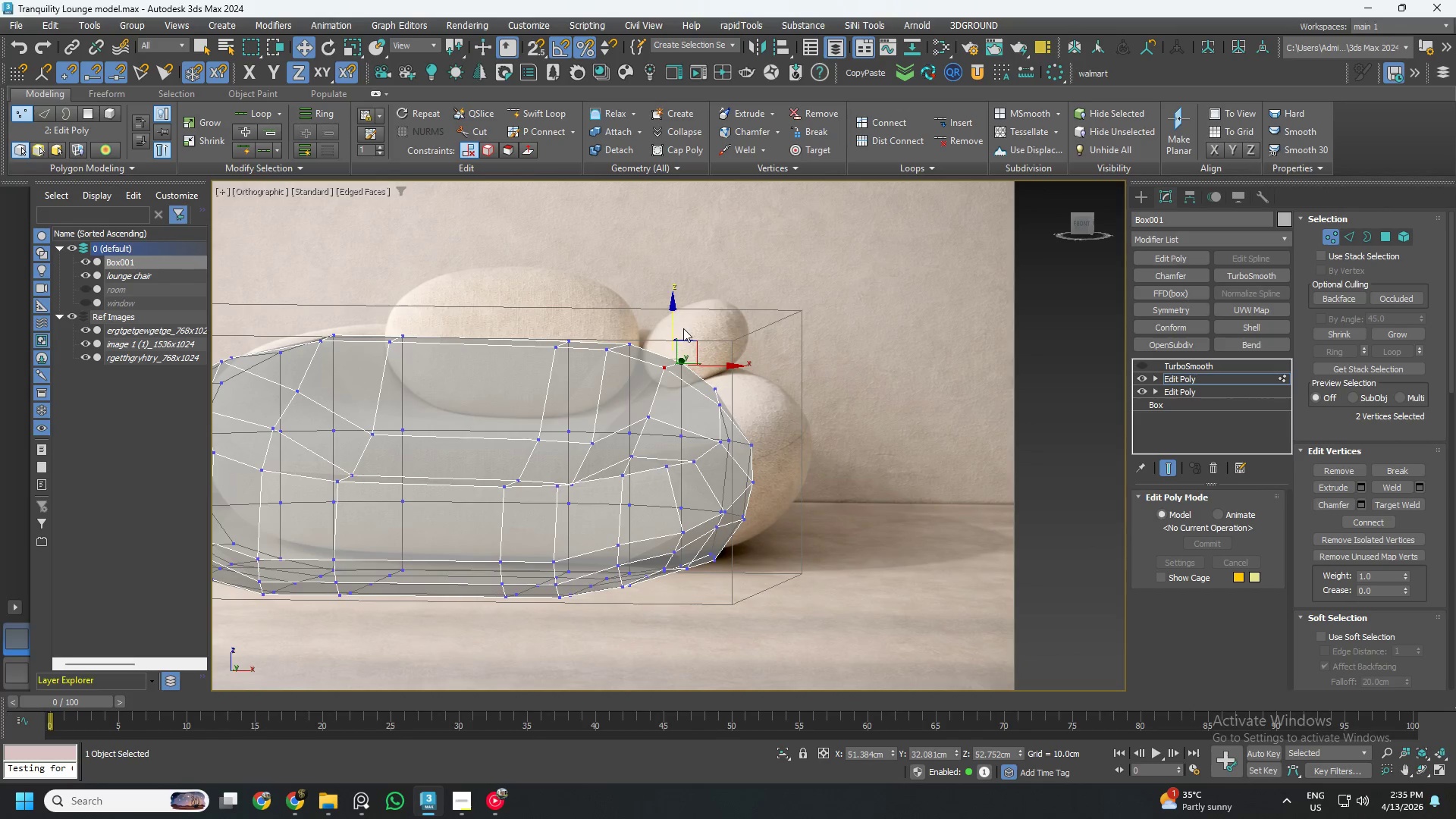 
hold_key(key=AltLeft, duration=0.67)
 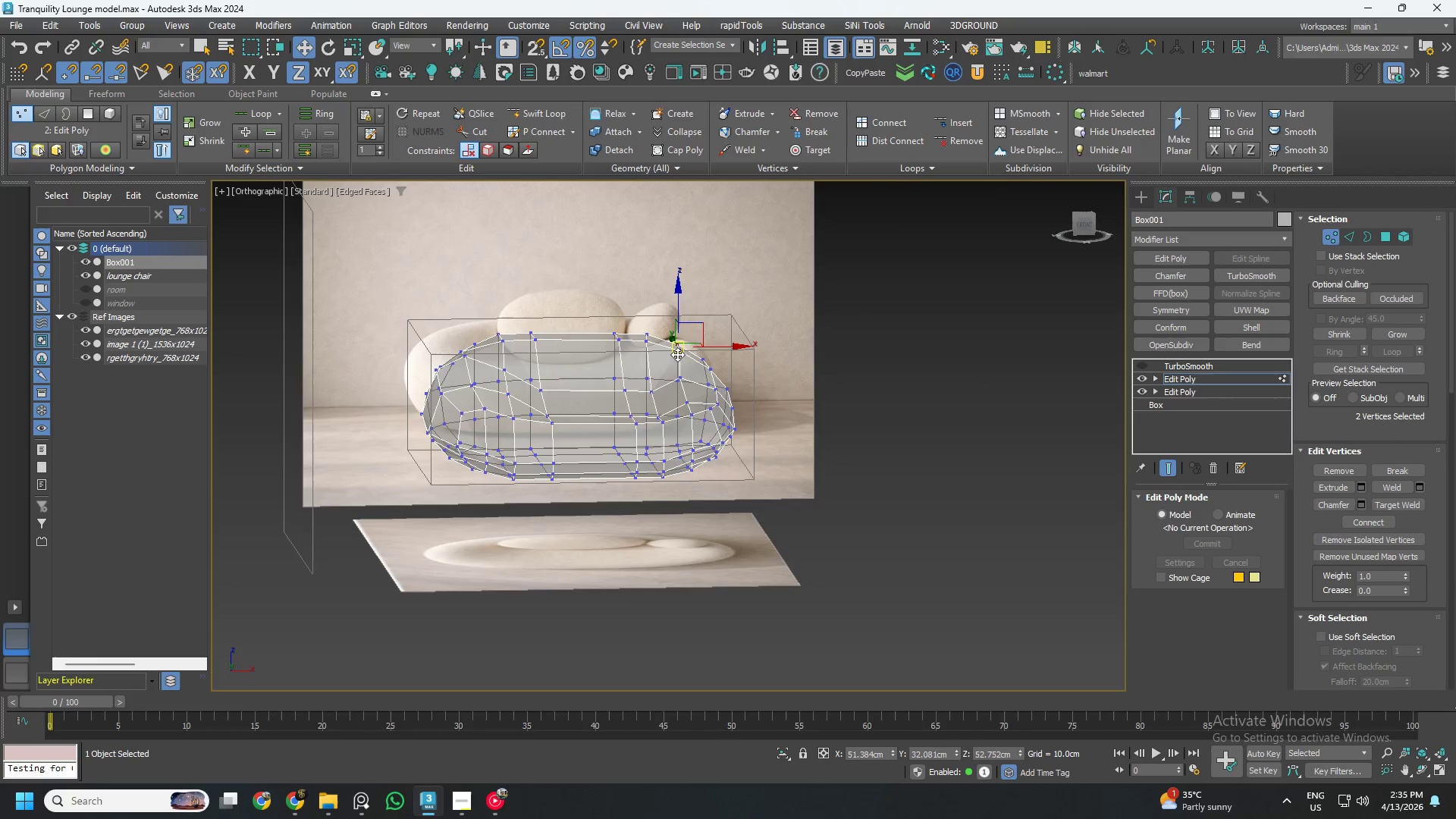 
scroll: coordinate [683, 330], scroll_direction: down, amount: 2.0
 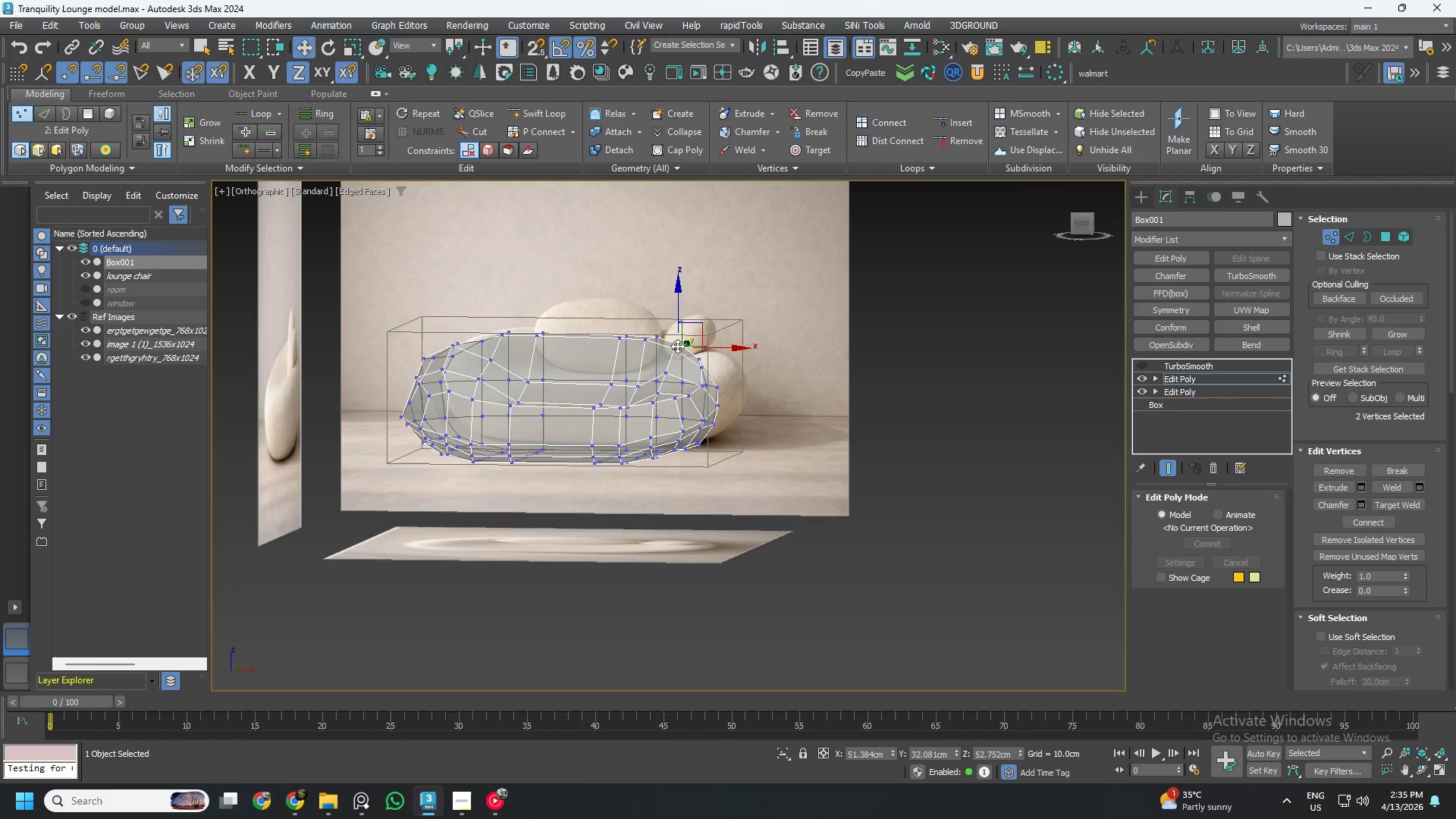 
hold_key(key=AltLeft, duration=0.38)
 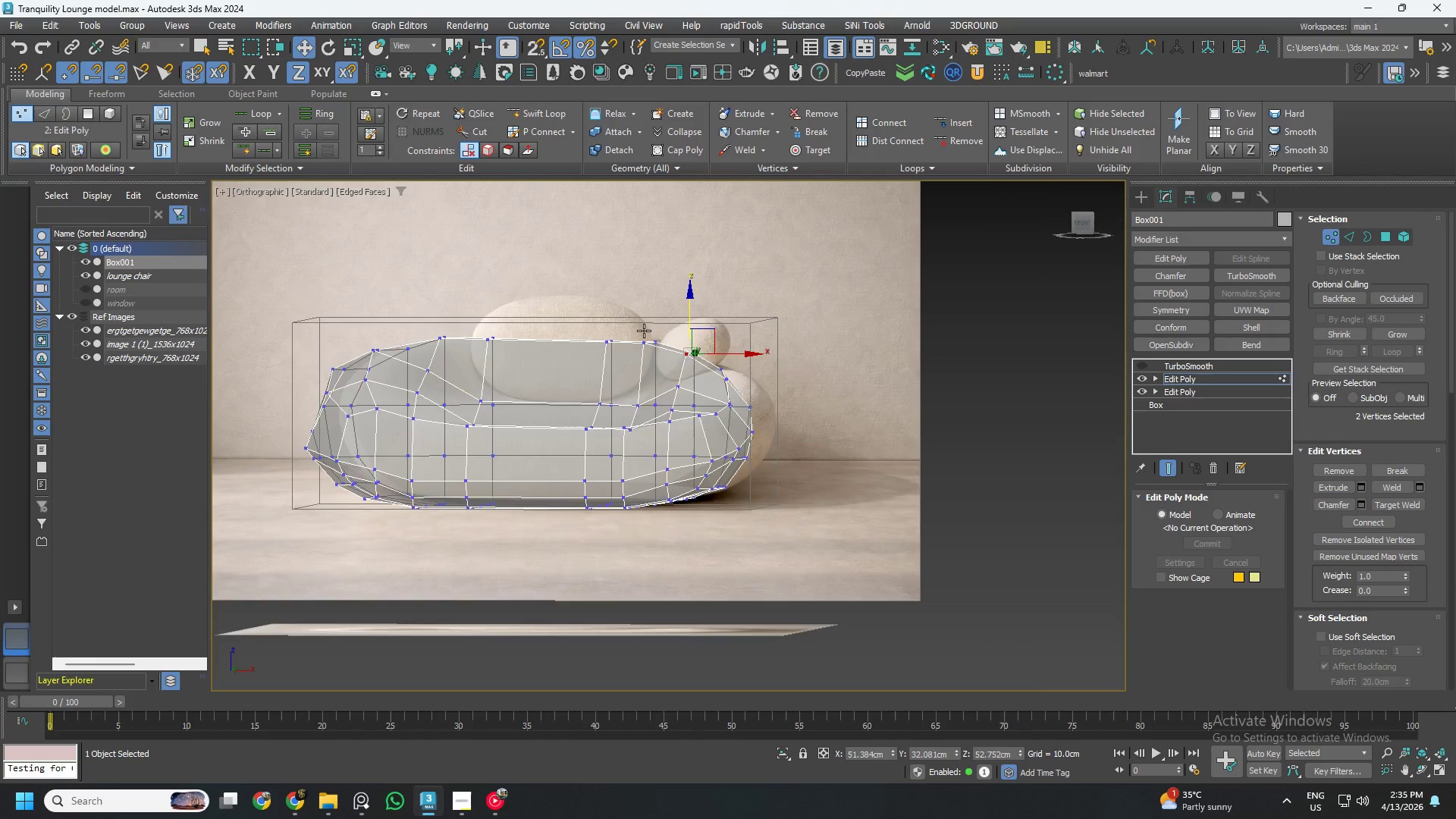 
left_click_drag(start_coordinate=[569, 301], to_coordinate=[784, 410])
 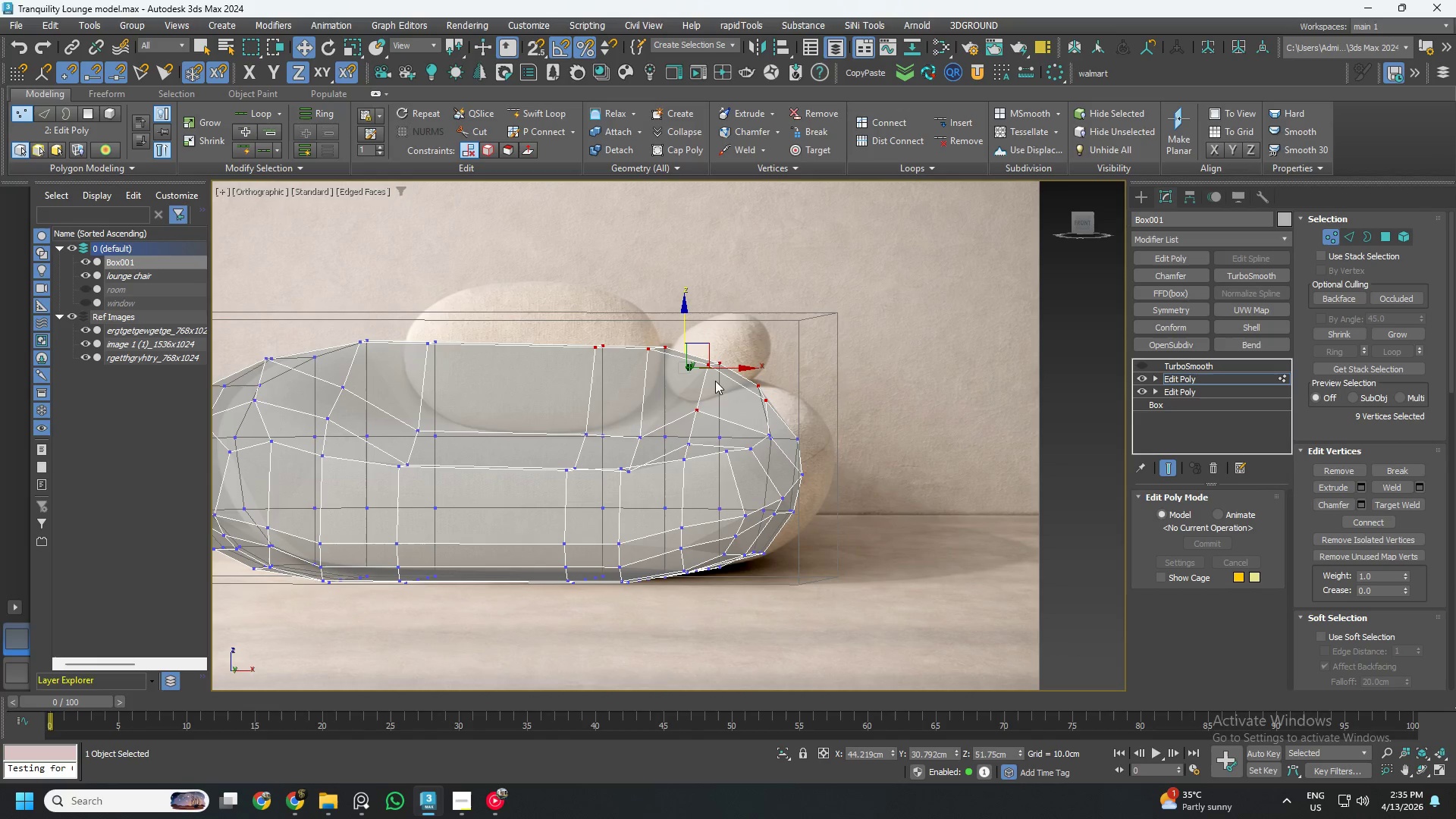 
scroll: coordinate [632, 329], scroll_direction: up, amount: 2.0
 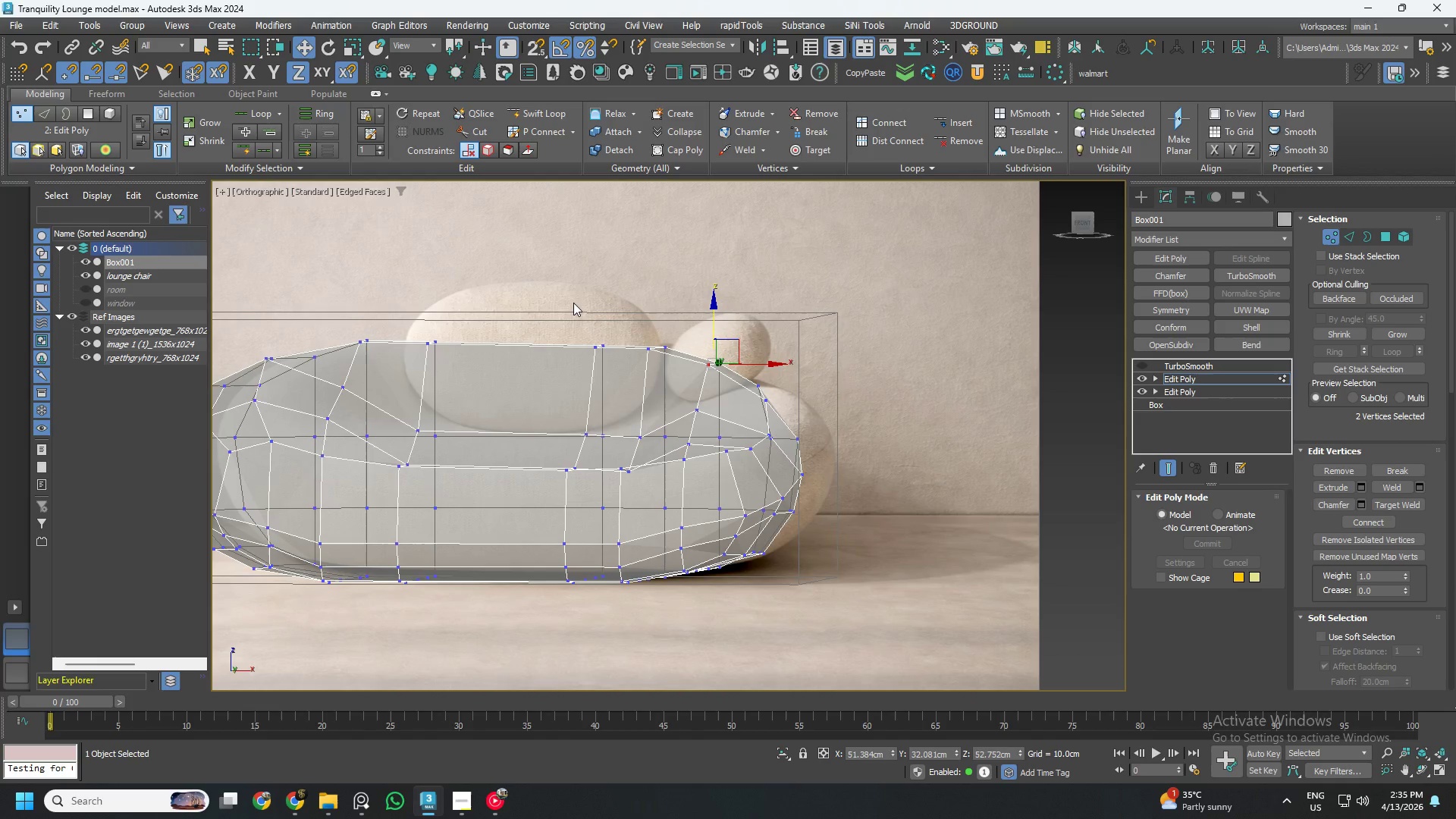 
hold_key(key=AltLeft, duration=1.24)
left_click_drag(start_coordinate=[731, 442], to_coordinate=[672, 403])
 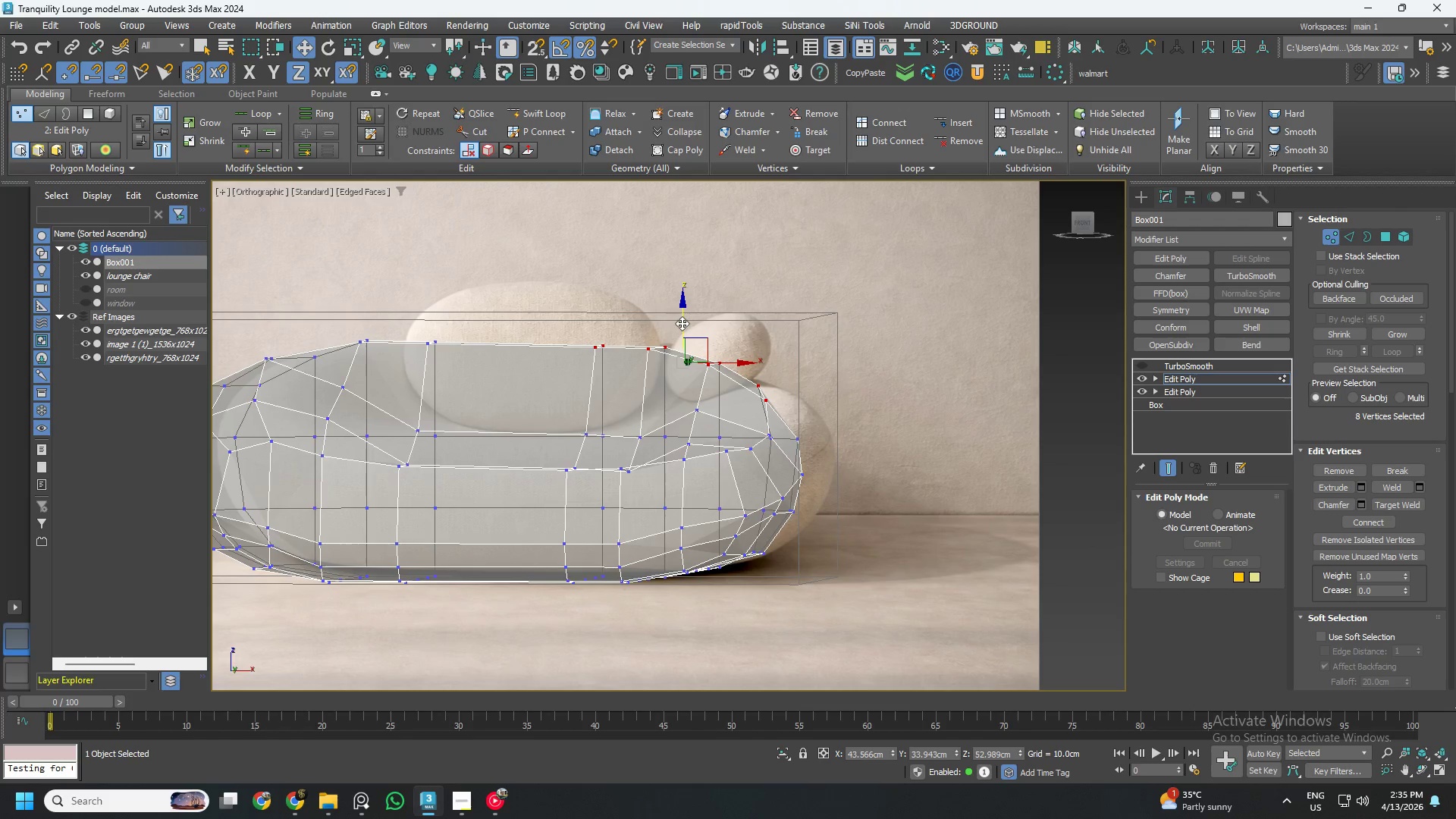 
left_click_drag(start_coordinate=[682, 323], to_coordinate=[683, 330])
 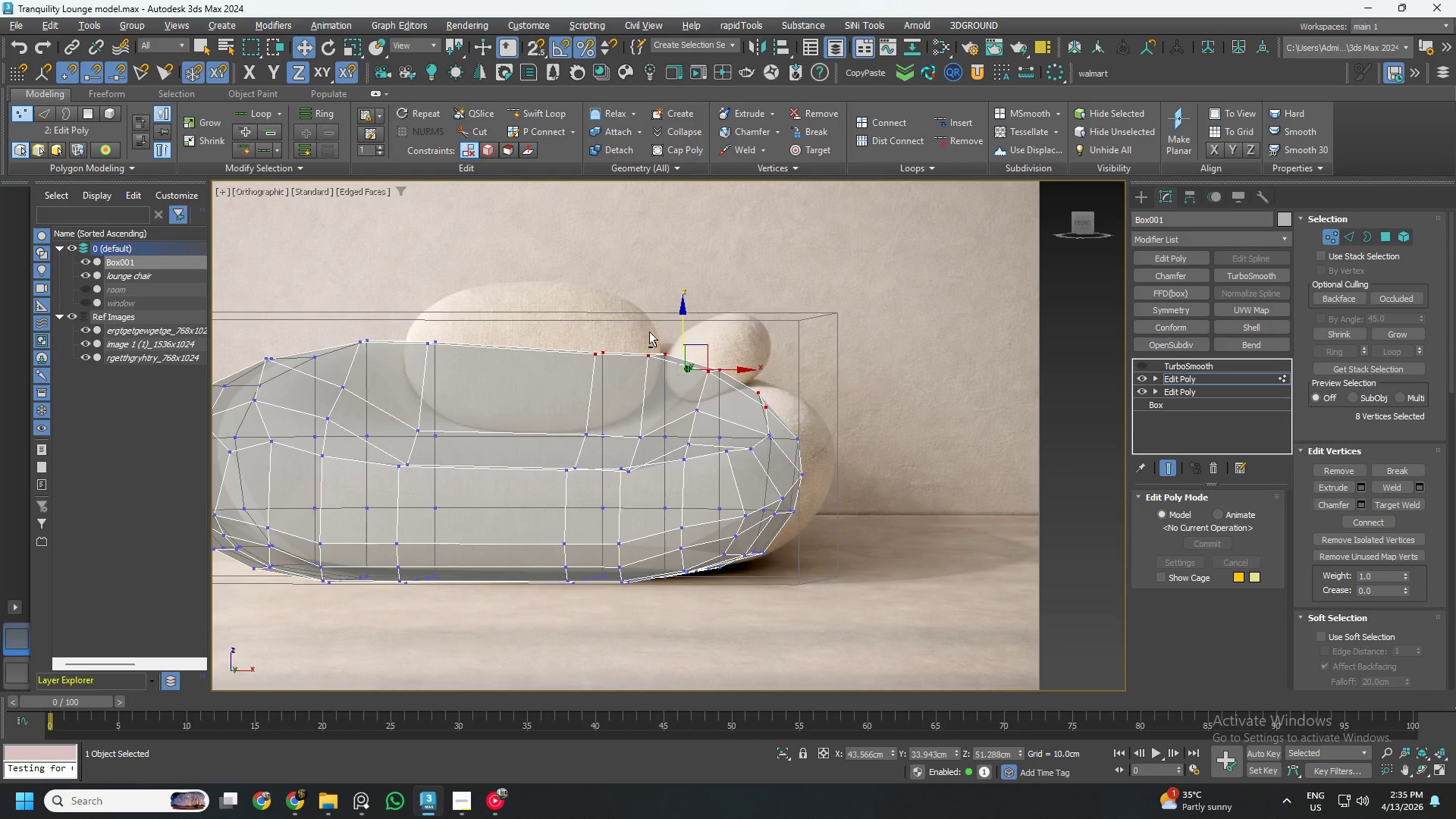 
hold_key(key=AltLeft, duration=0.73)
left_click_drag(start_coordinate=[553, 324], to_coordinate=[642, 383])
 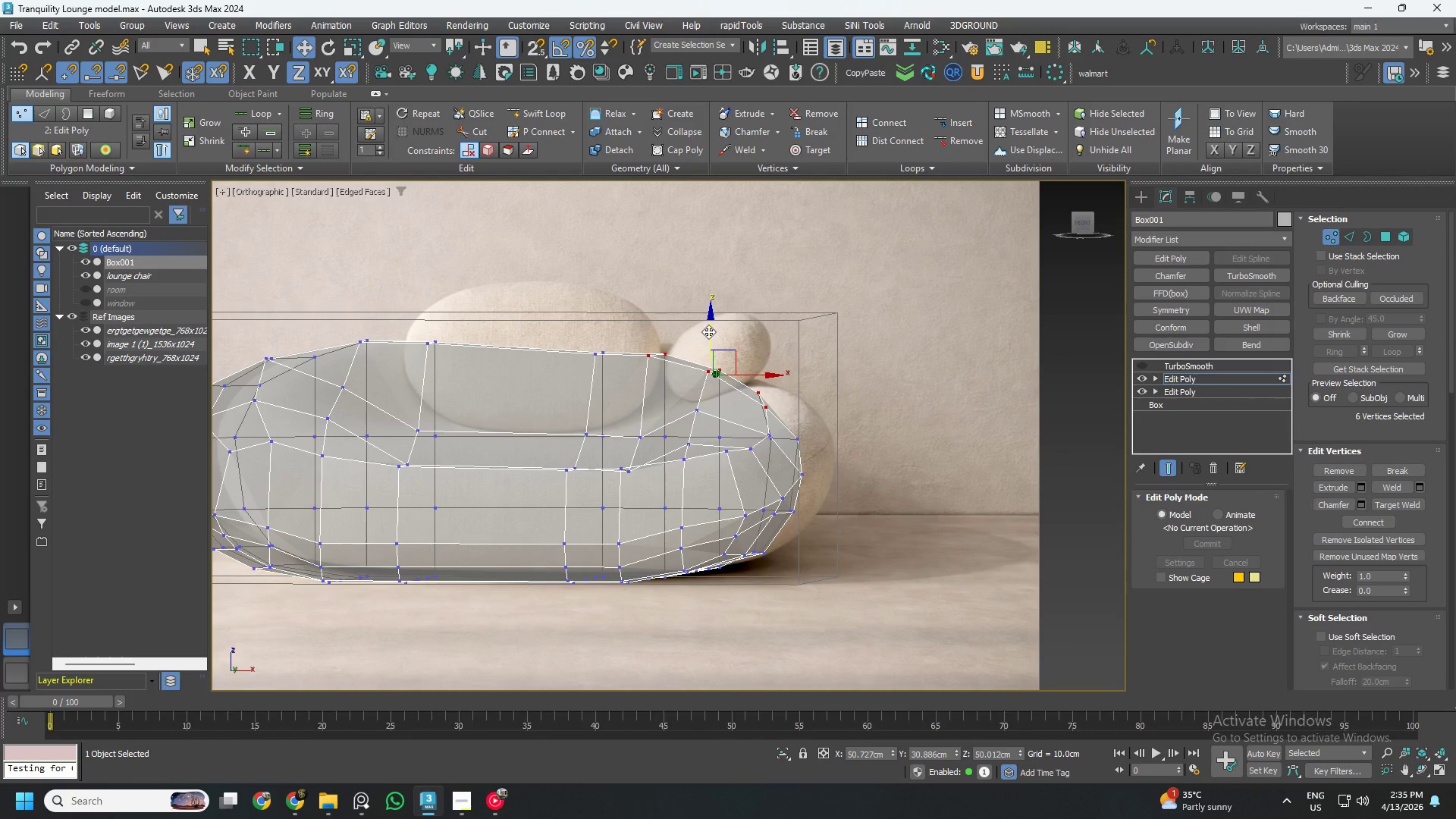 
left_click_drag(start_coordinate=[710, 331], to_coordinate=[711, 340])
 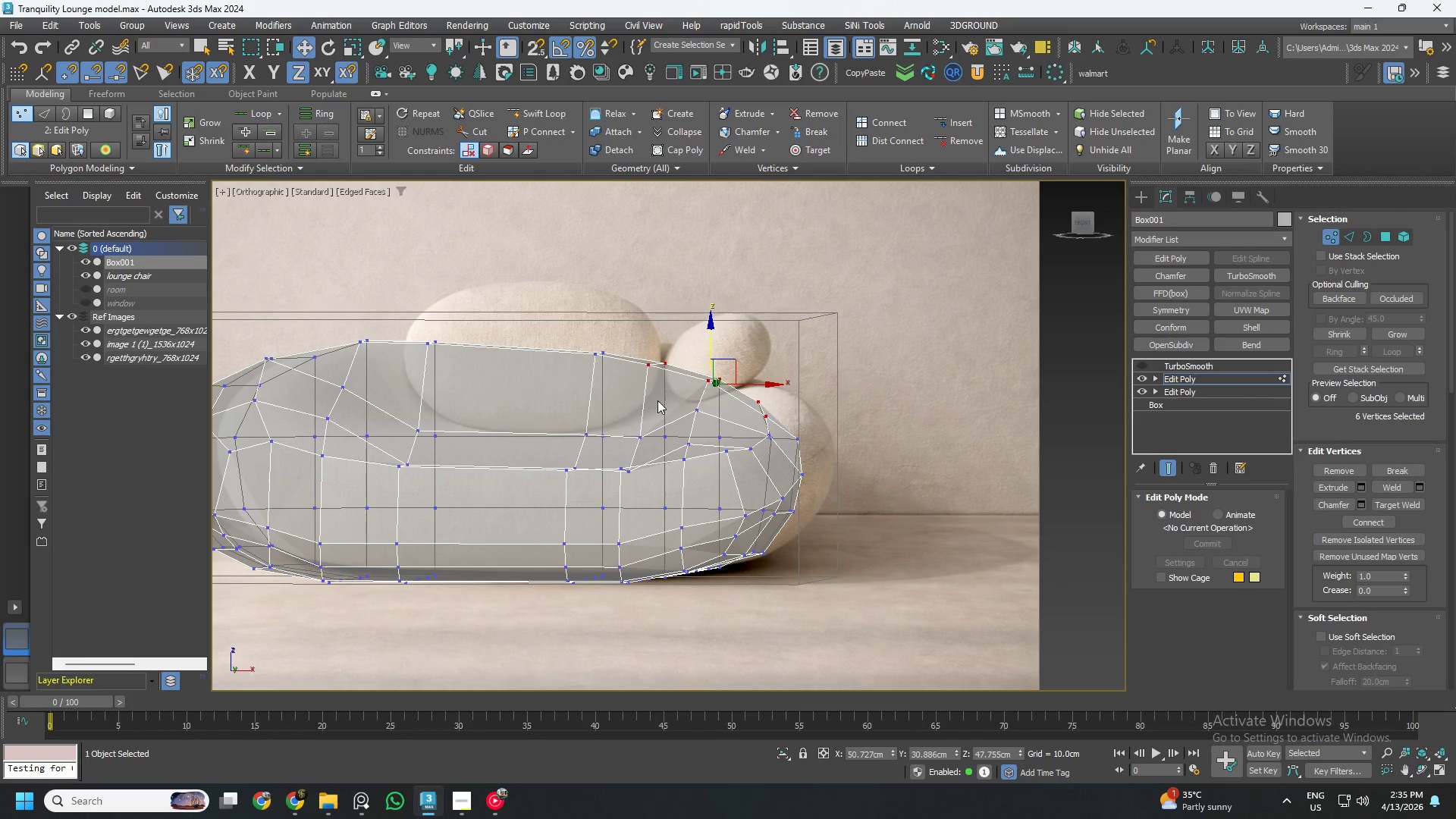 
hold_key(key=AltLeft, duration=0.59)
 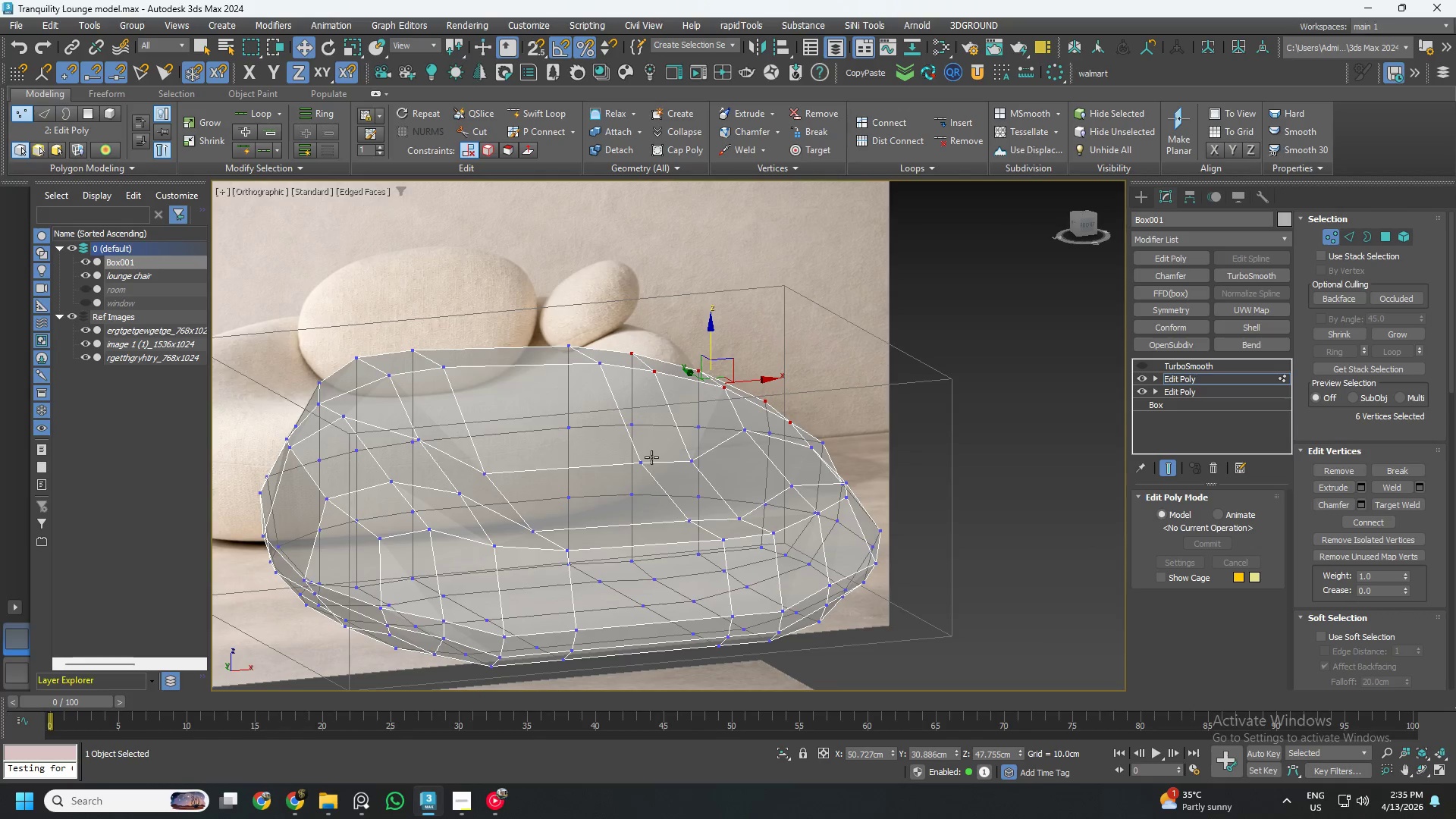 
hold_key(key=AltLeft, duration=0.75)
 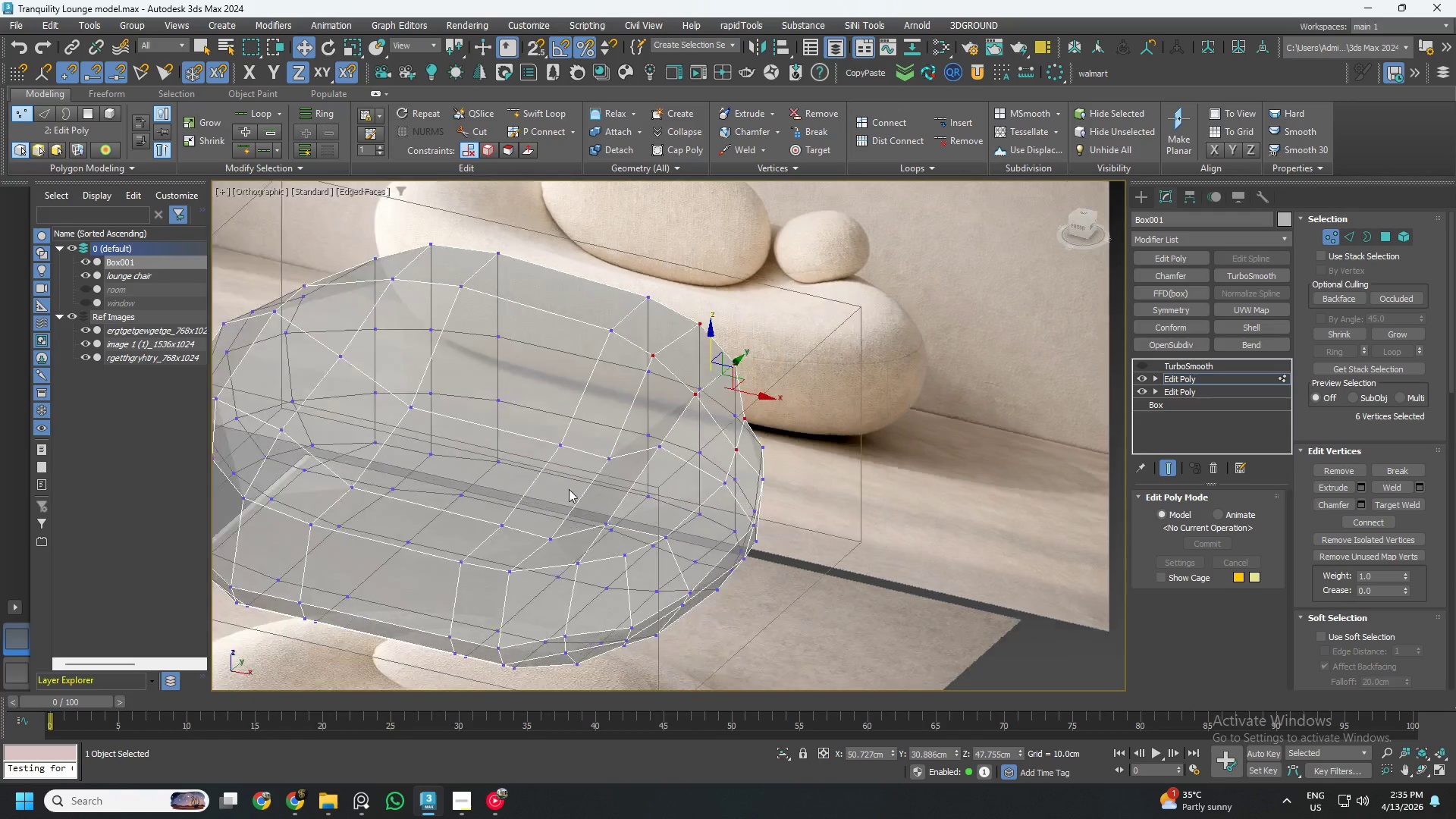 
hold_key(key=AltLeft, duration=0.92)
 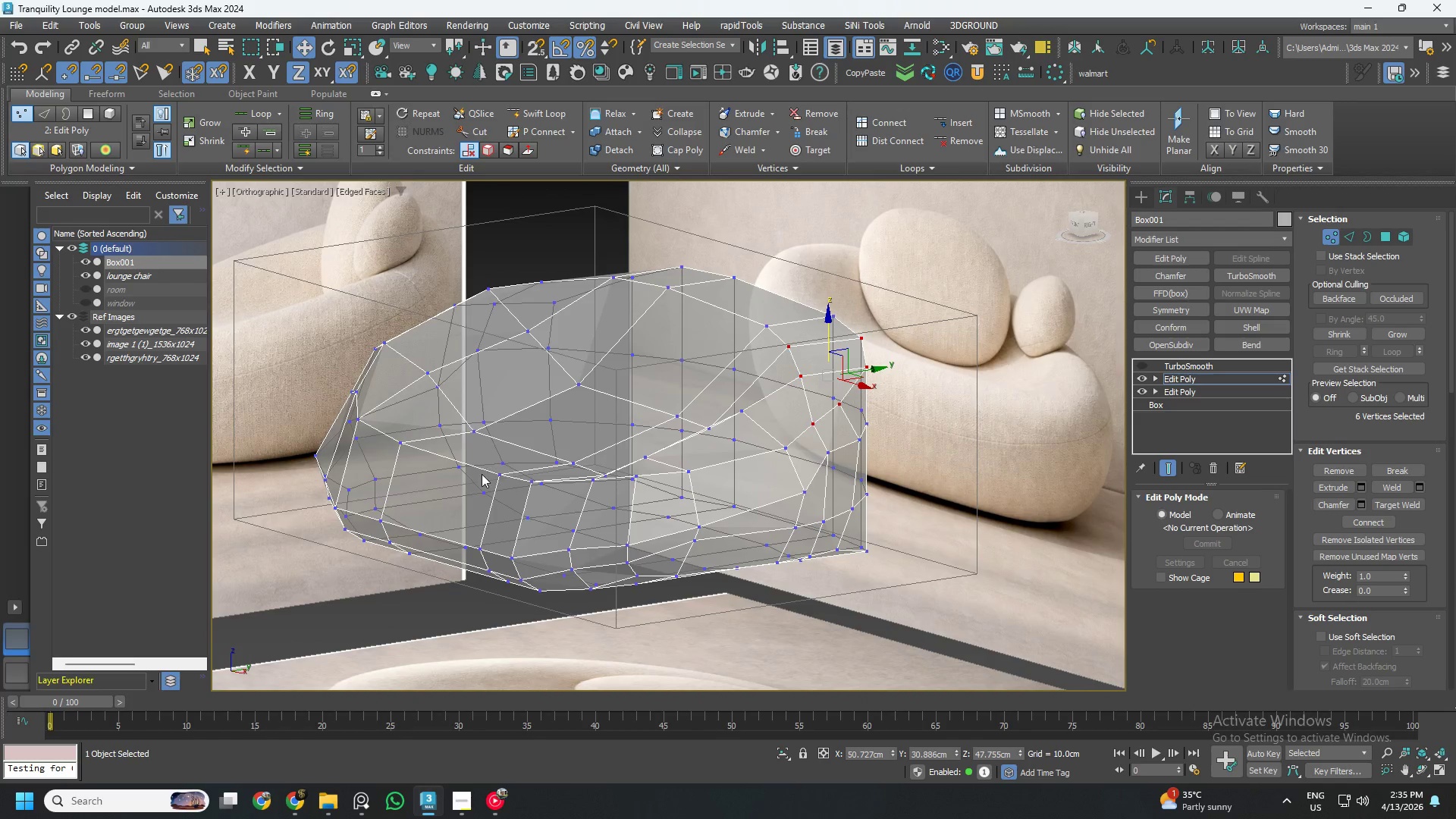 
hold_key(key=AltLeft, duration=0.94)
 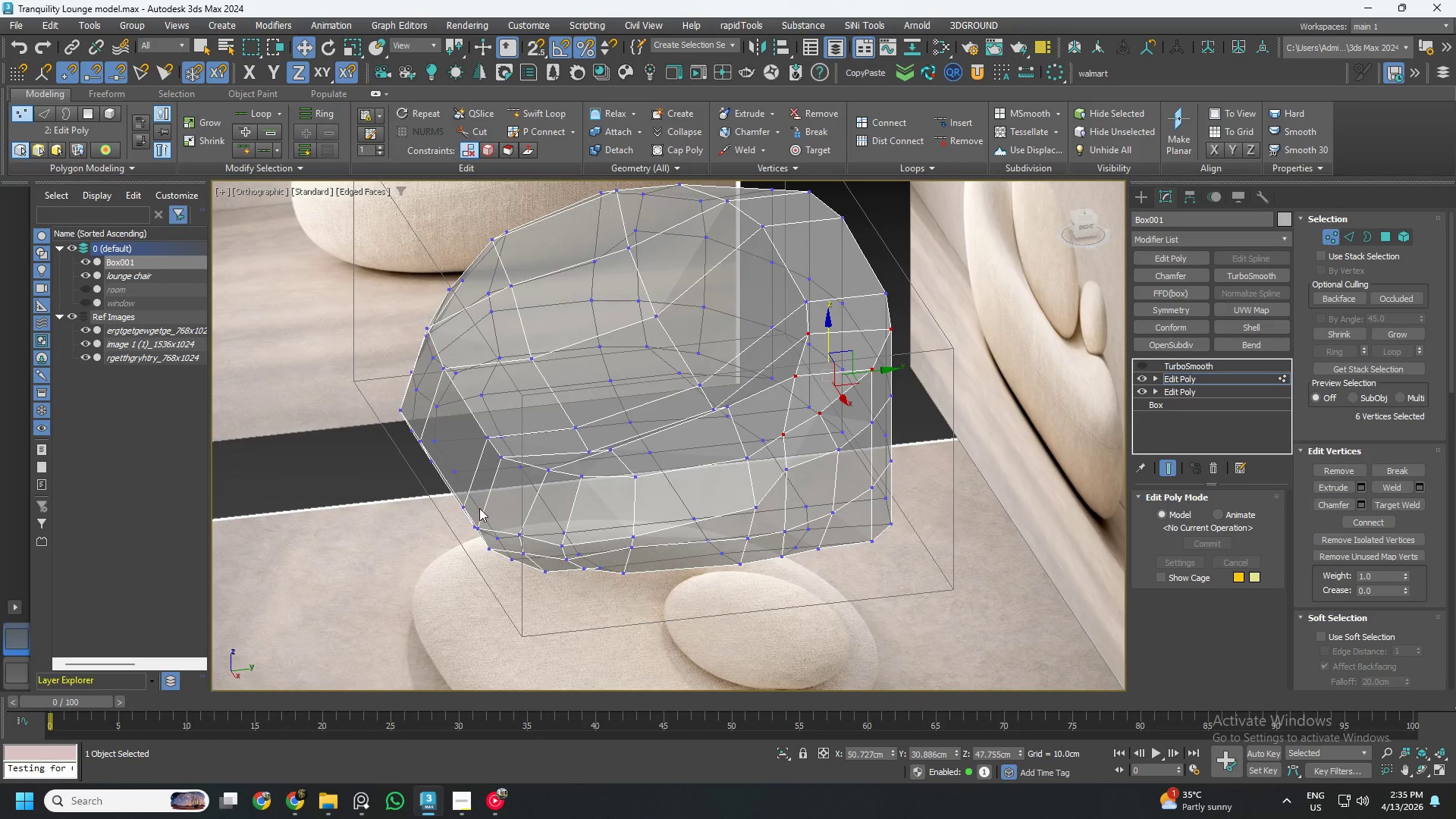 
hold_key(key=AltLeft, duration=0.77)
 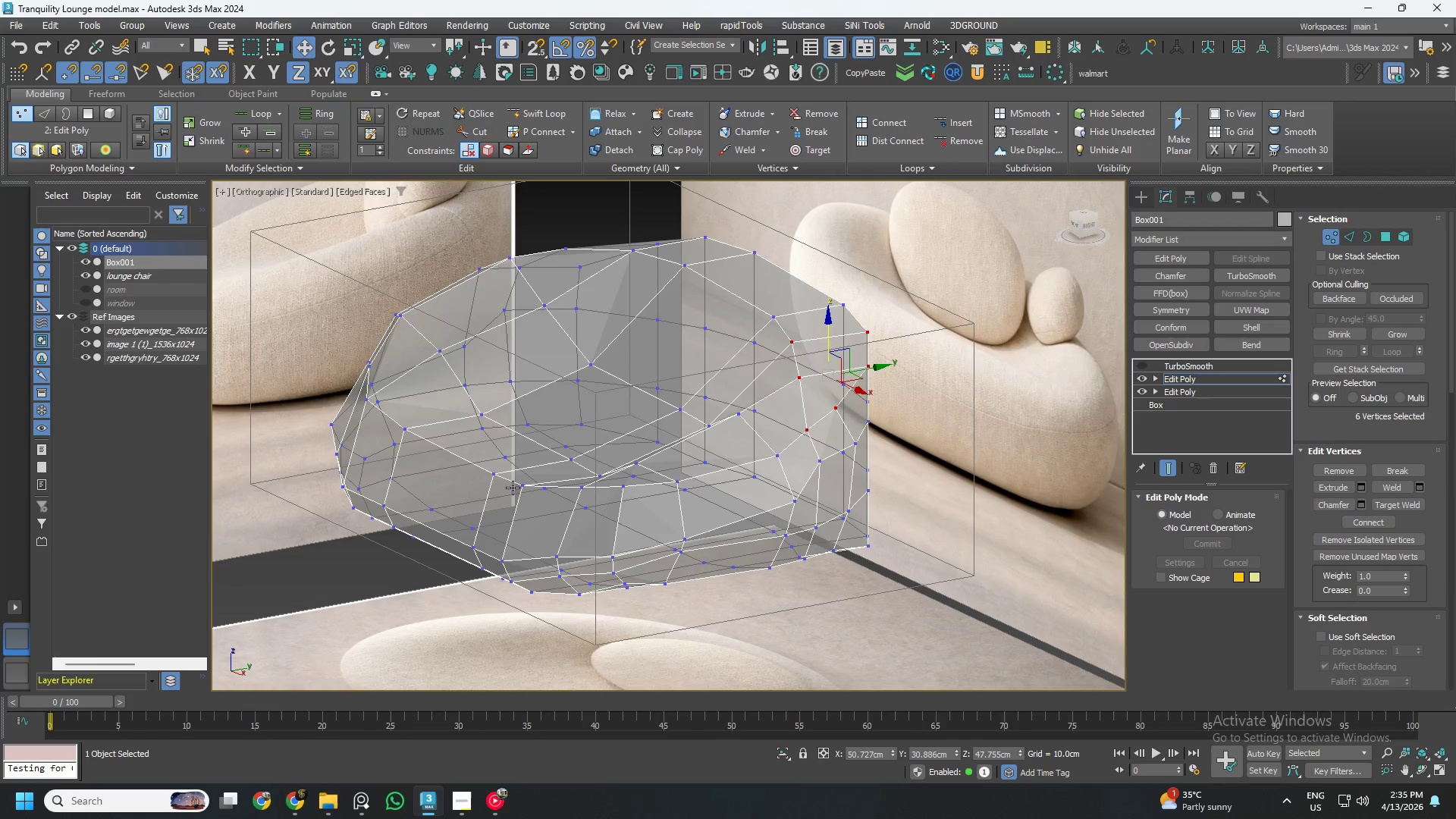 
key(2)
 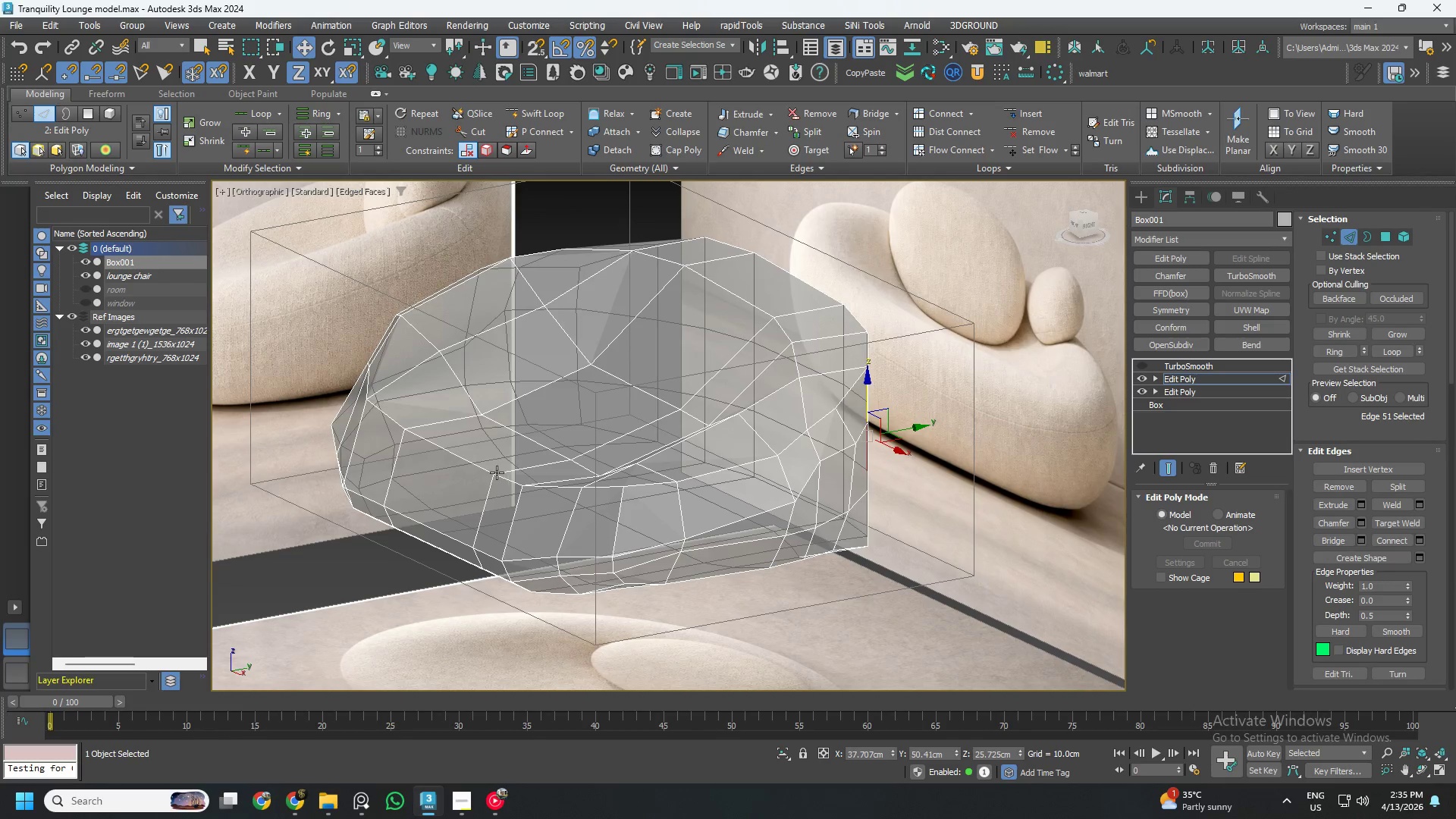 
double_click([497, 472])
 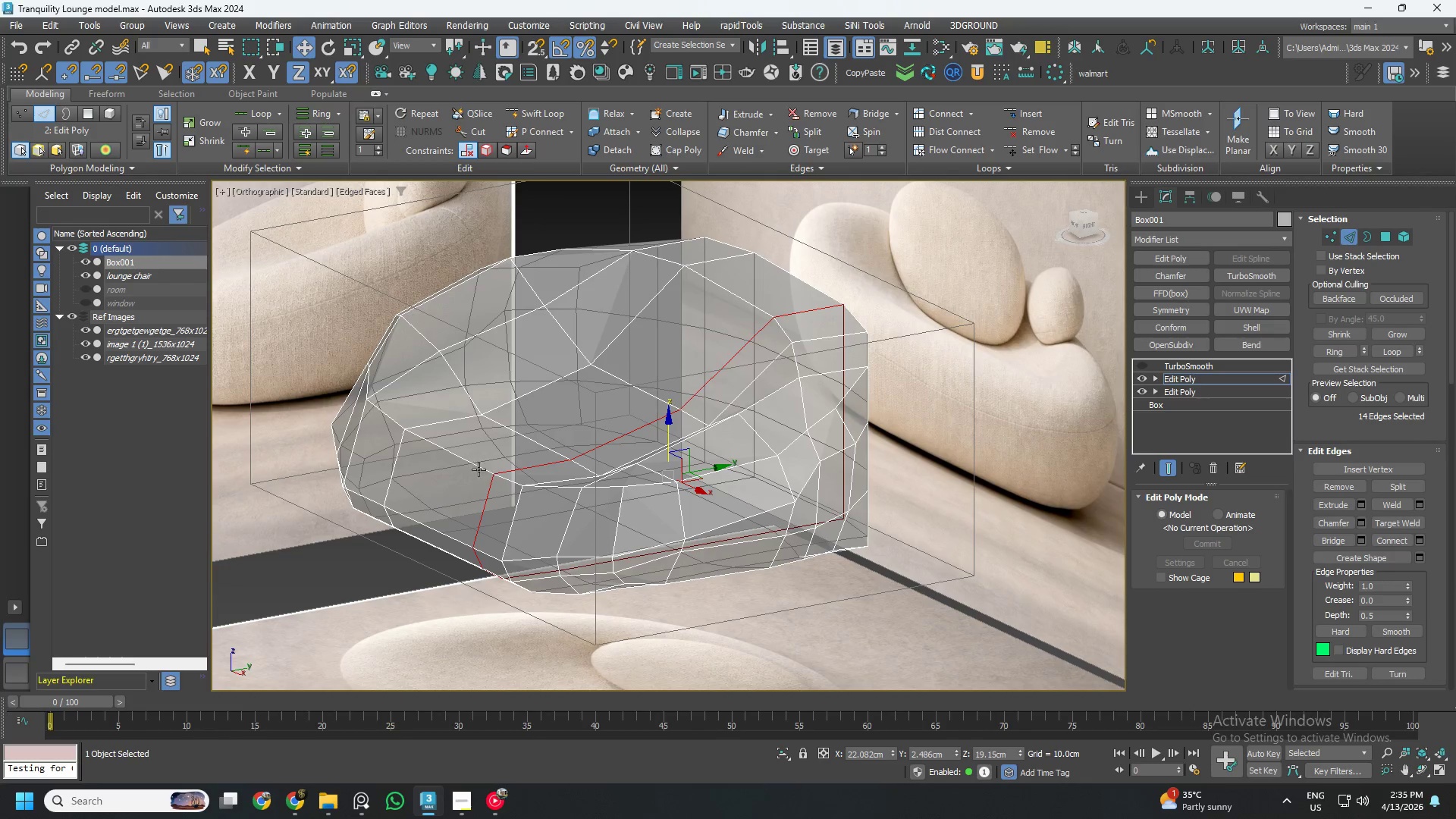 
triple_click([474, 466])
 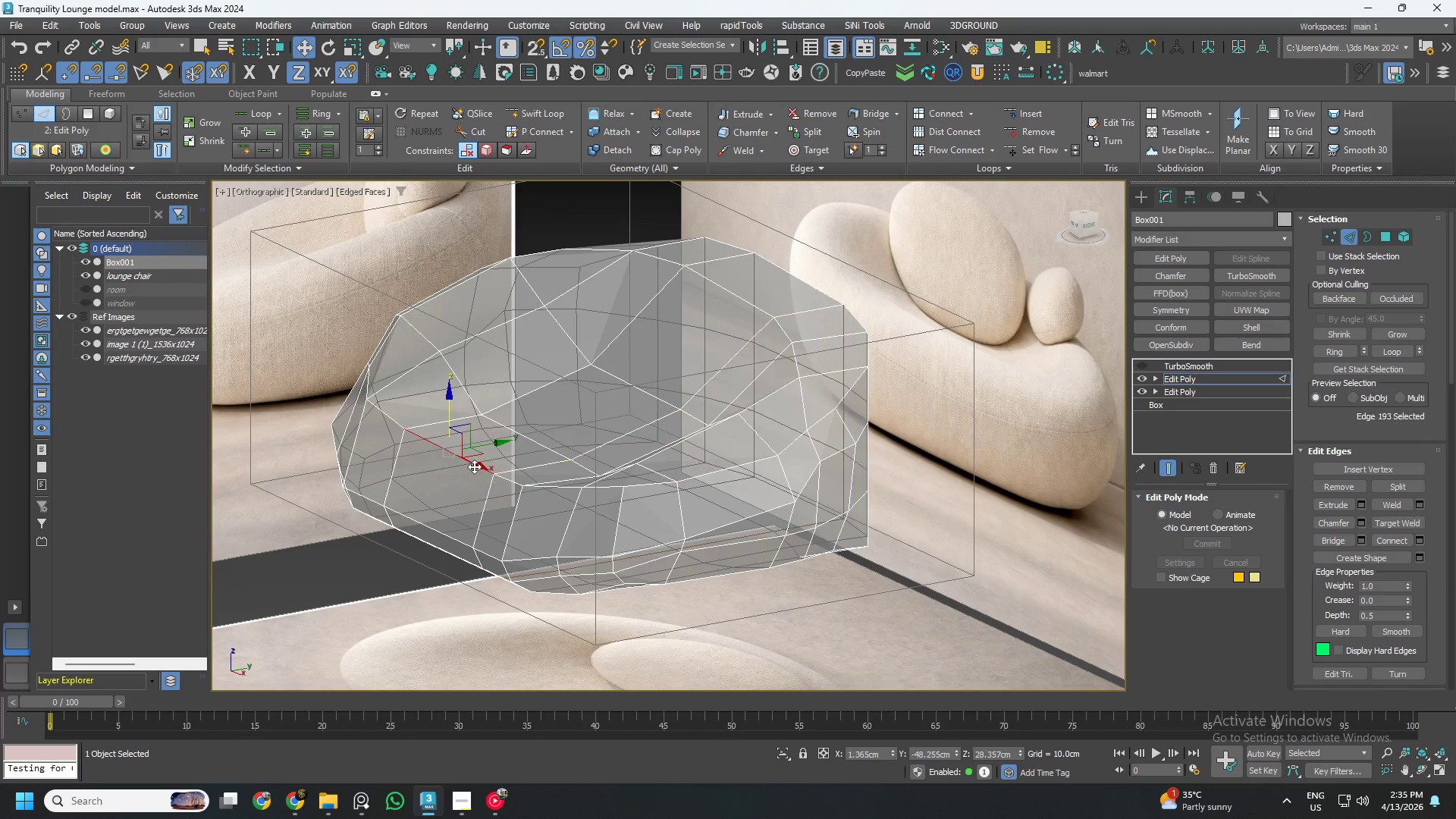 
triple_click([474, 466])
 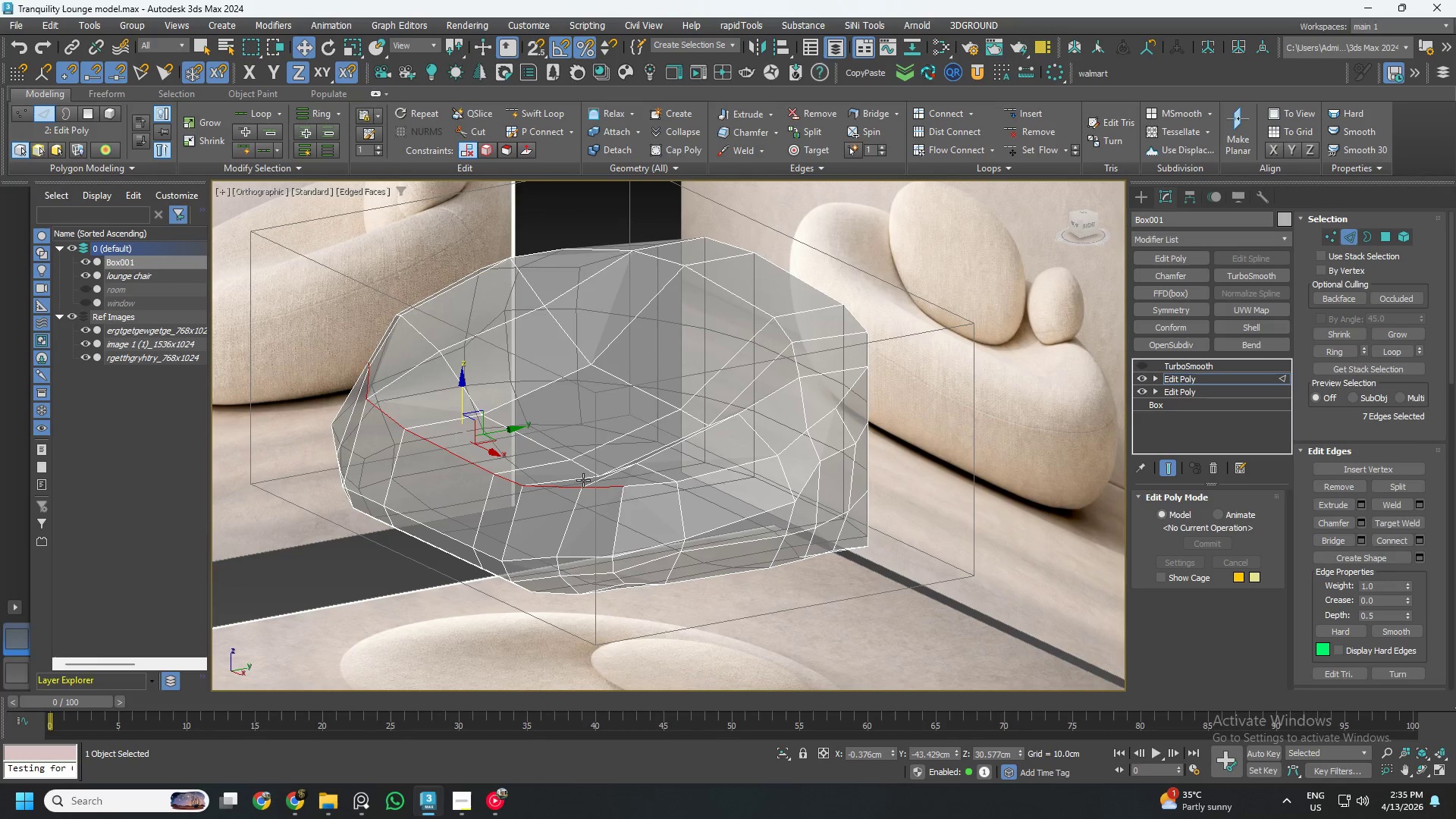 
hold_key(key=ControlLeft, duration=1.5)
double_click([639, 489])
 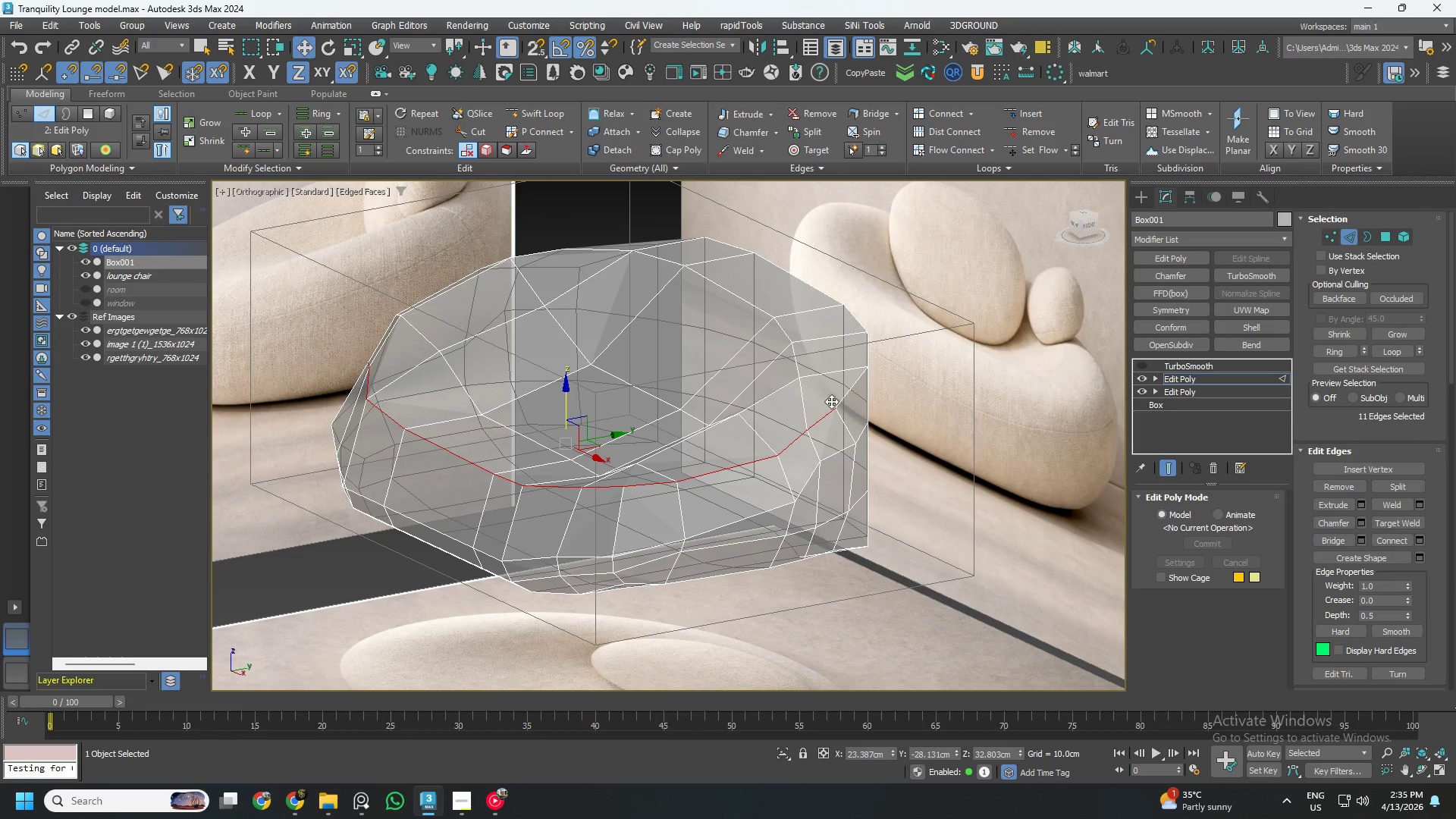 
left_click([843, 394])
 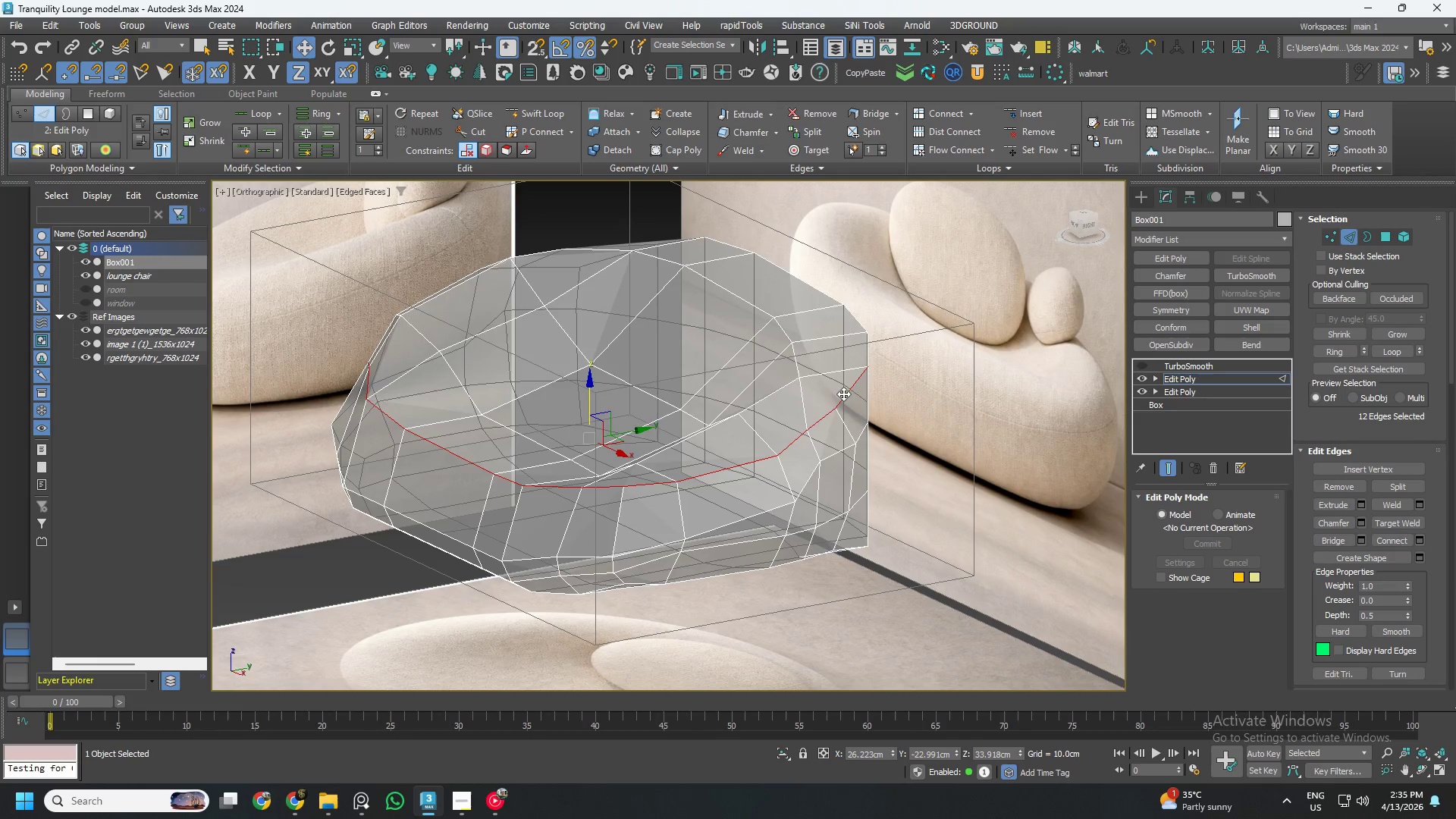 
hold_key(key=ControlLeft, duration=0.38)
double_click([843, 394])
 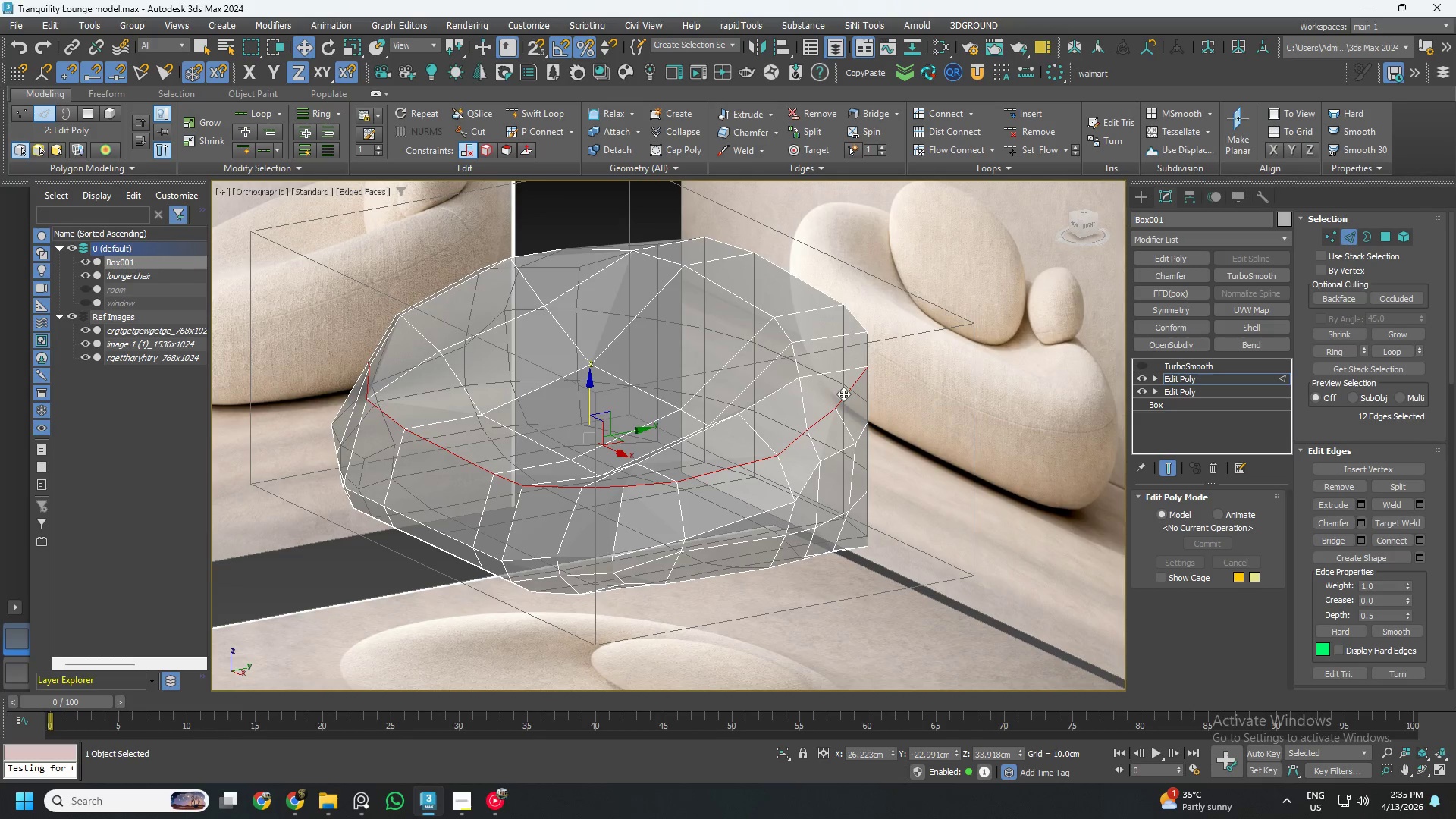 
hold_key(key=AltLeft, duration=0.81)
 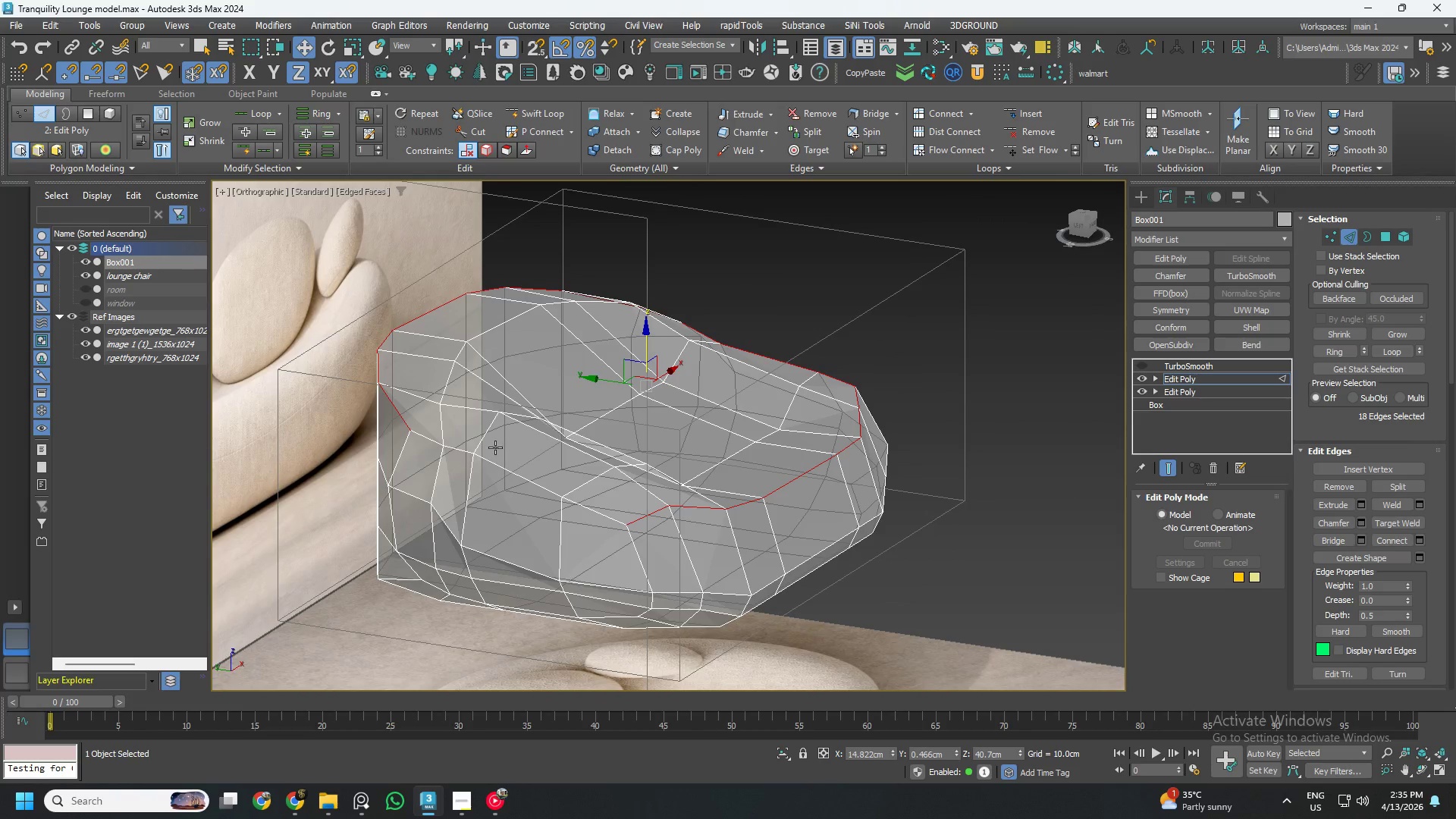 
hold_key(key=ControlLeft, duration=0.72)
double_click([491, 461])
 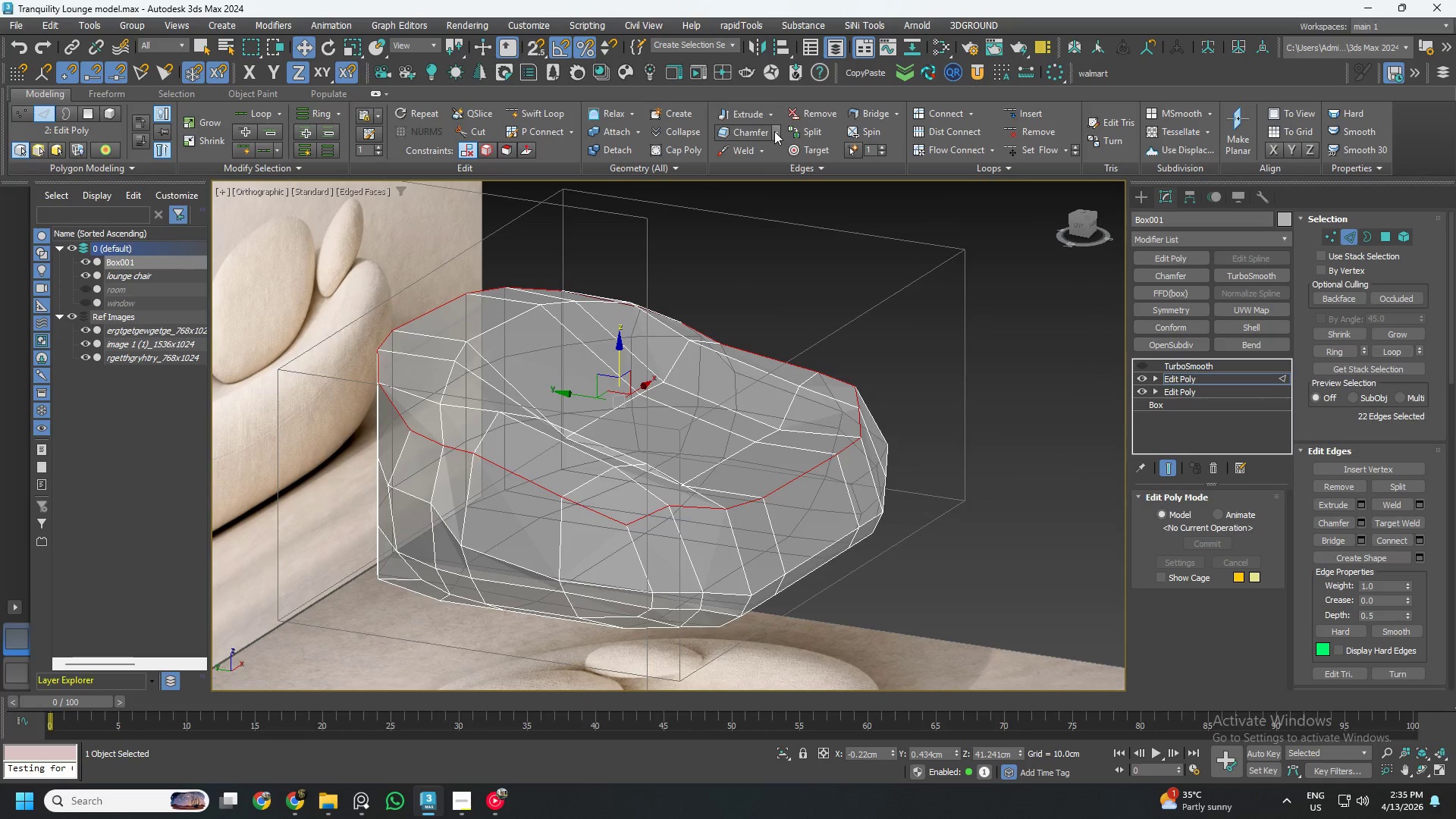 
double_click([772, 146])
 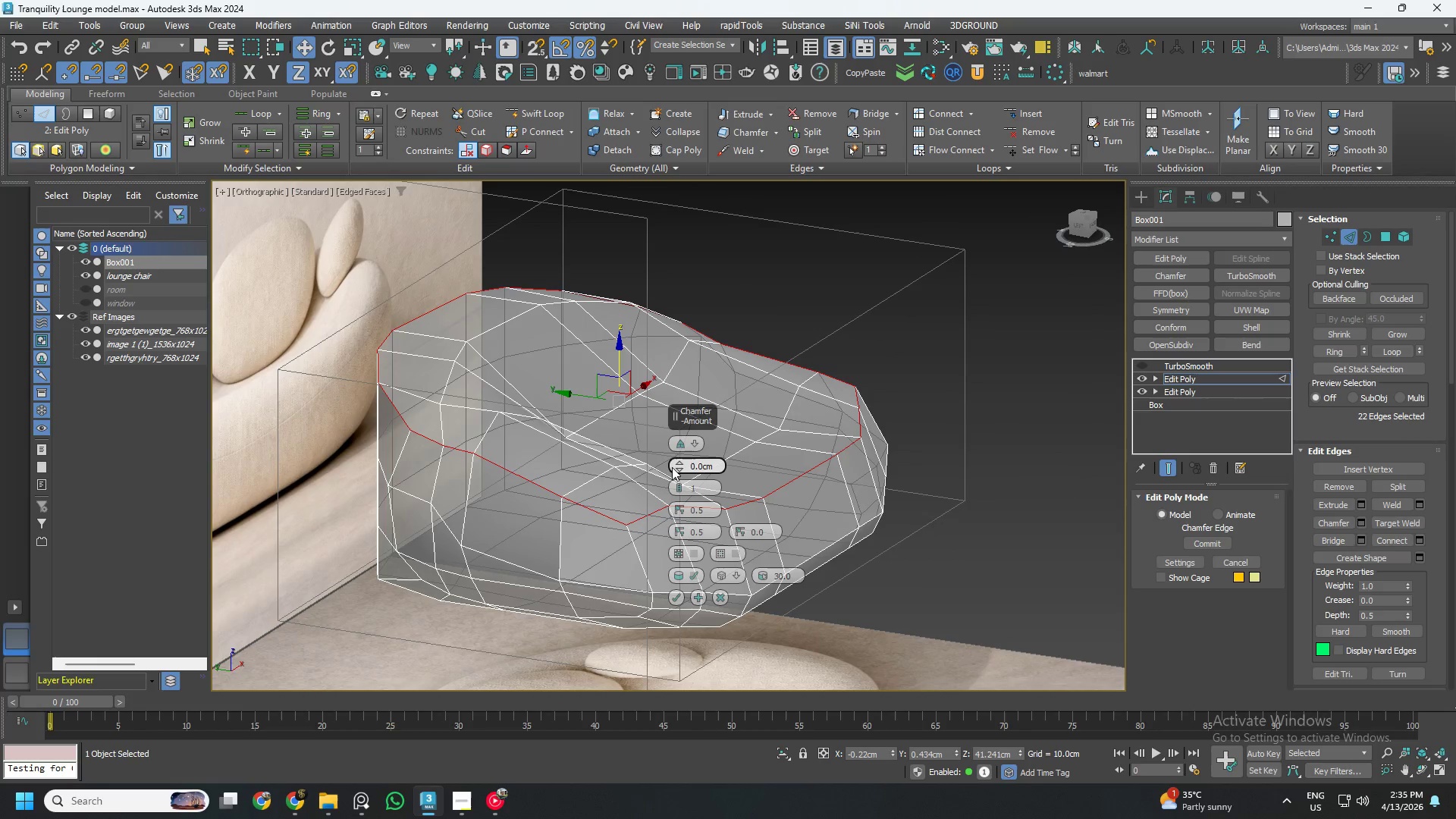 
left_click_drag(start_coordinate=[676, 466], to_coordinate=[671, 436])
 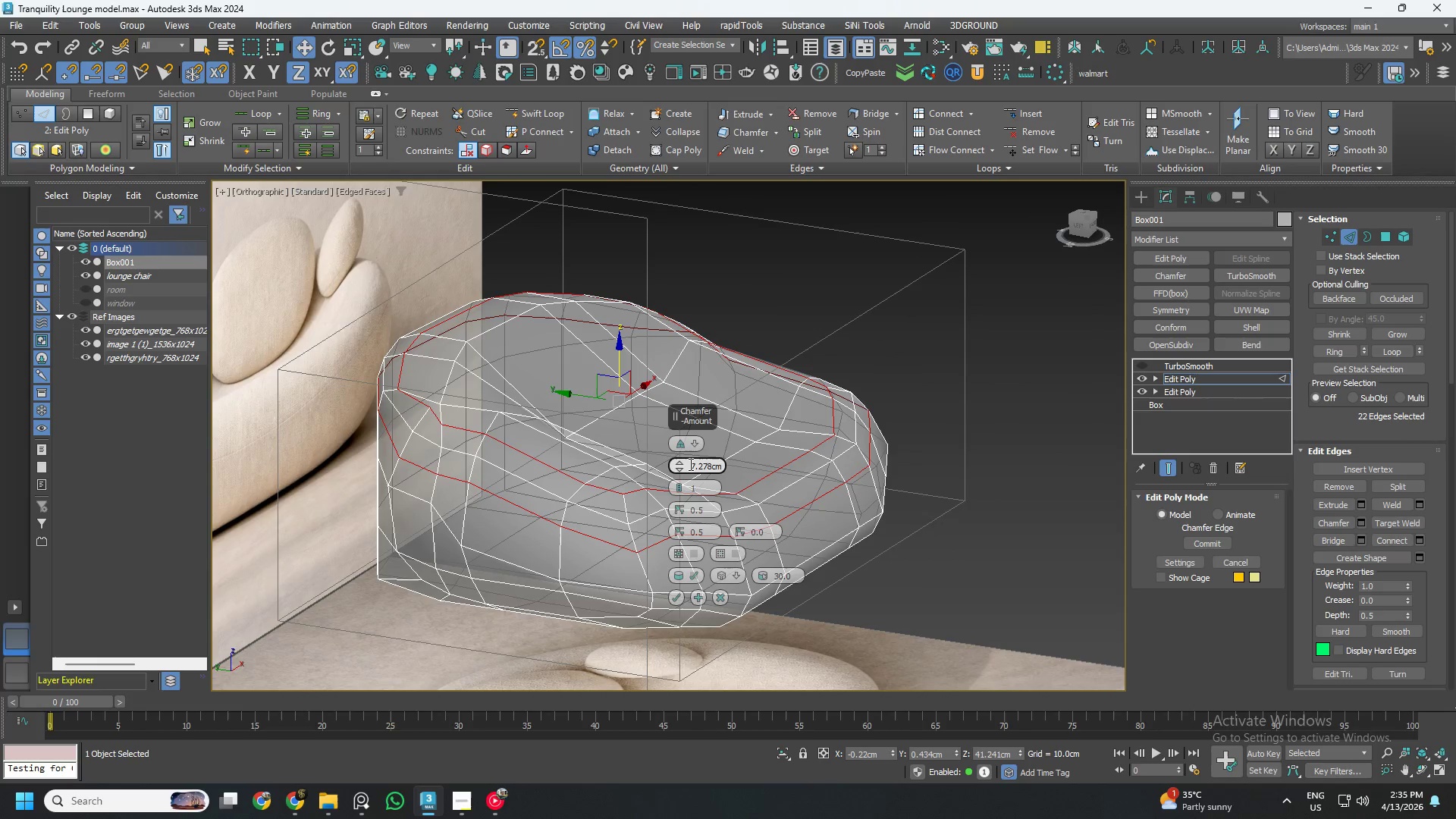 
double_click([689, 464])
 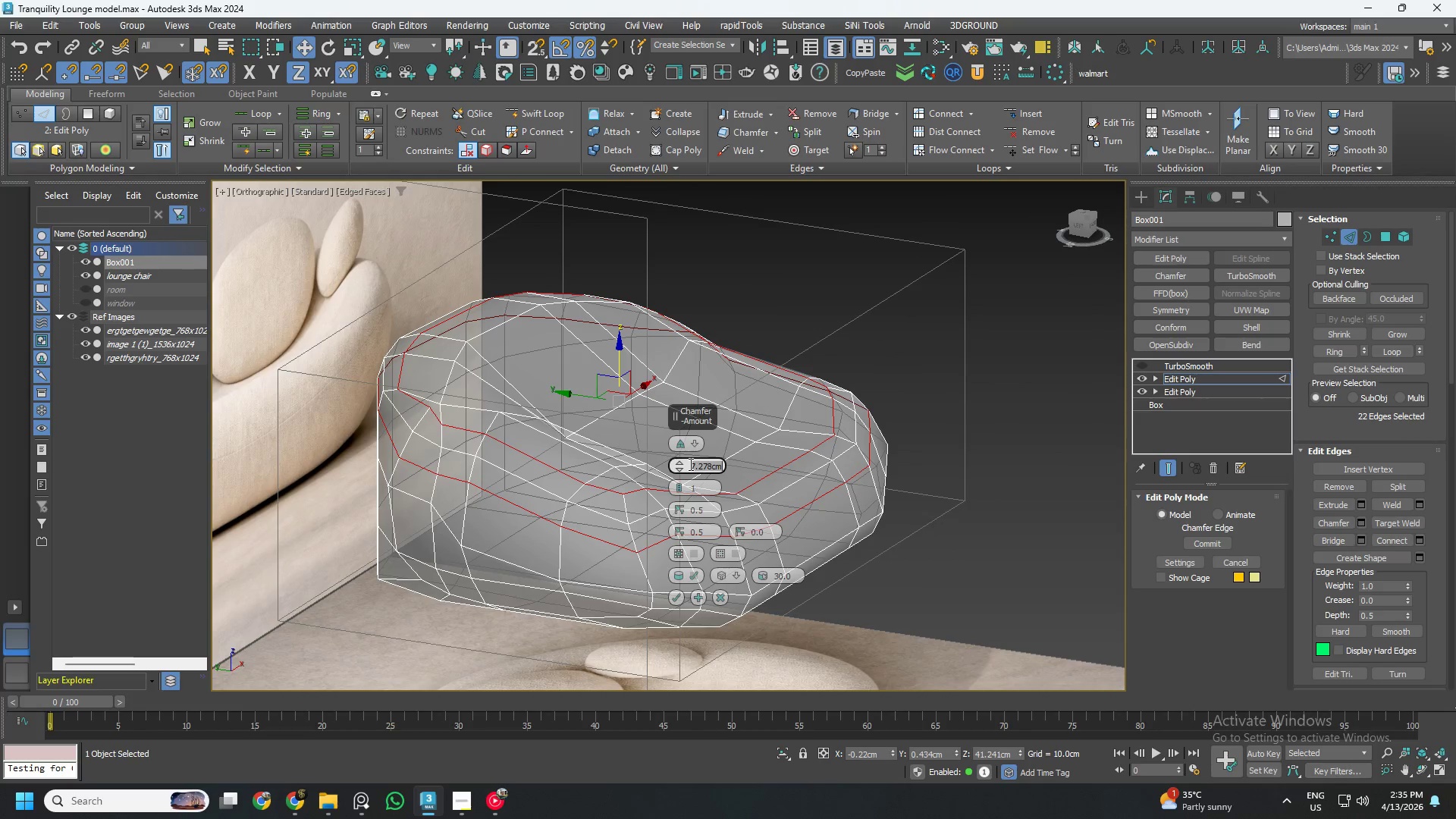 
key(Numpad6)
 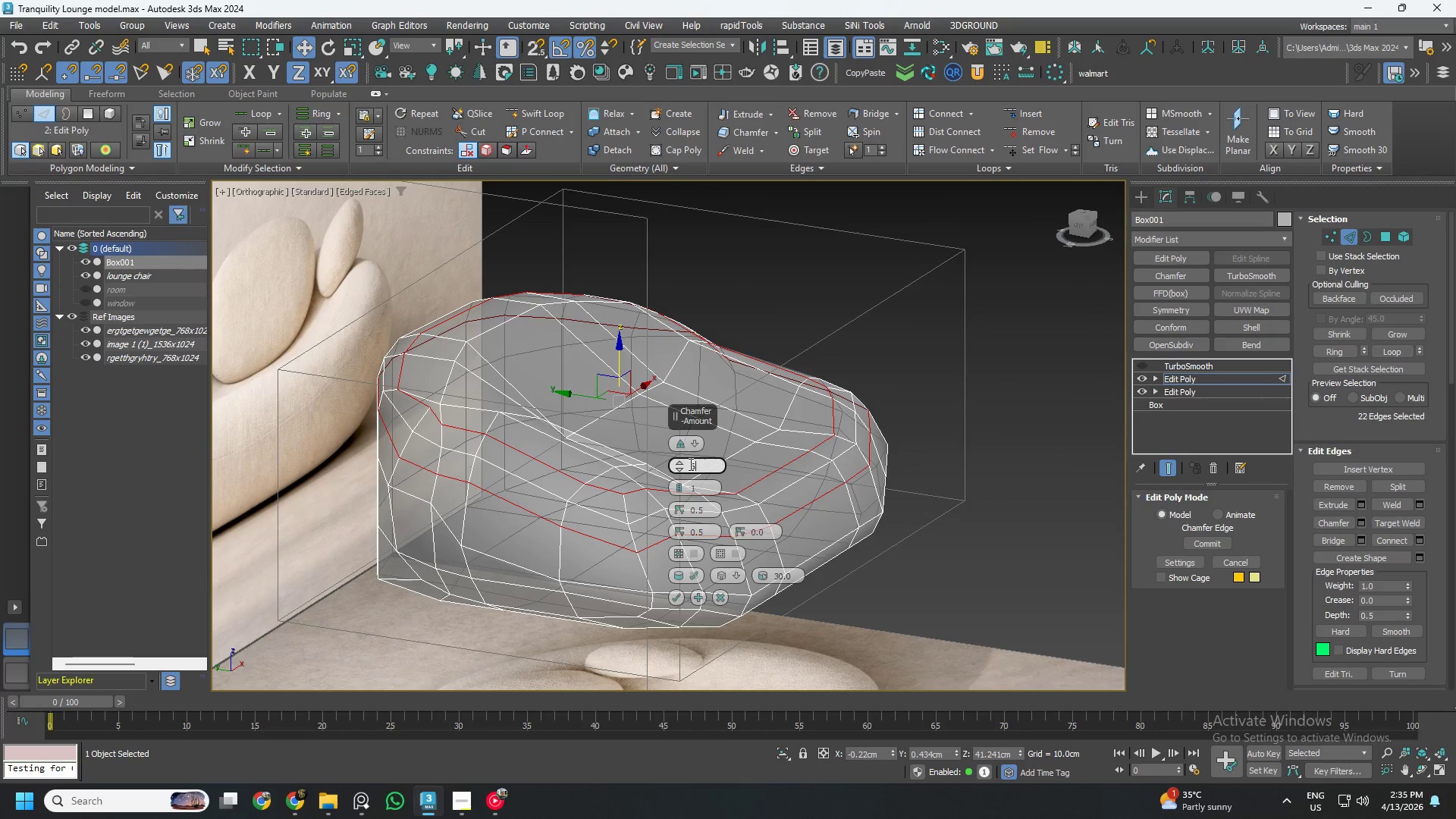 
key(NumpadDecimal)
 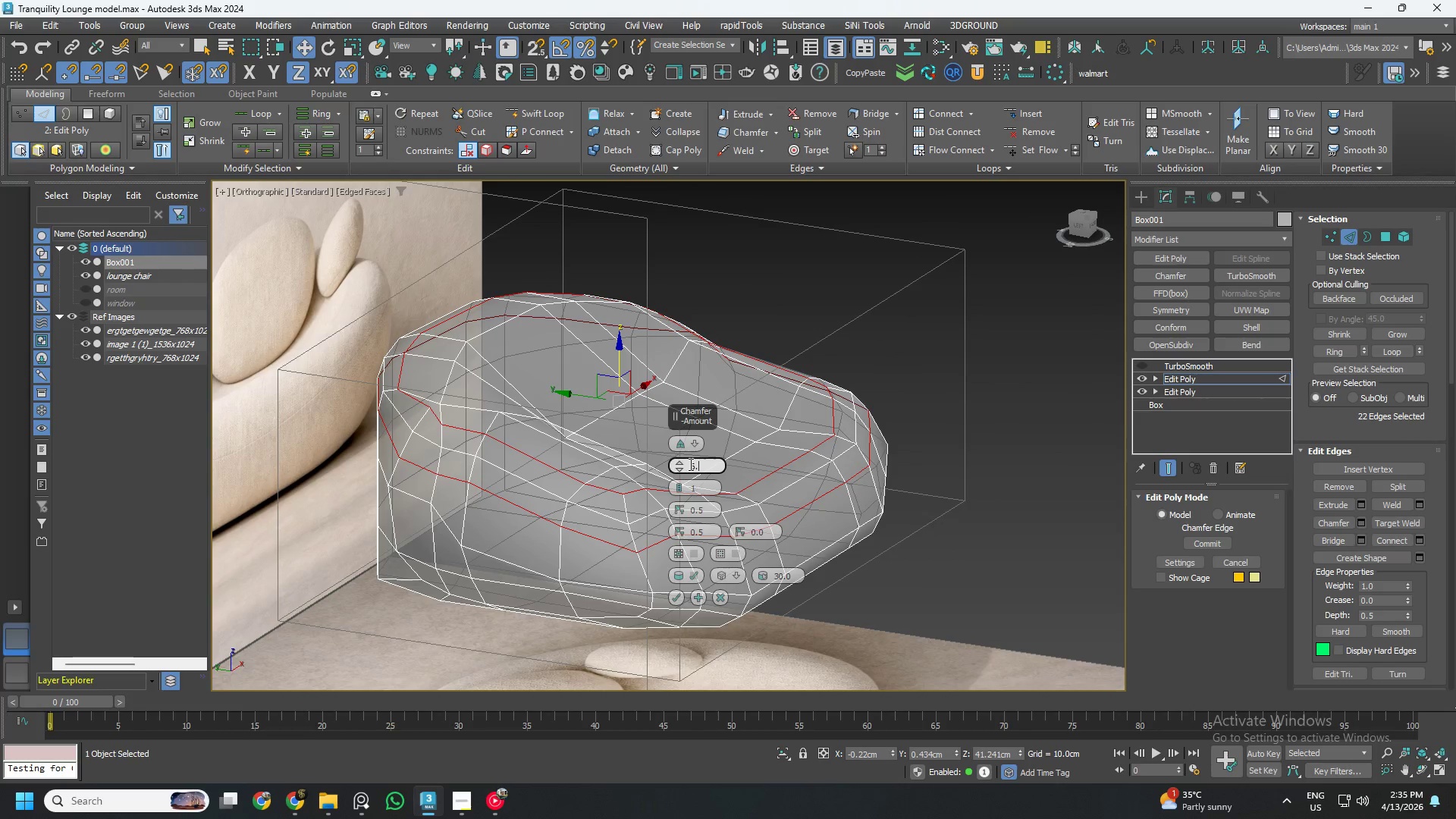 
key(Numpad5)
 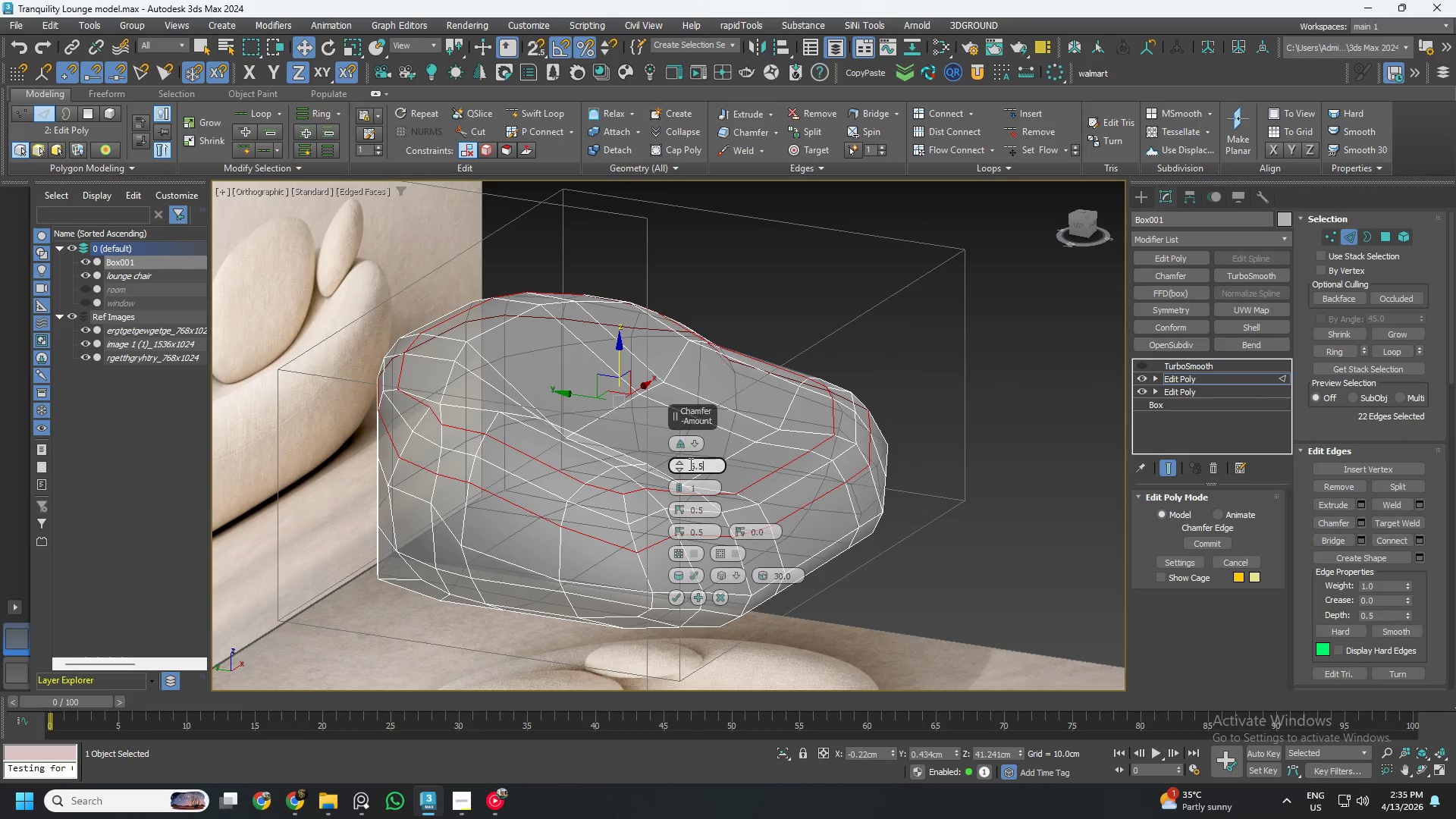 
key(NumpadEnter)
 